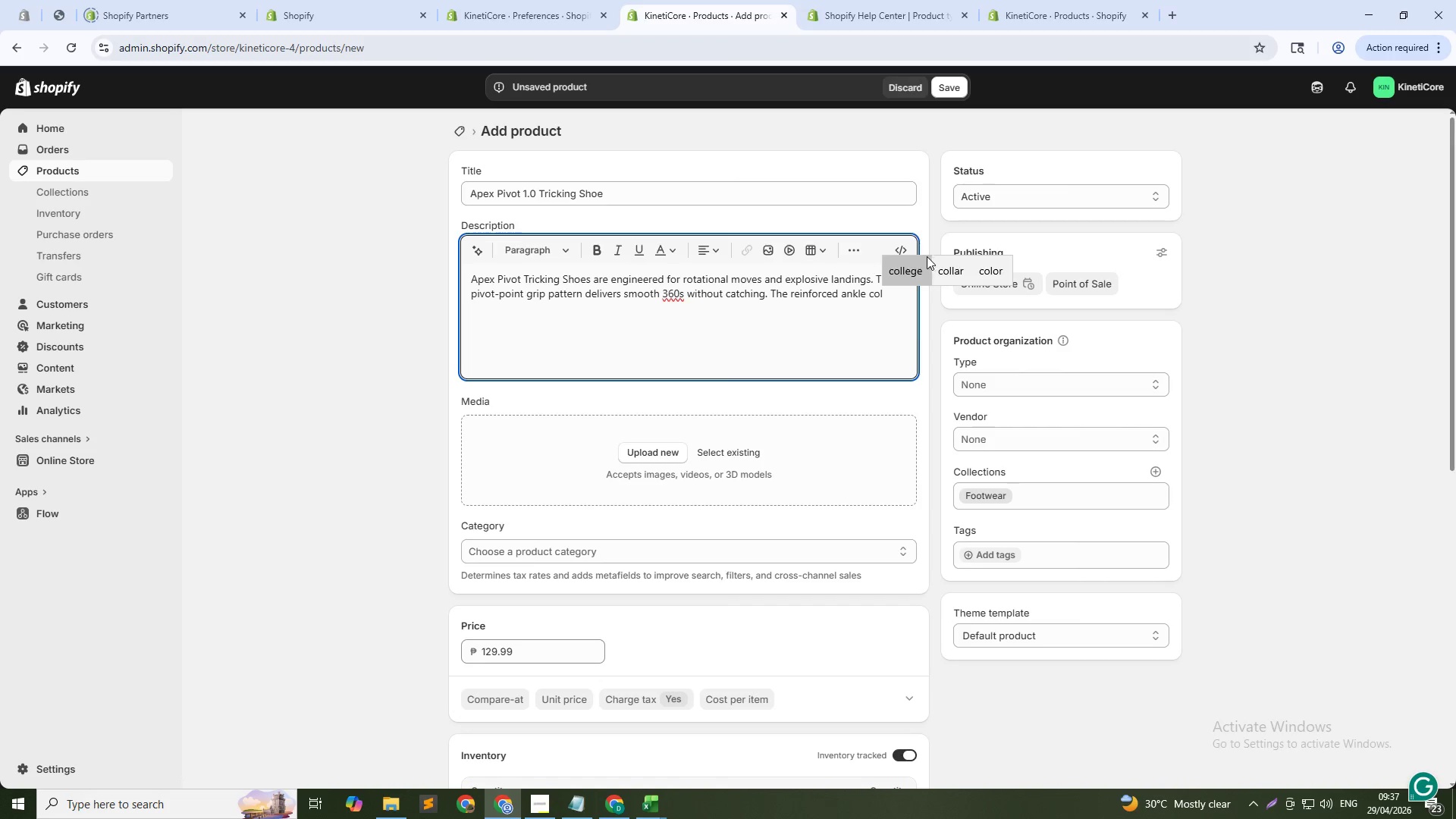 
left_click([939, 264])
 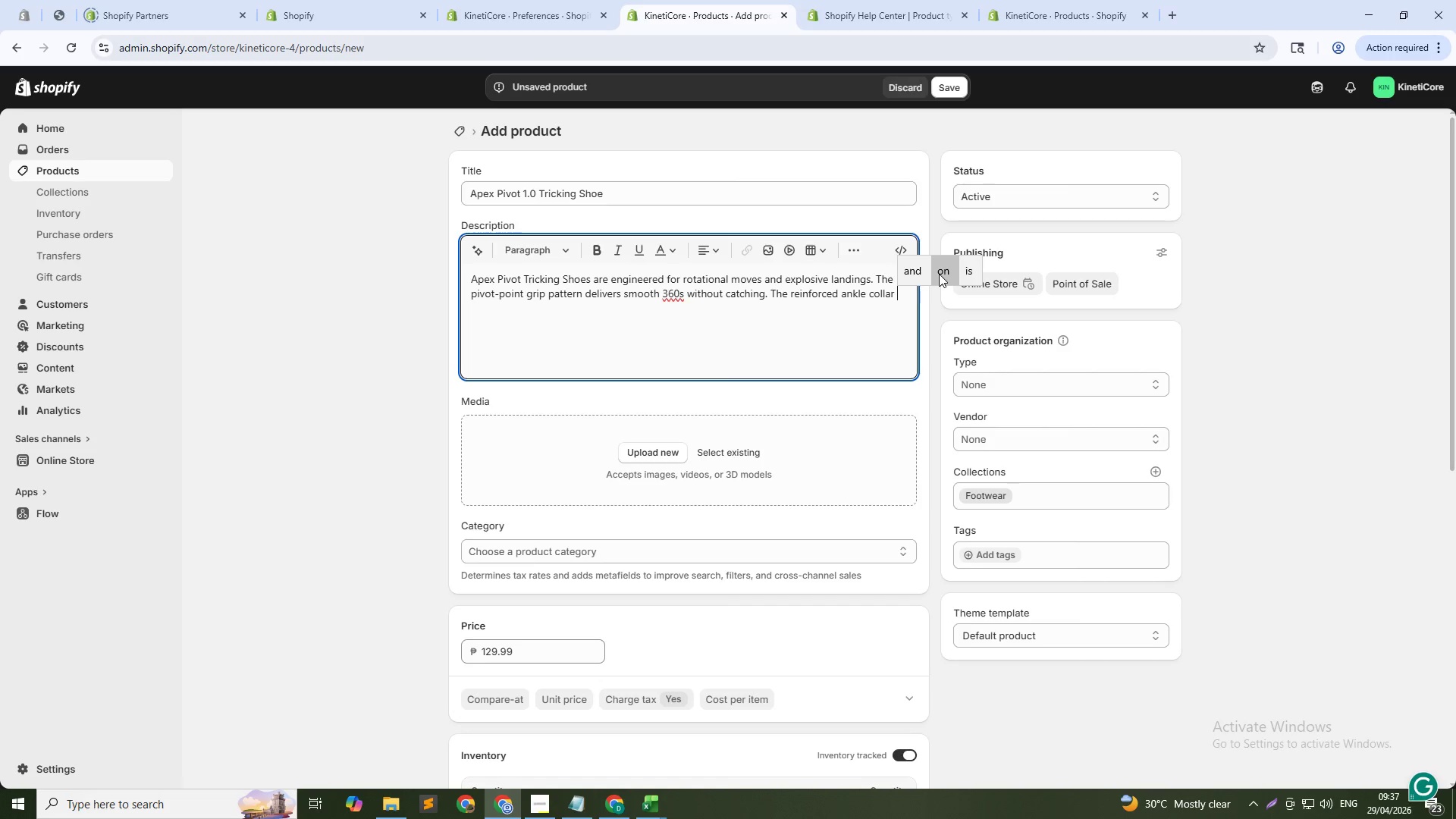 
type(provides)
 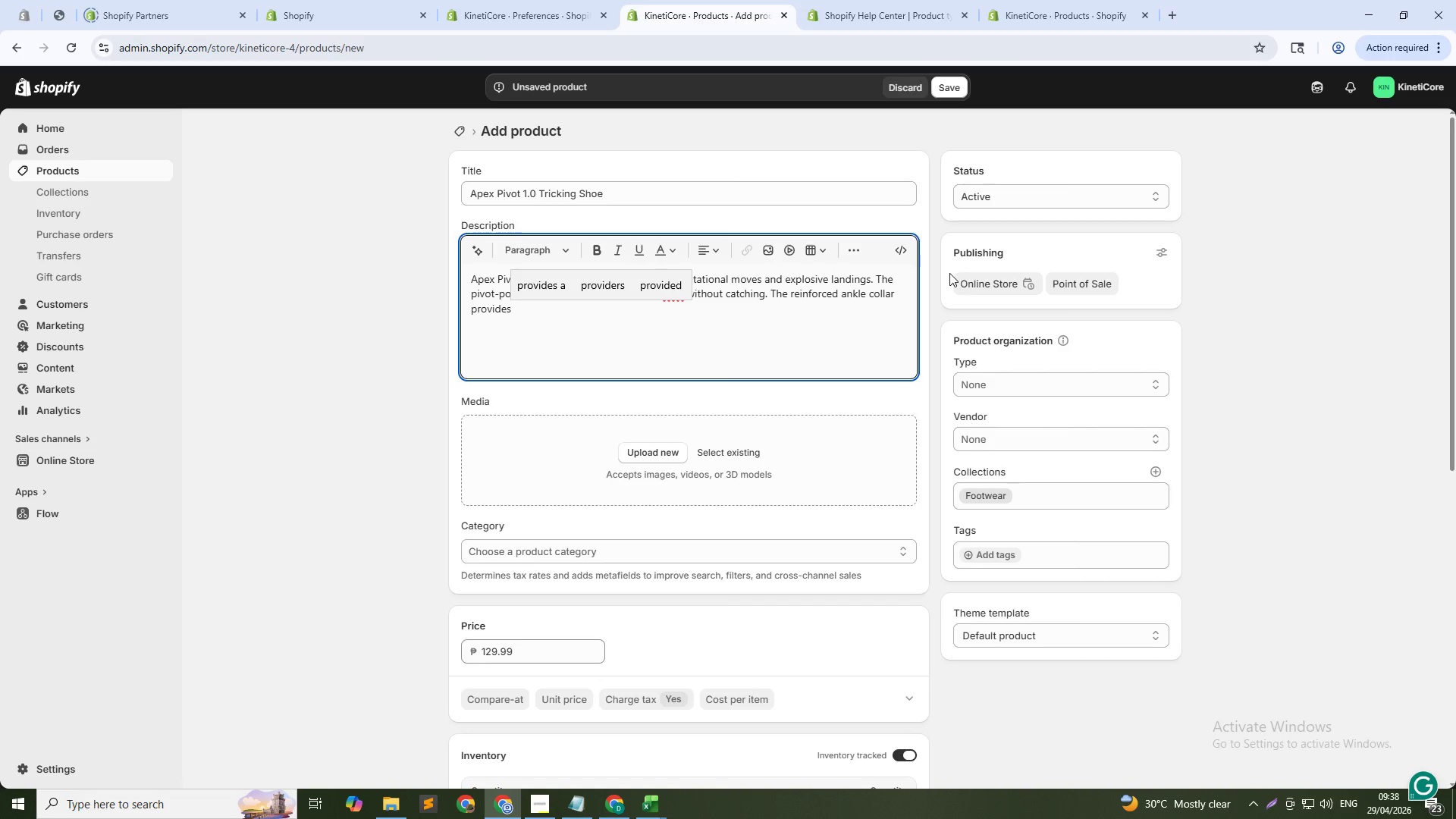 
type( stability during full twists. Multidire)
 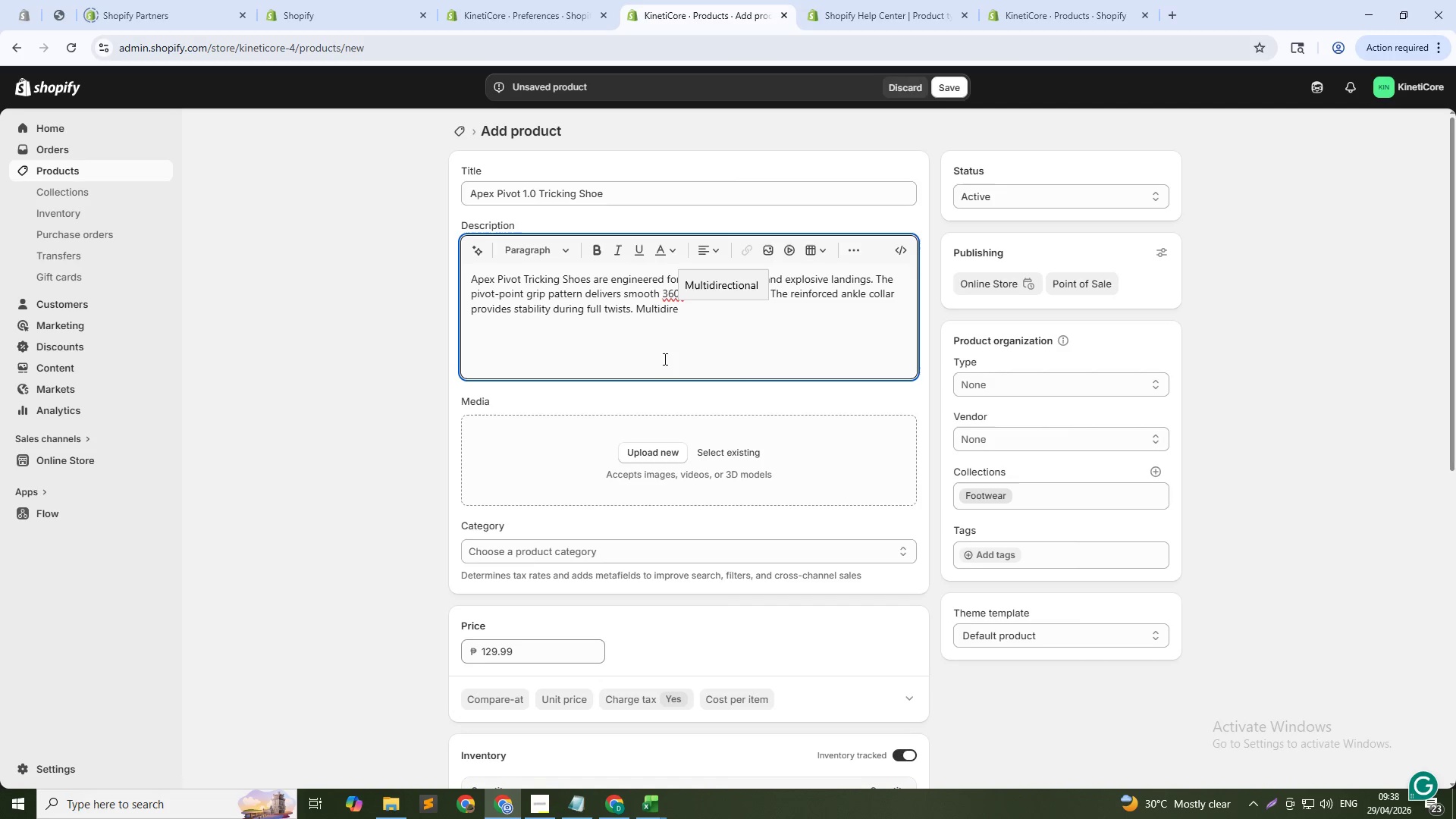 
left_click([717, 288])
 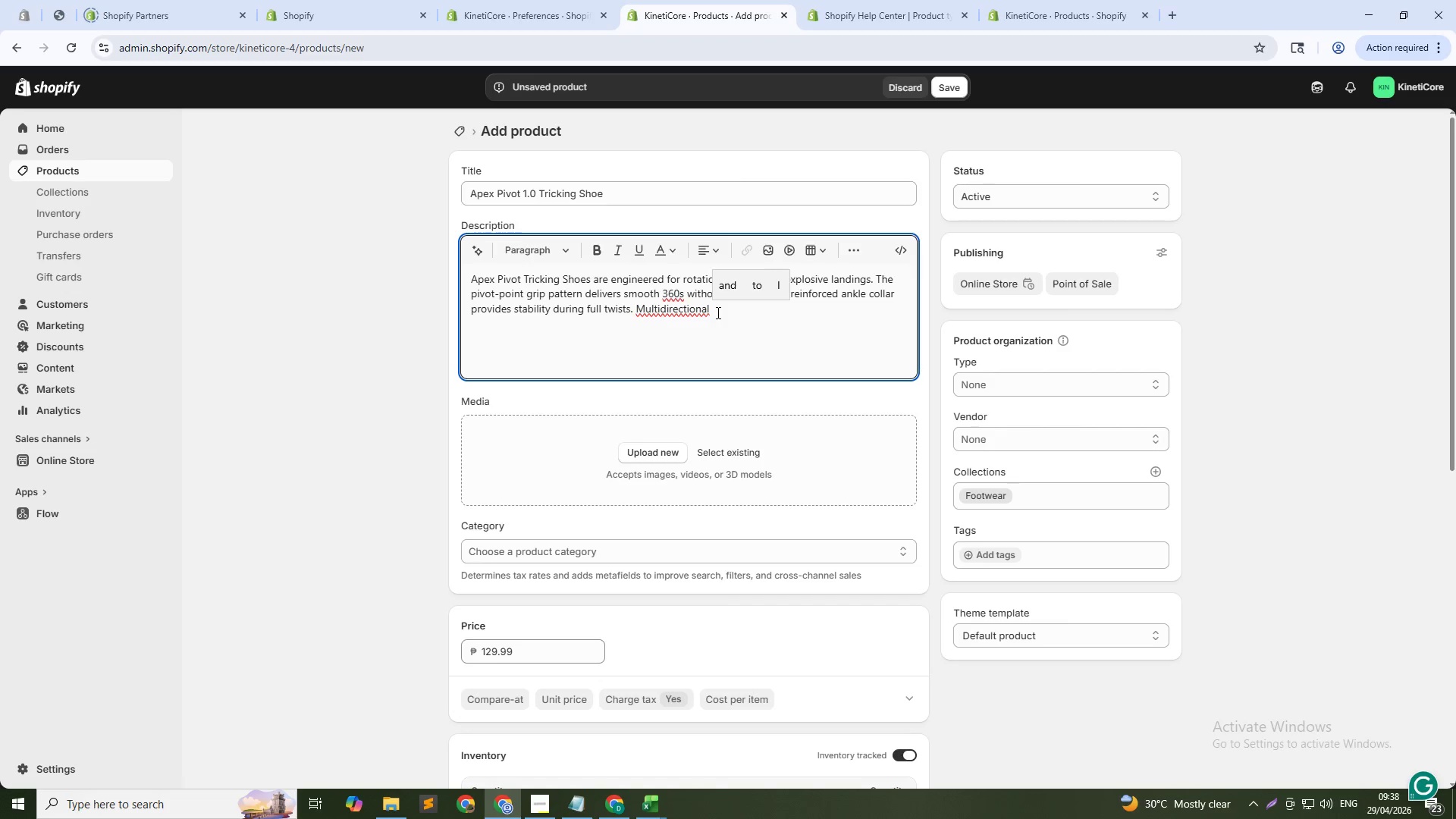 
type(outsole)
 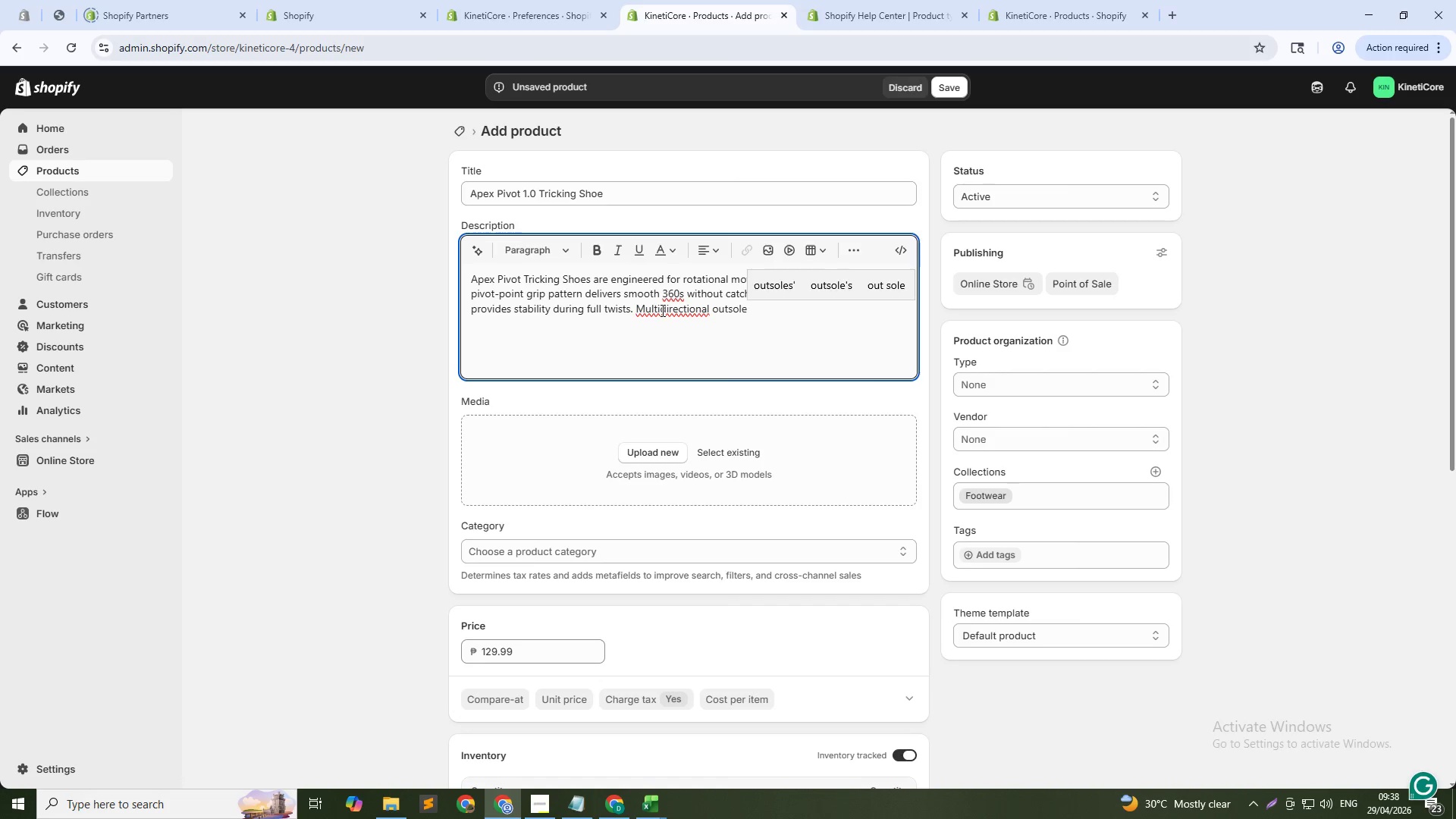 
wait(8.77)
 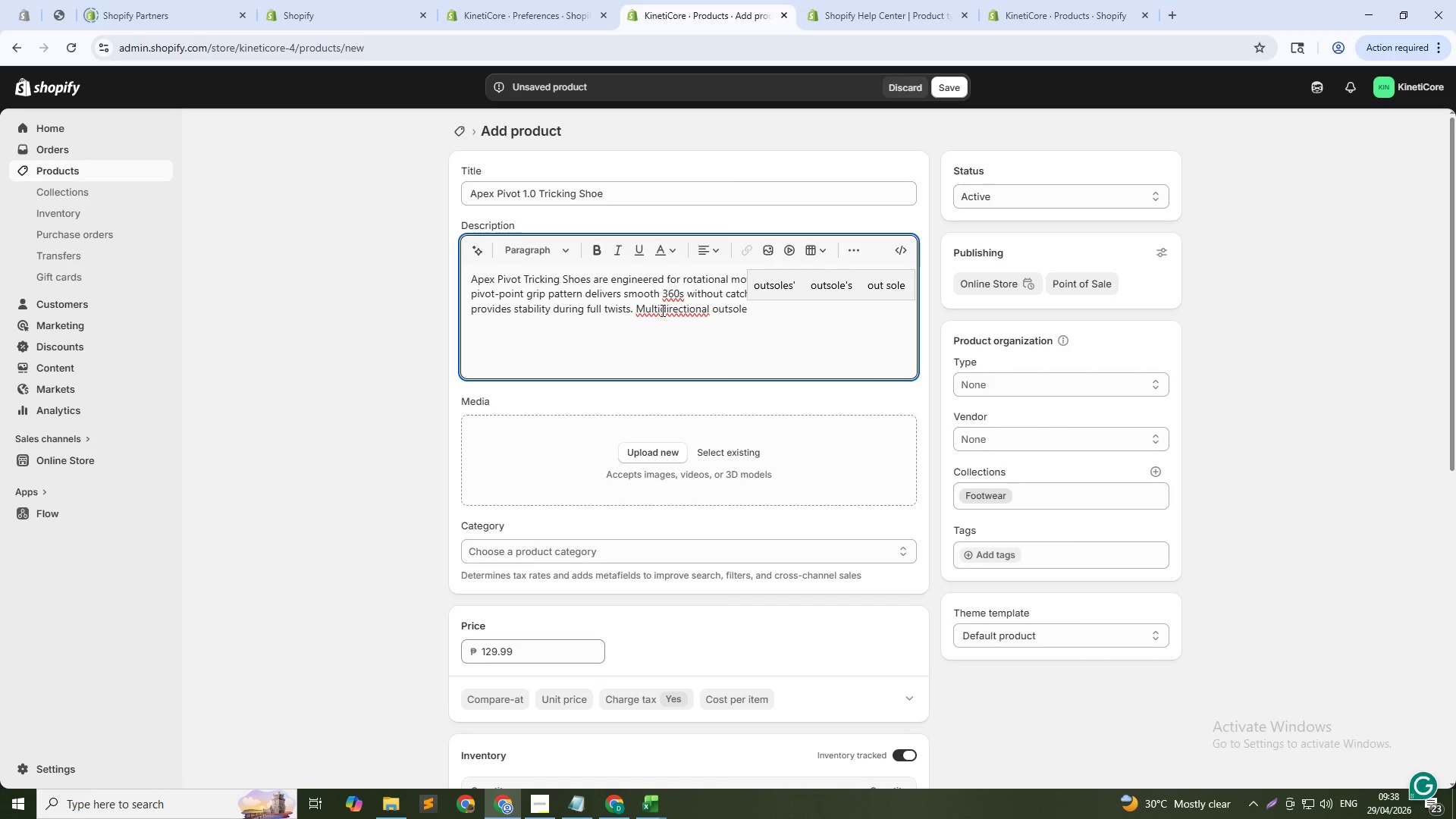 
type( flex follo)
 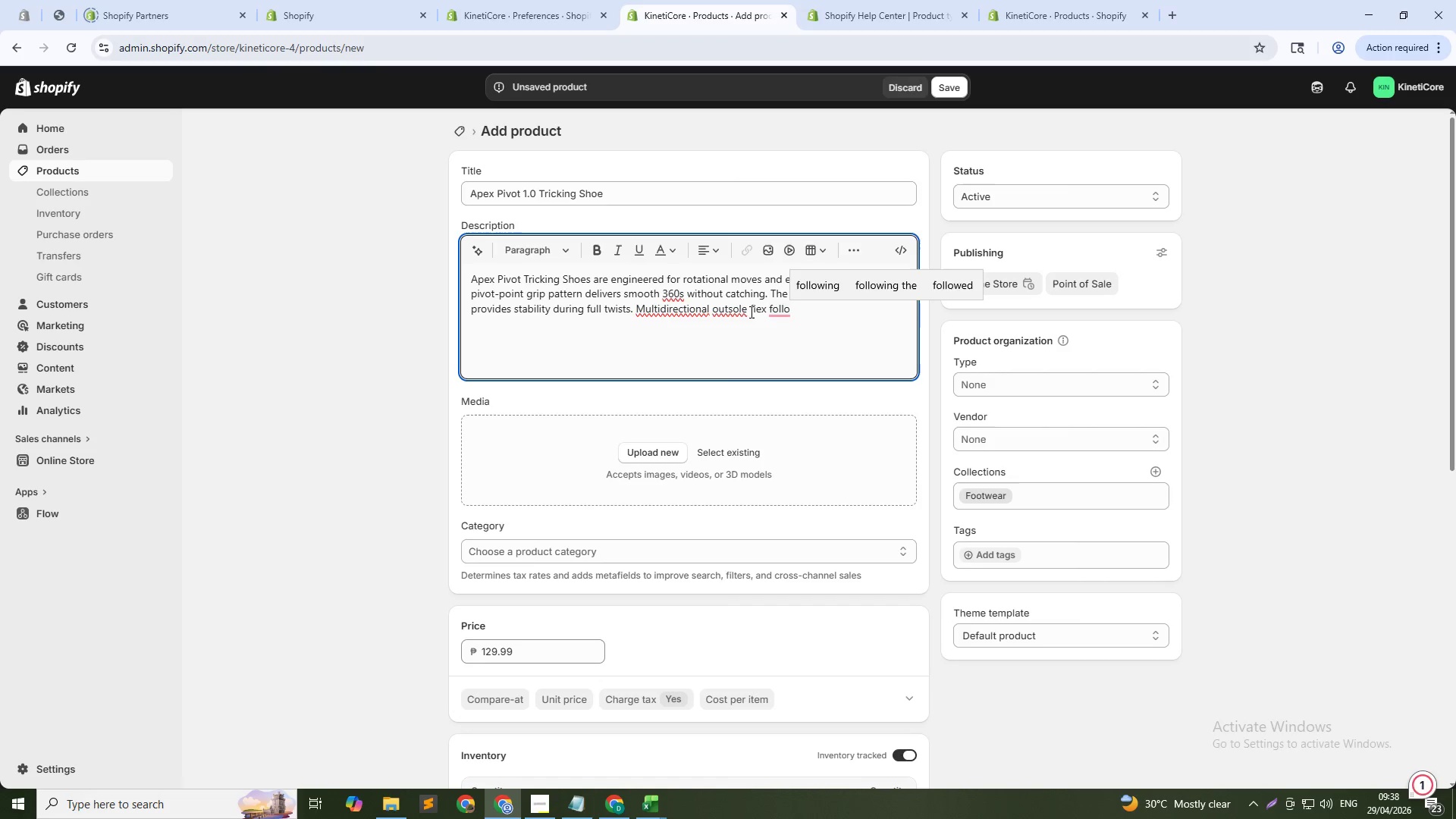 
wait(5.03)
 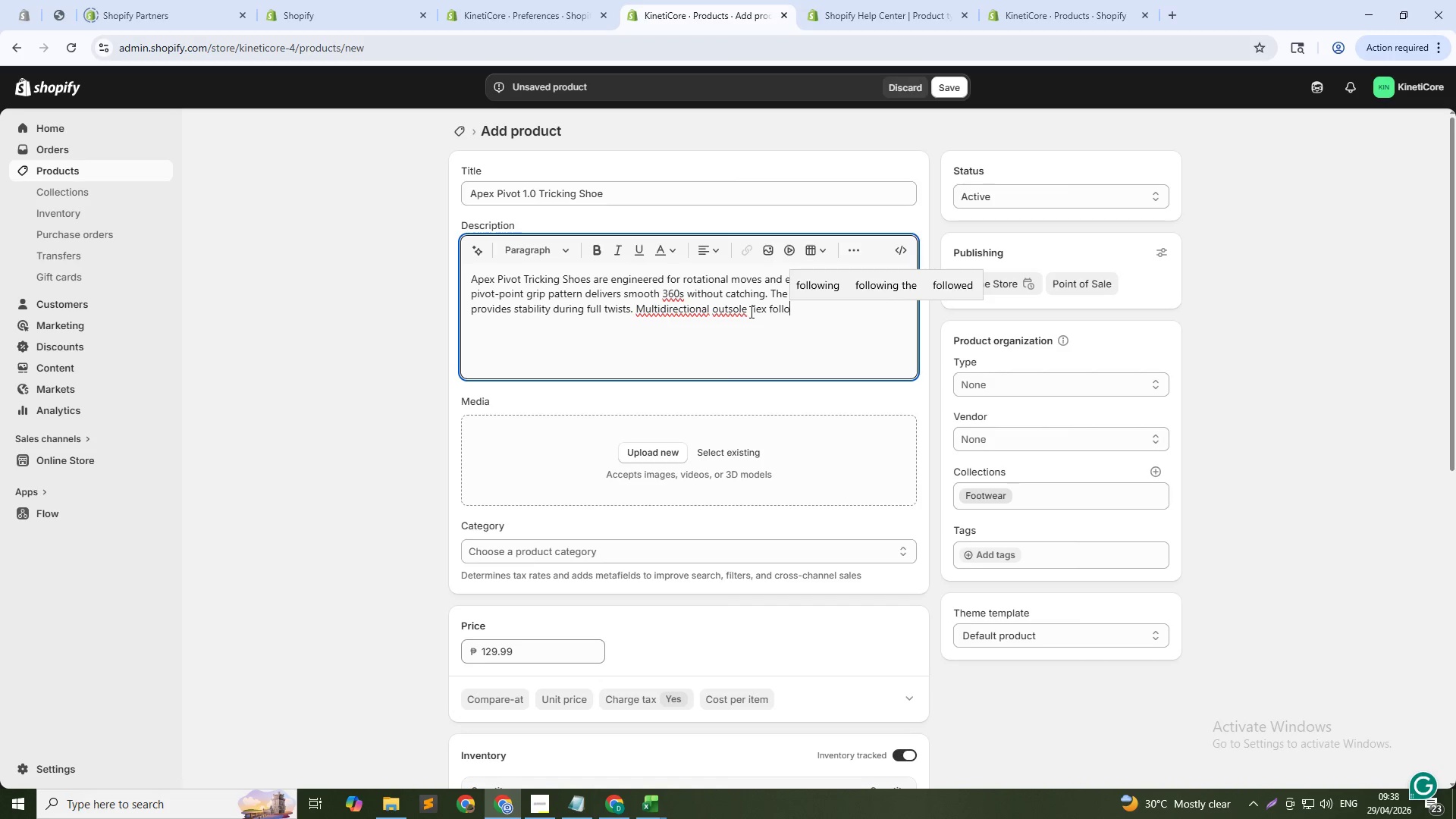 
type(ws)
 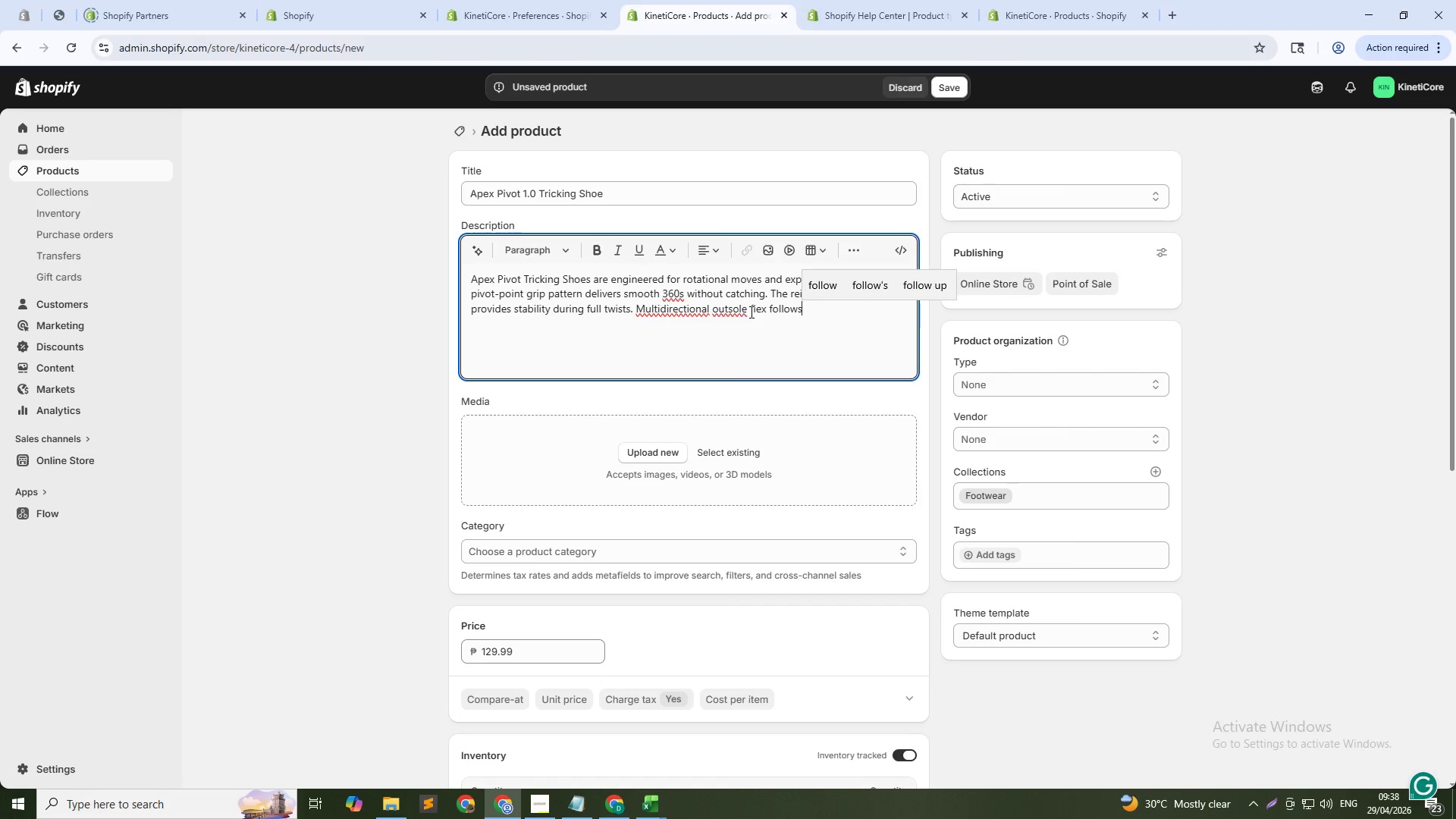 
type( your foot through hook kicks, butterfly twists )
key(Backspace)
type(, and swing-h)
key(Backspace)
type(throughs. Built for tricking a)
 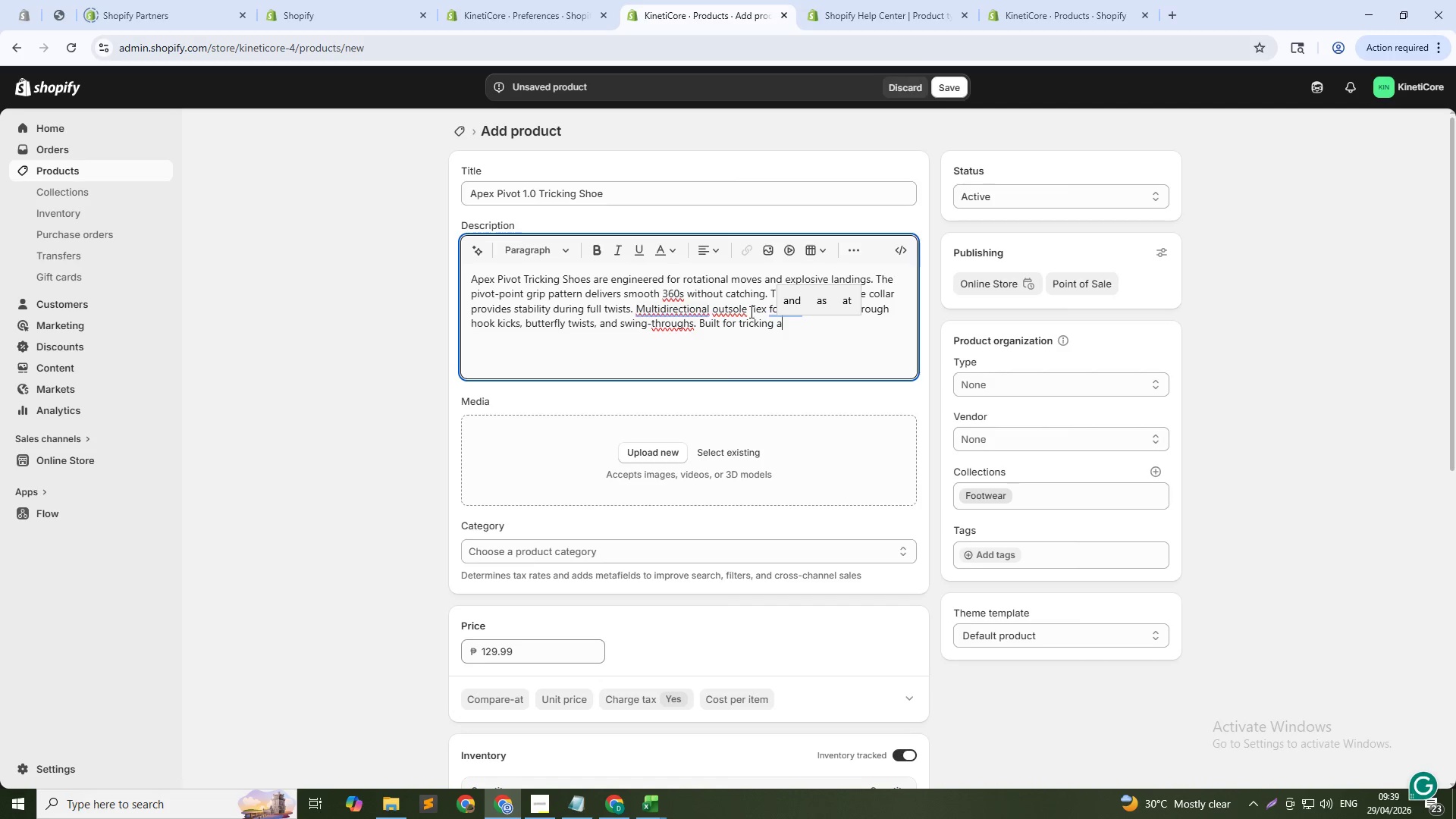 
type(thletes. Tes)
 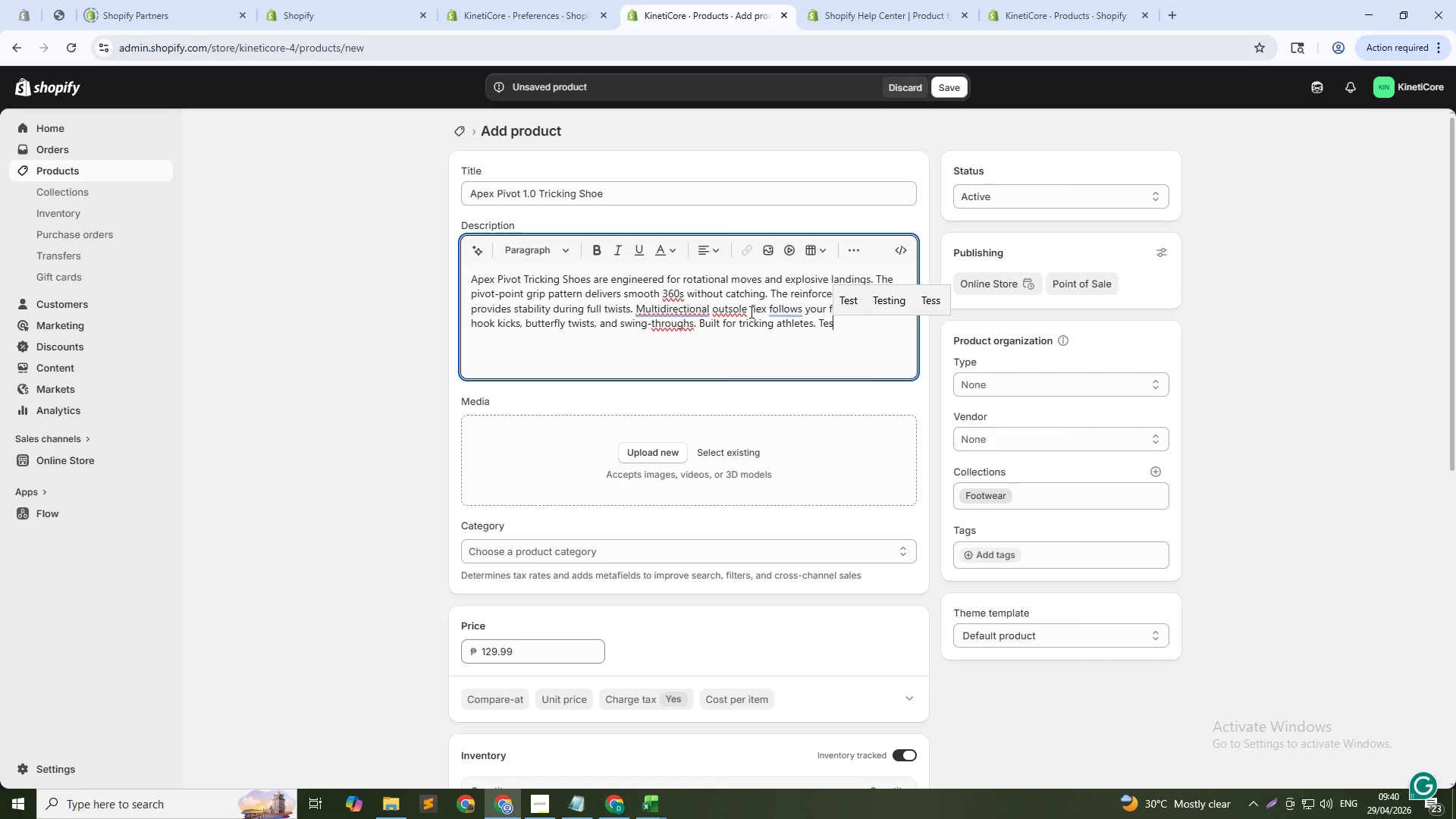 
type(ted by pro martial artists and breakdancers.)
 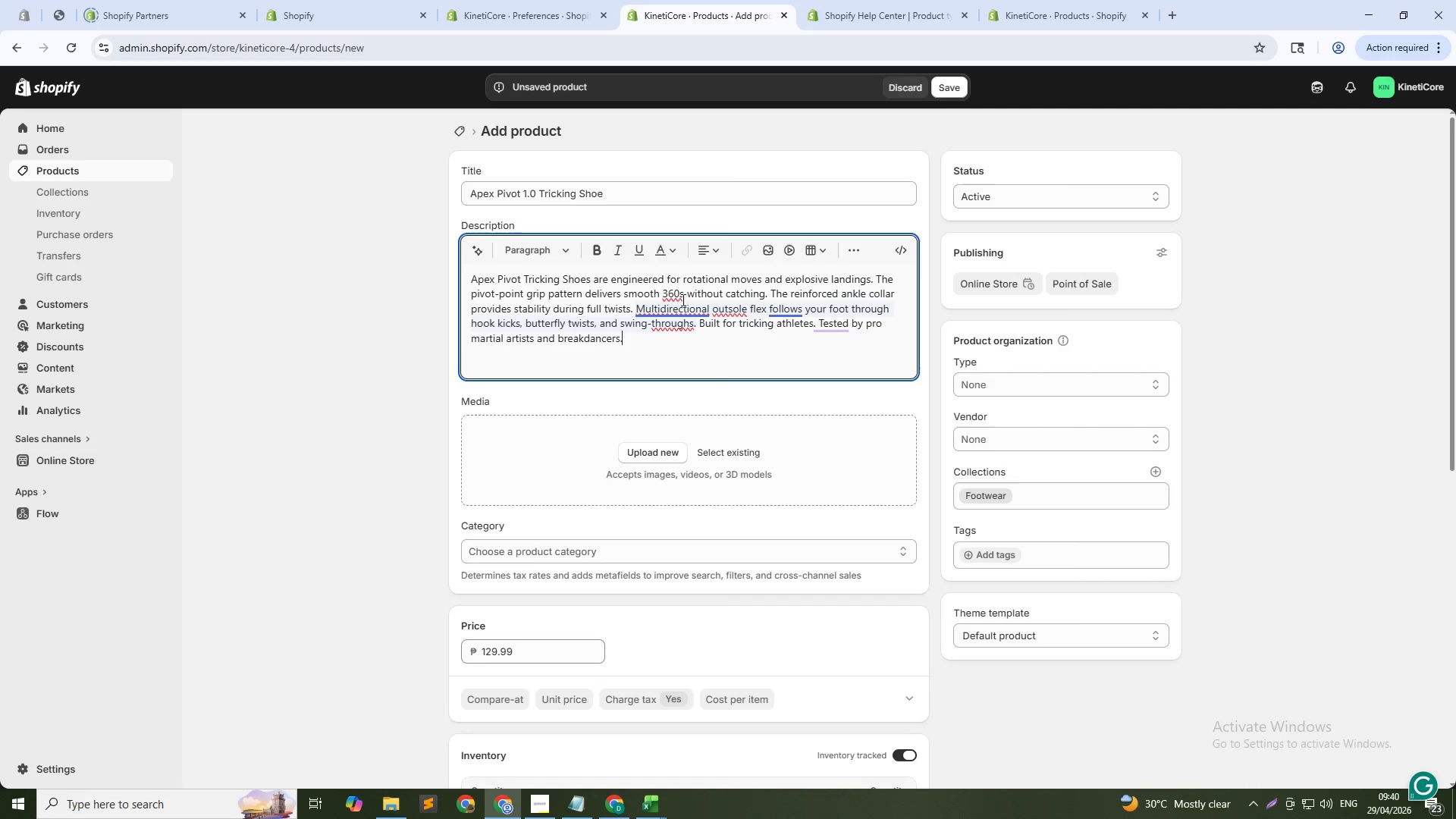 
left_click([672, 312])
 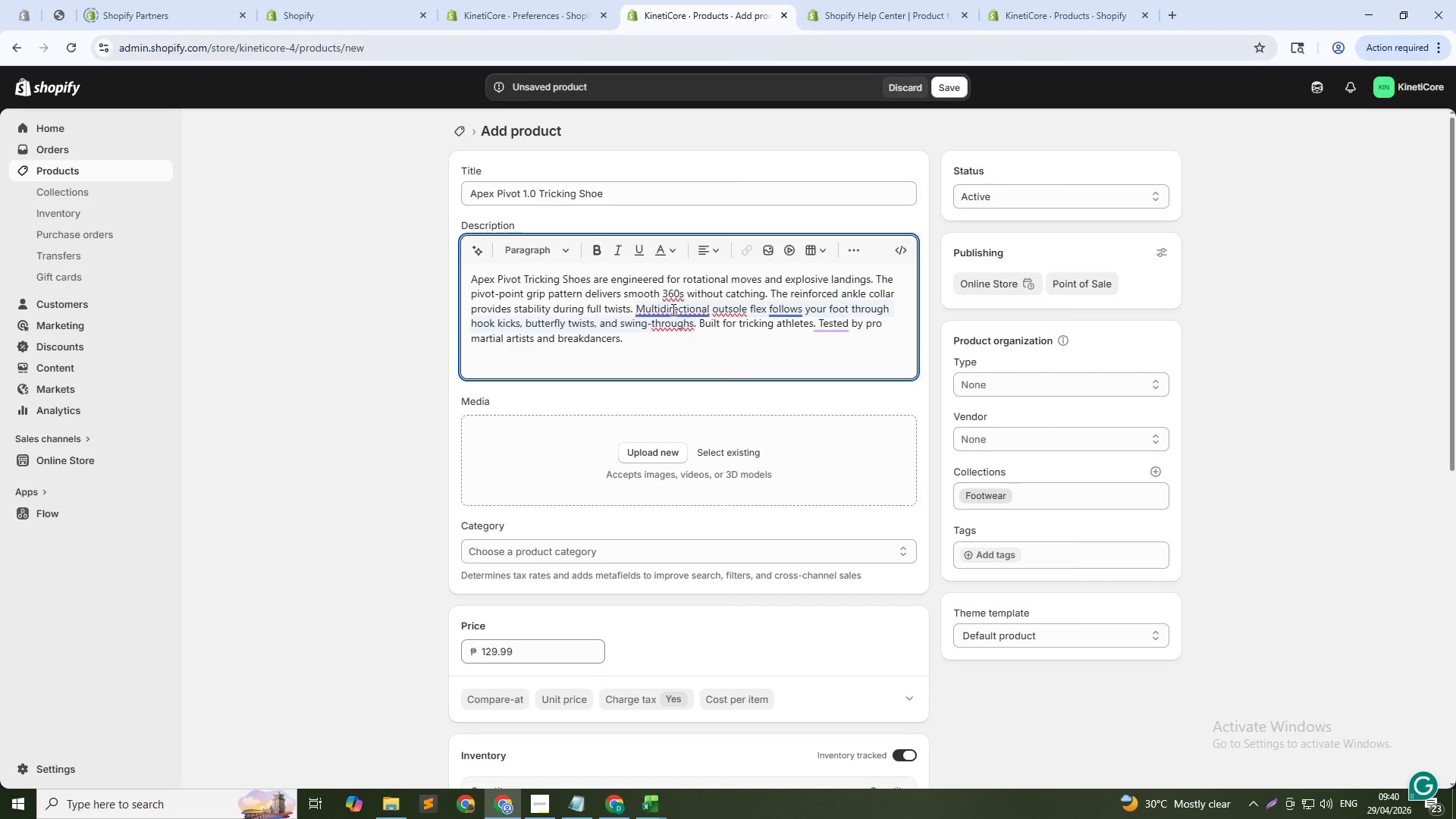 
right_click([672, 309])
 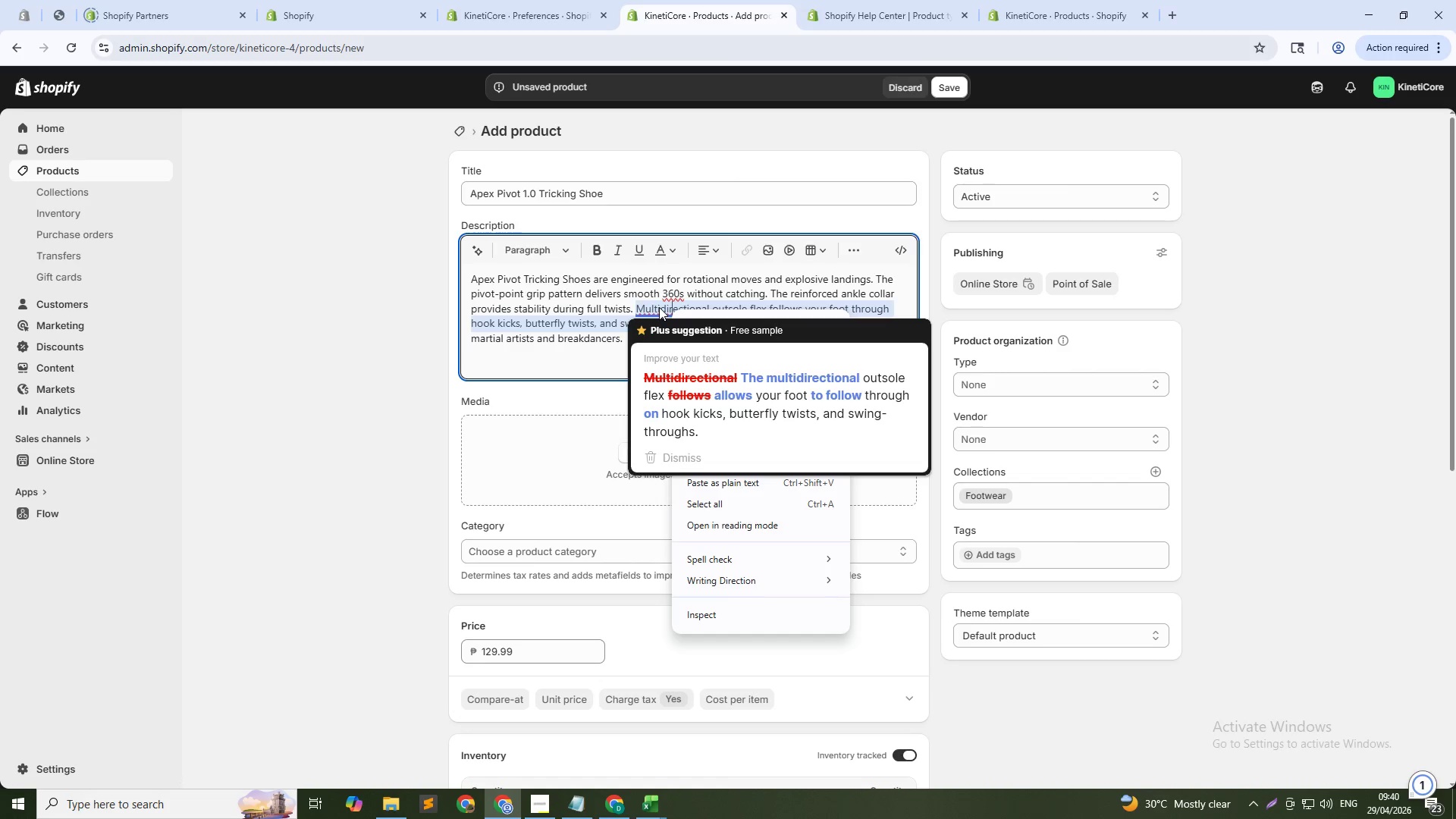 
left_click([629, 314])
 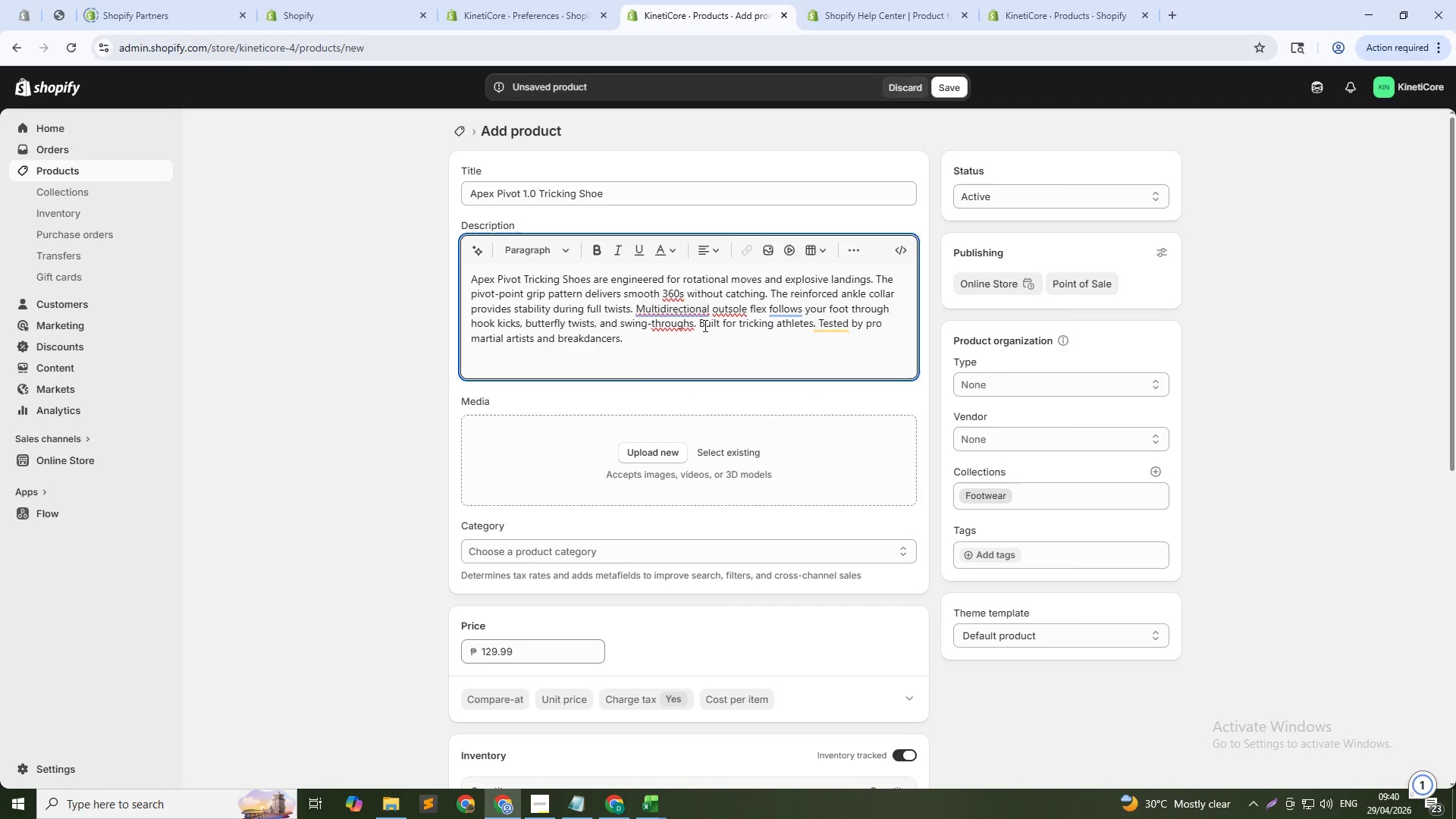 
mouse_move([786, 339])
 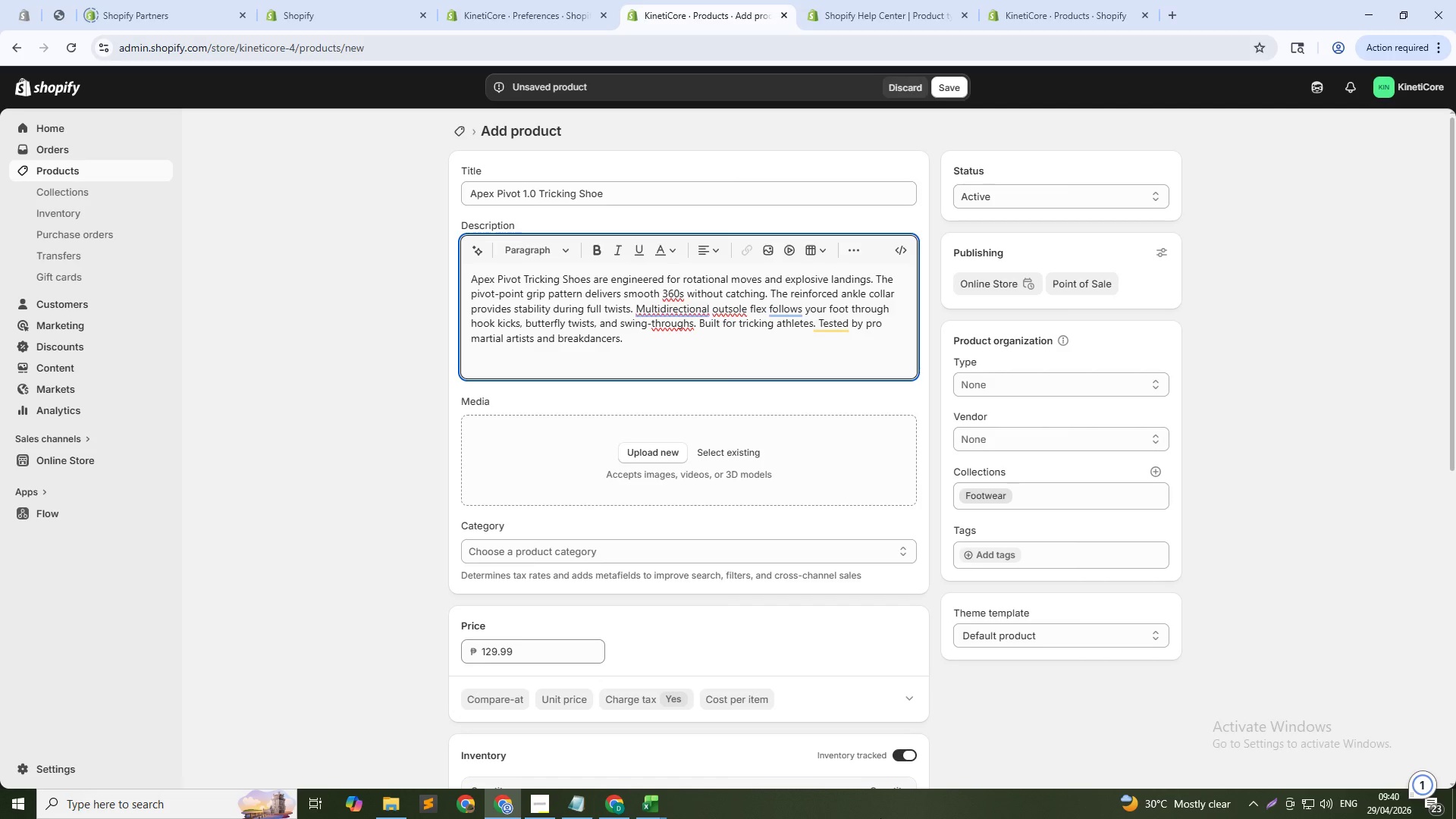 
wait(8.09)
 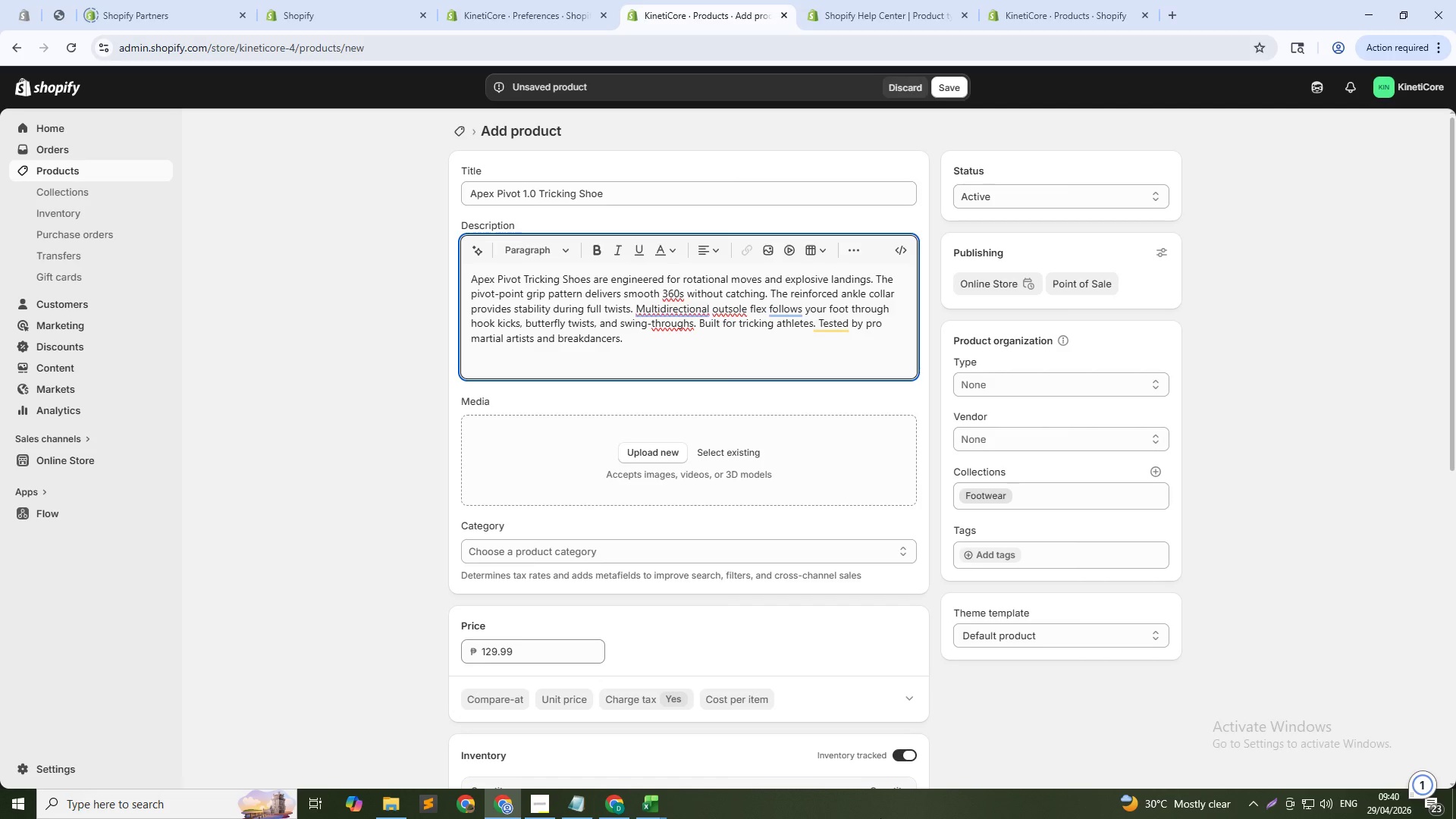 
left_click([838, 327])
 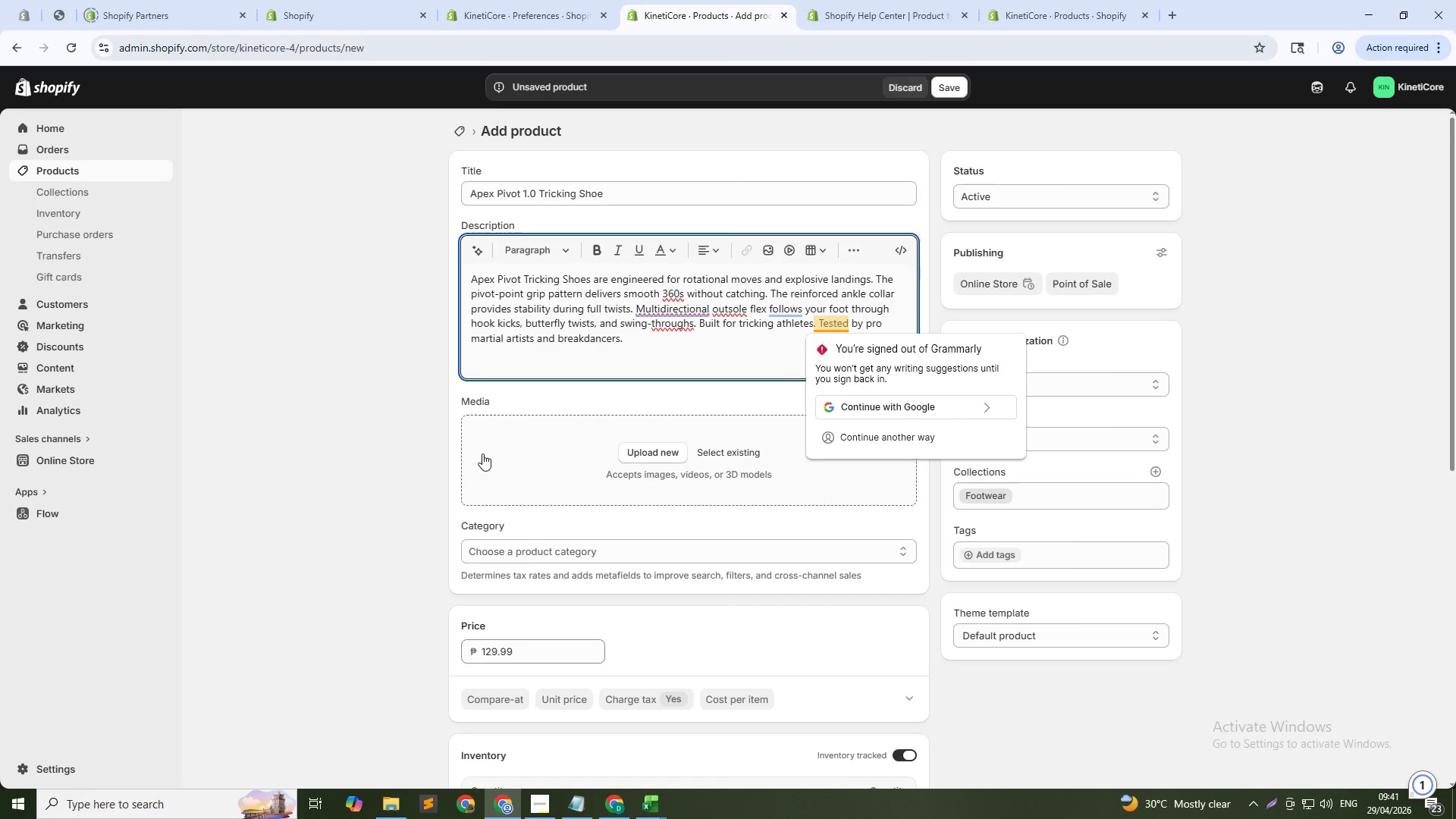 
left_click([532, 454])
 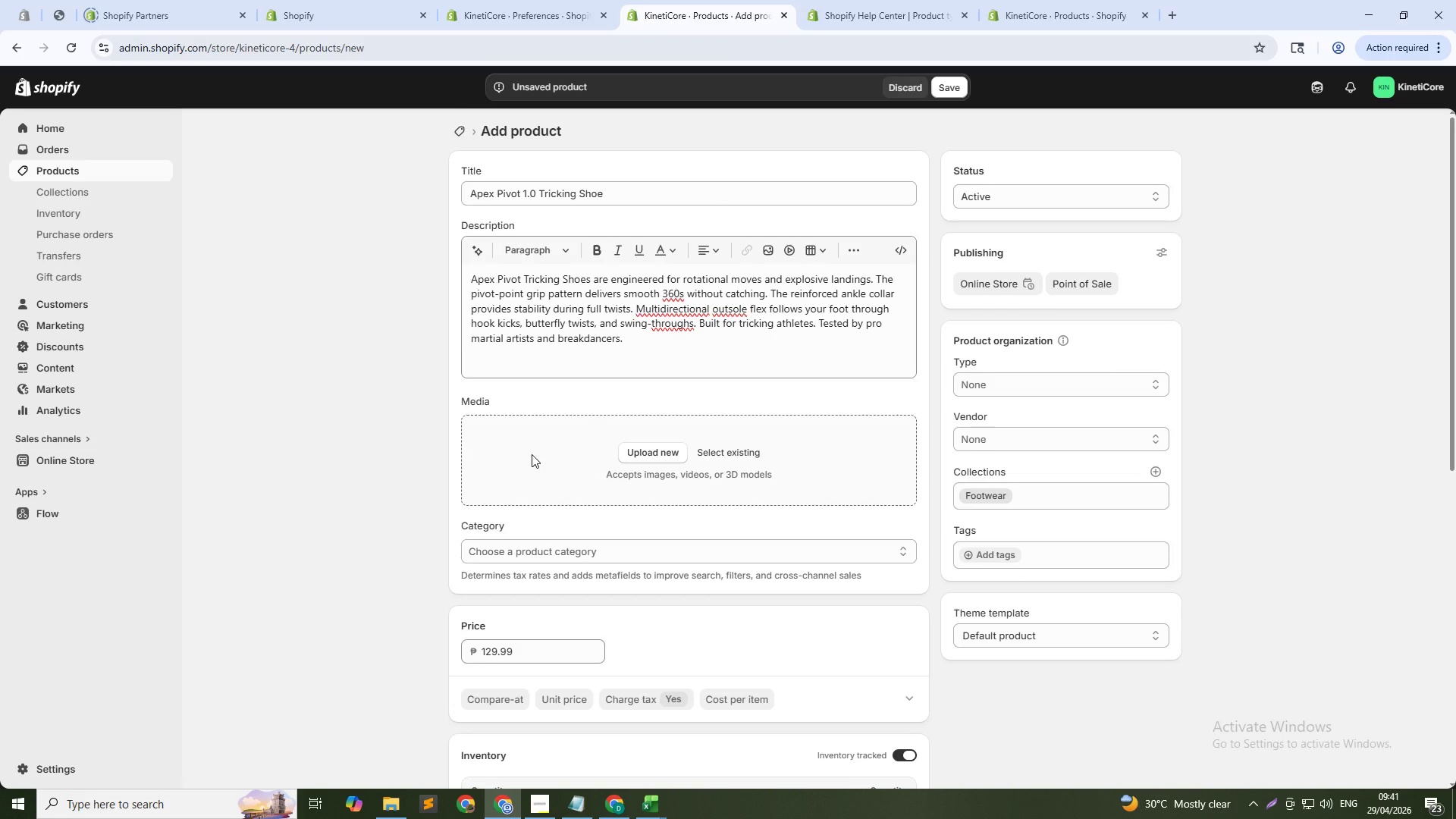 
scroll: coordinate [532, 454], scroll_direction: down, amount: 1.0
 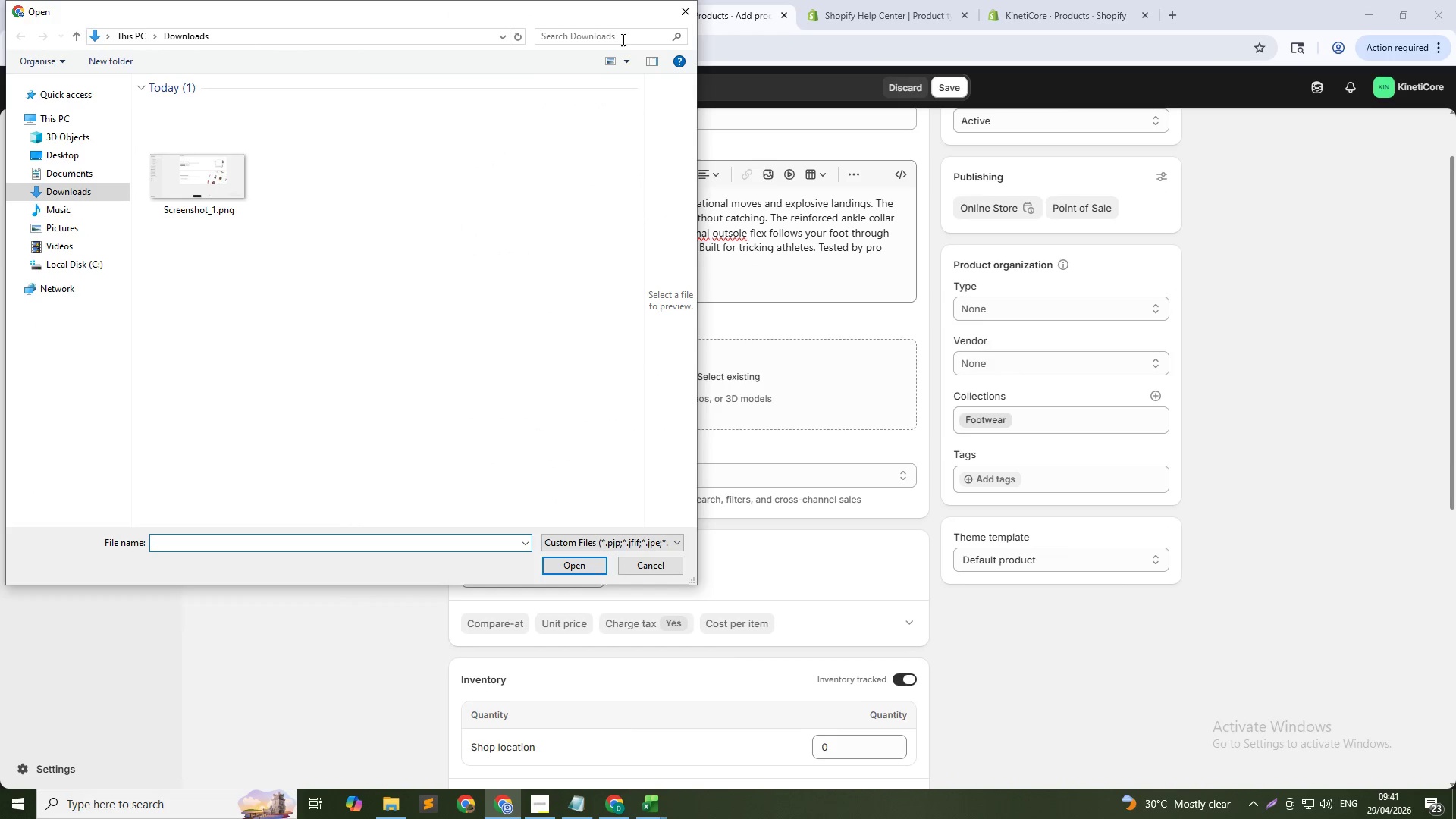 
left_click([686, 13])
 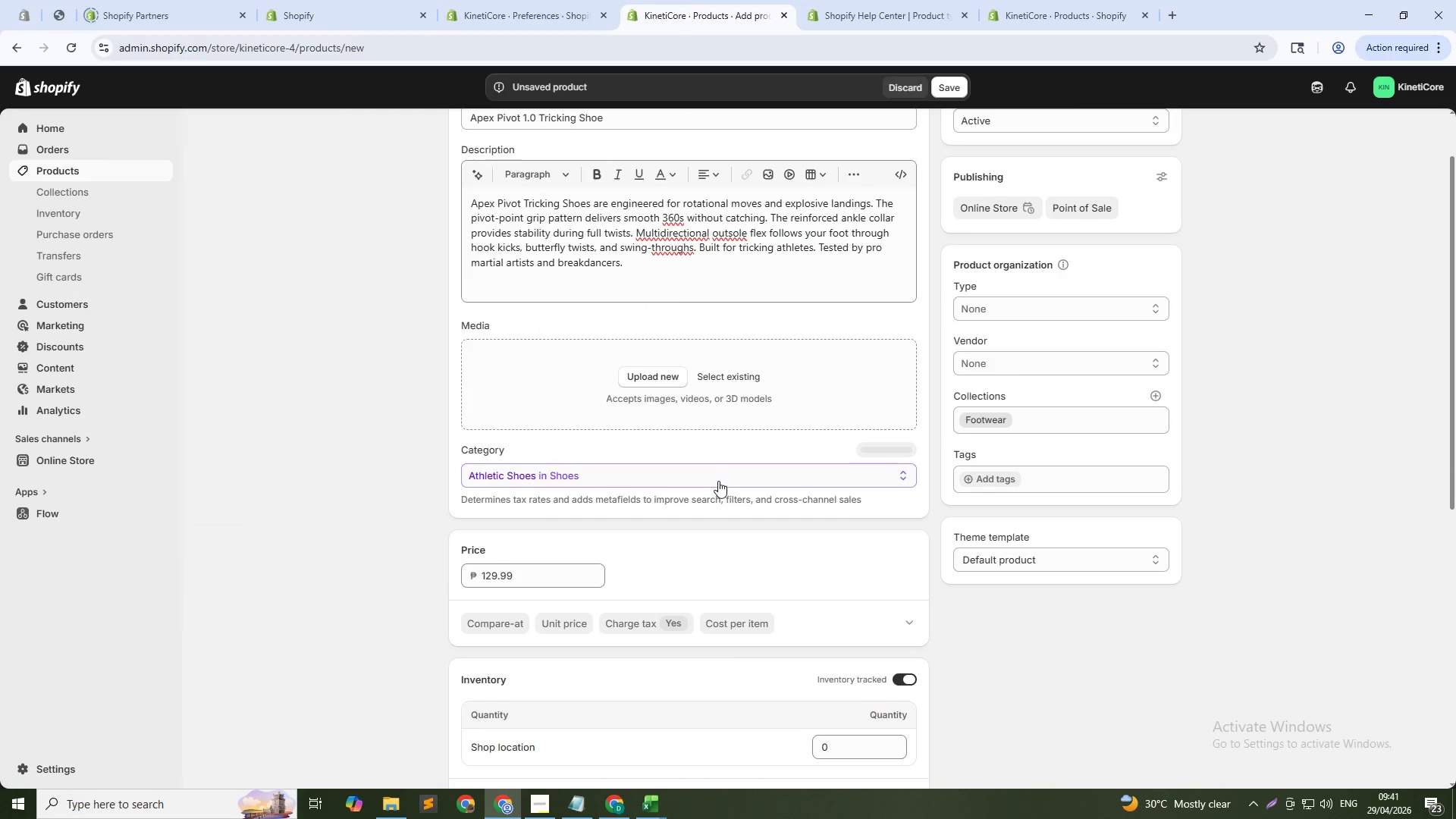 
scroll: coordinate [718, 484], scroll_direction: down, amount: 5.0
 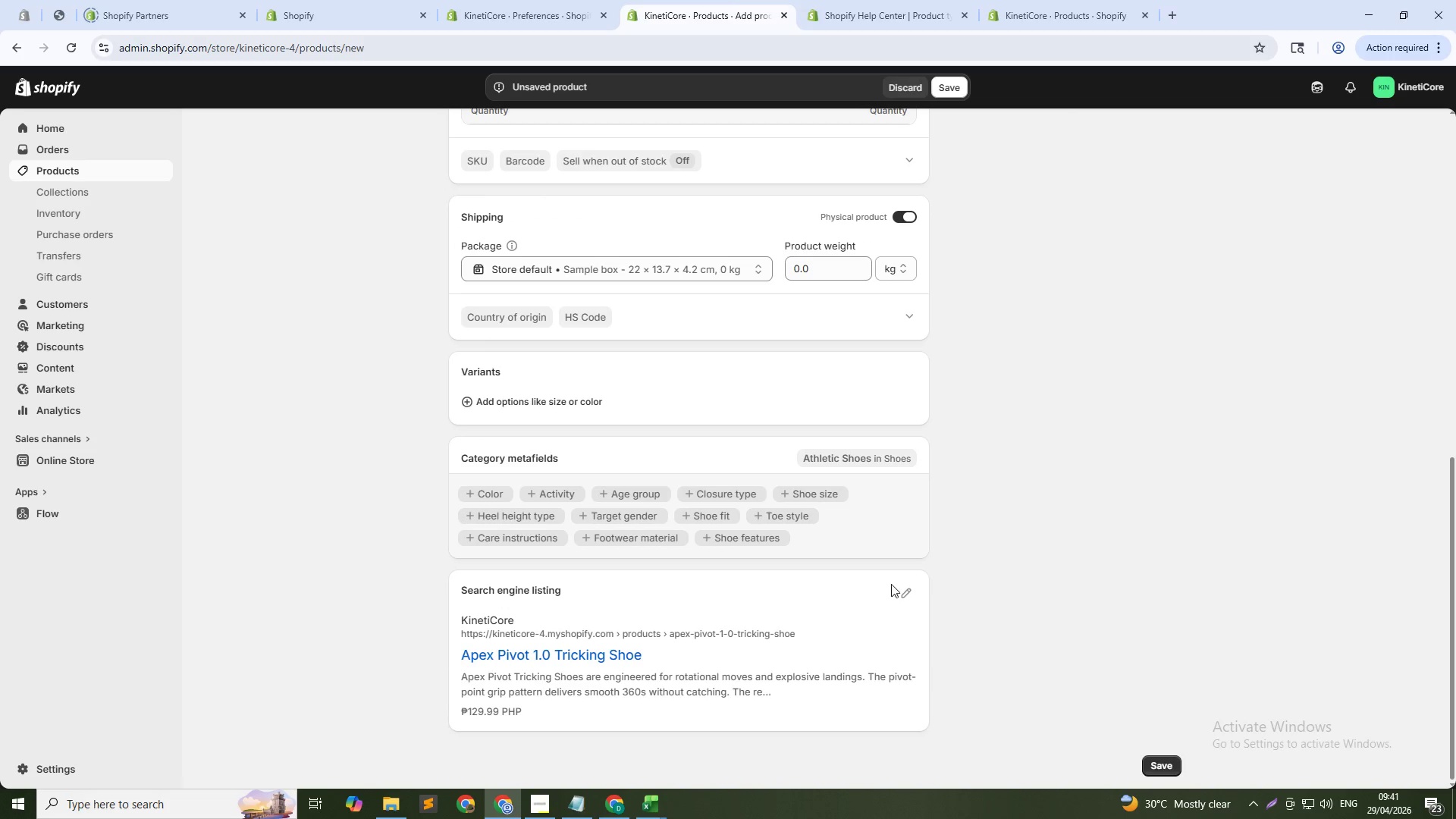 
left_click([908, 600])
 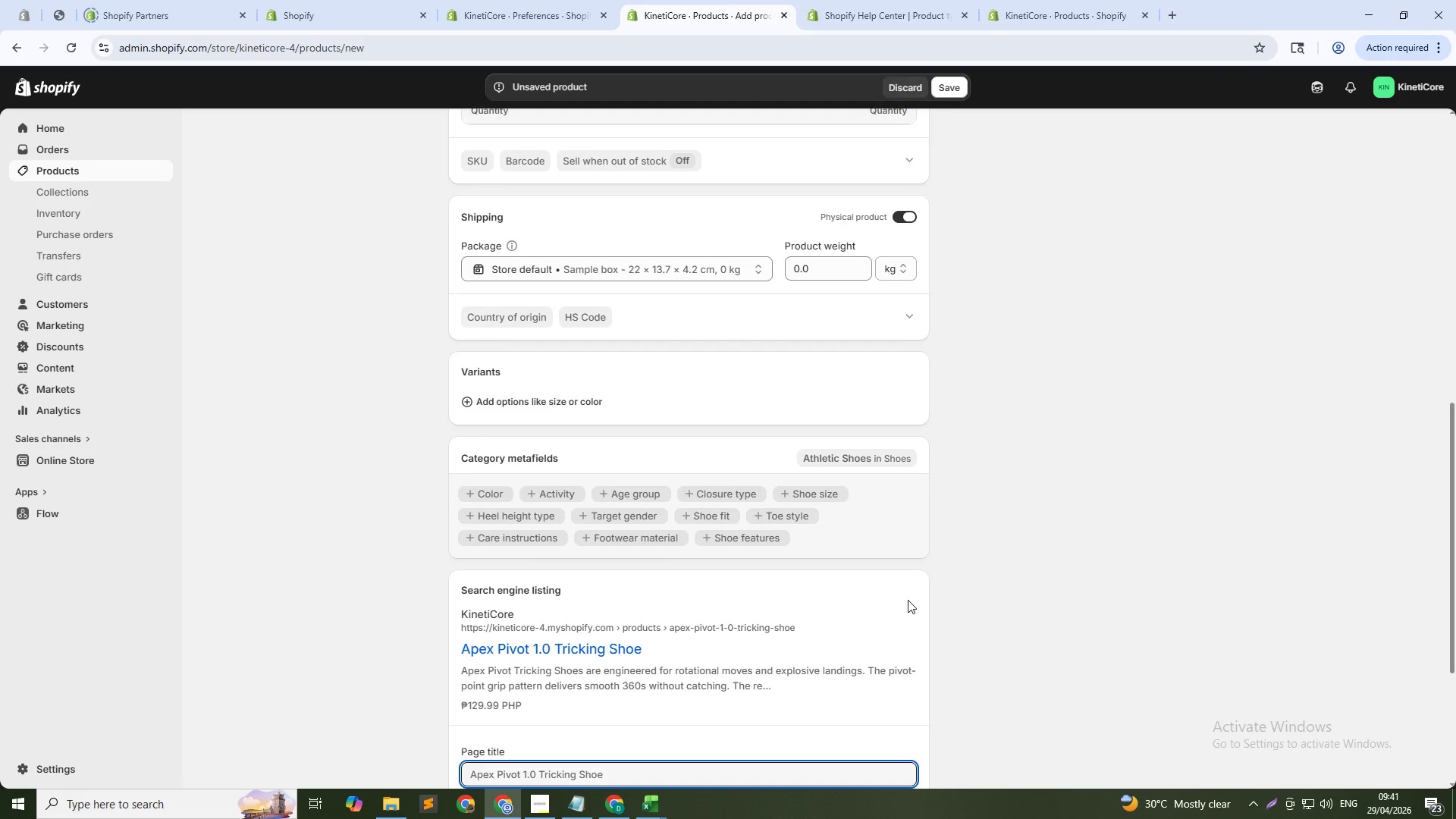 
scroll: coordinate [908, 600], scroll_direction: down, amount: 3.0
 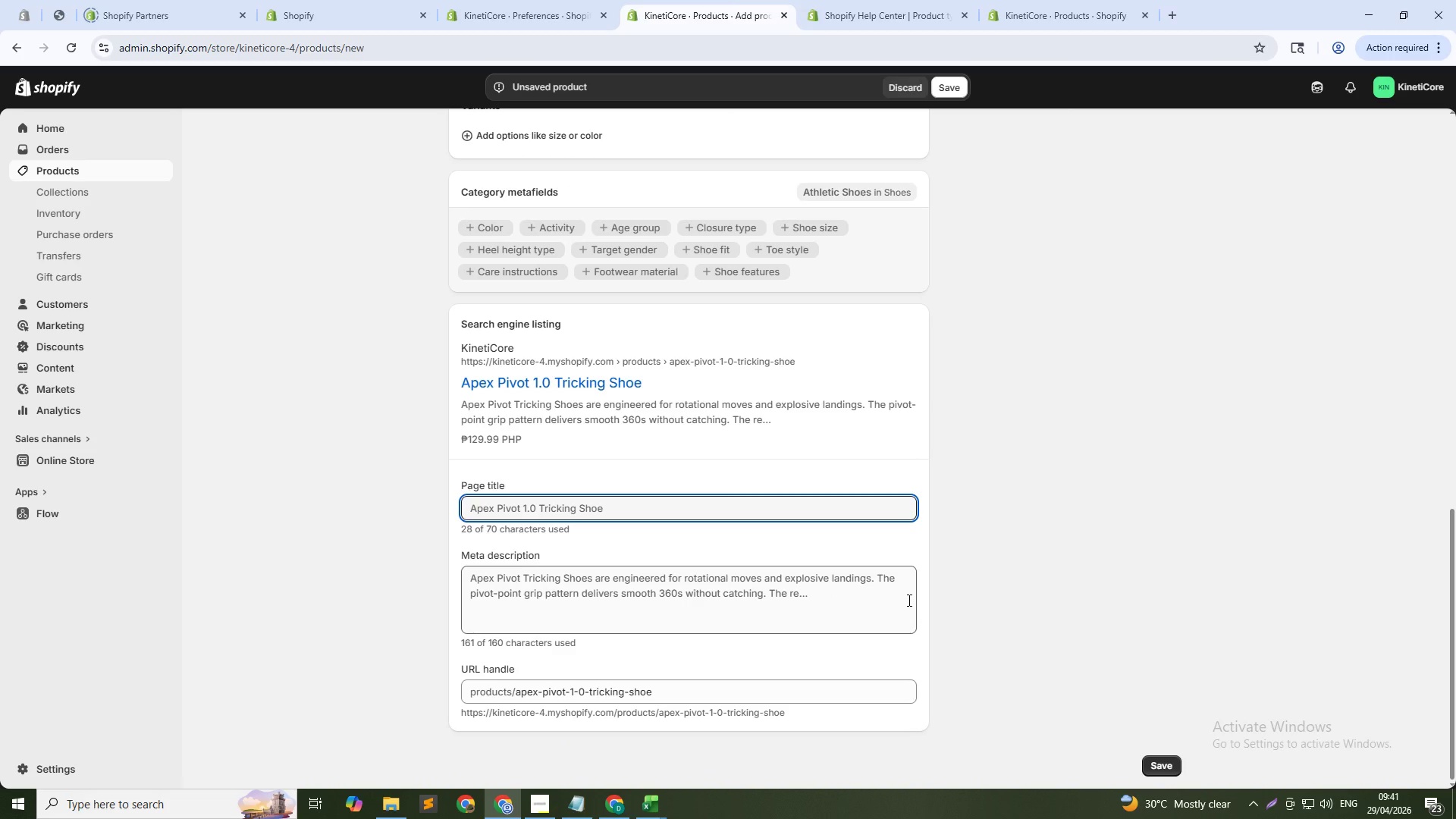 
left_click([513, 507])
 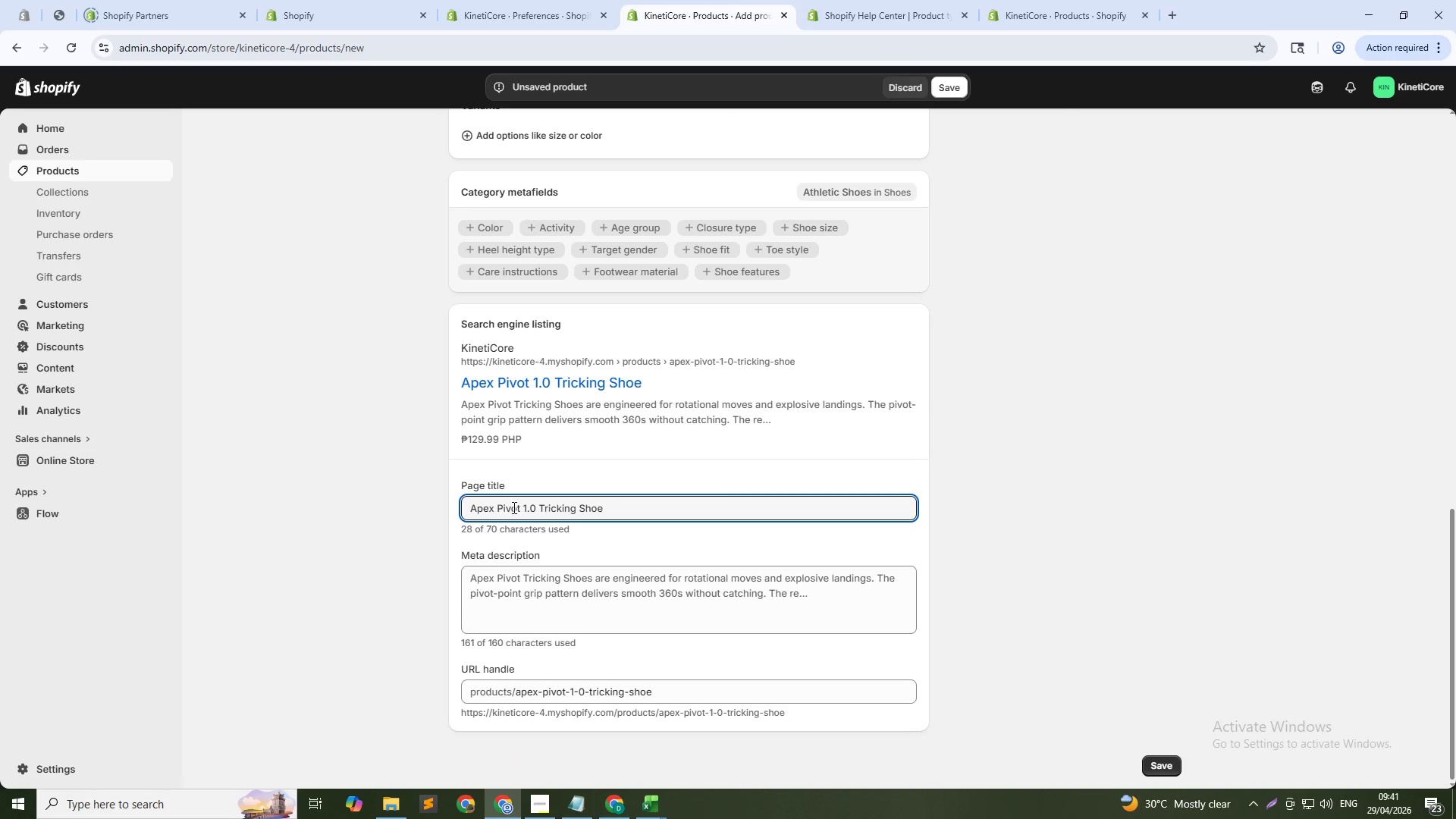 
scroll: coordinate [513, 507], scroll_direction: down, amount: 1.0
 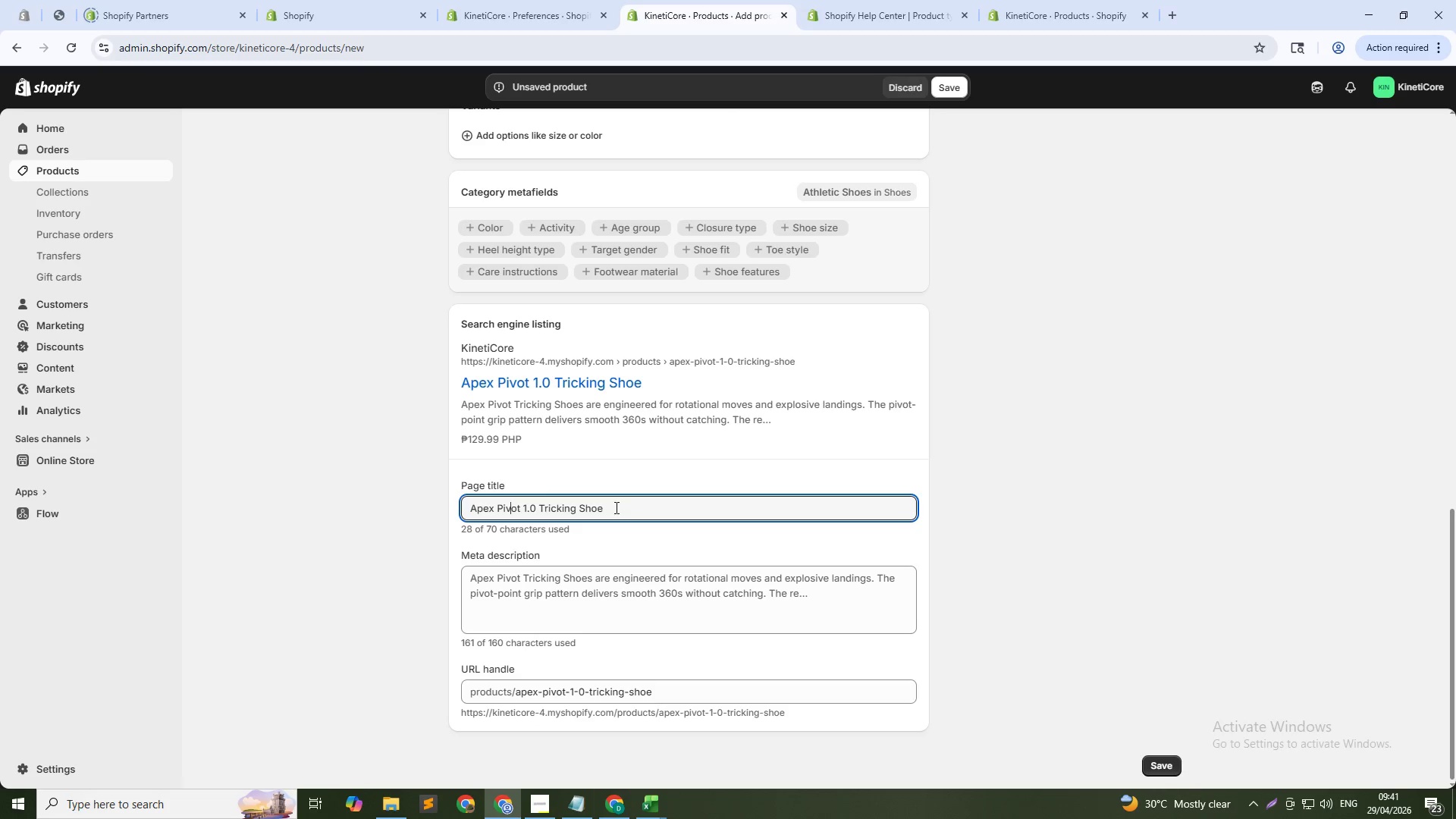 
left_click([626, 507])
 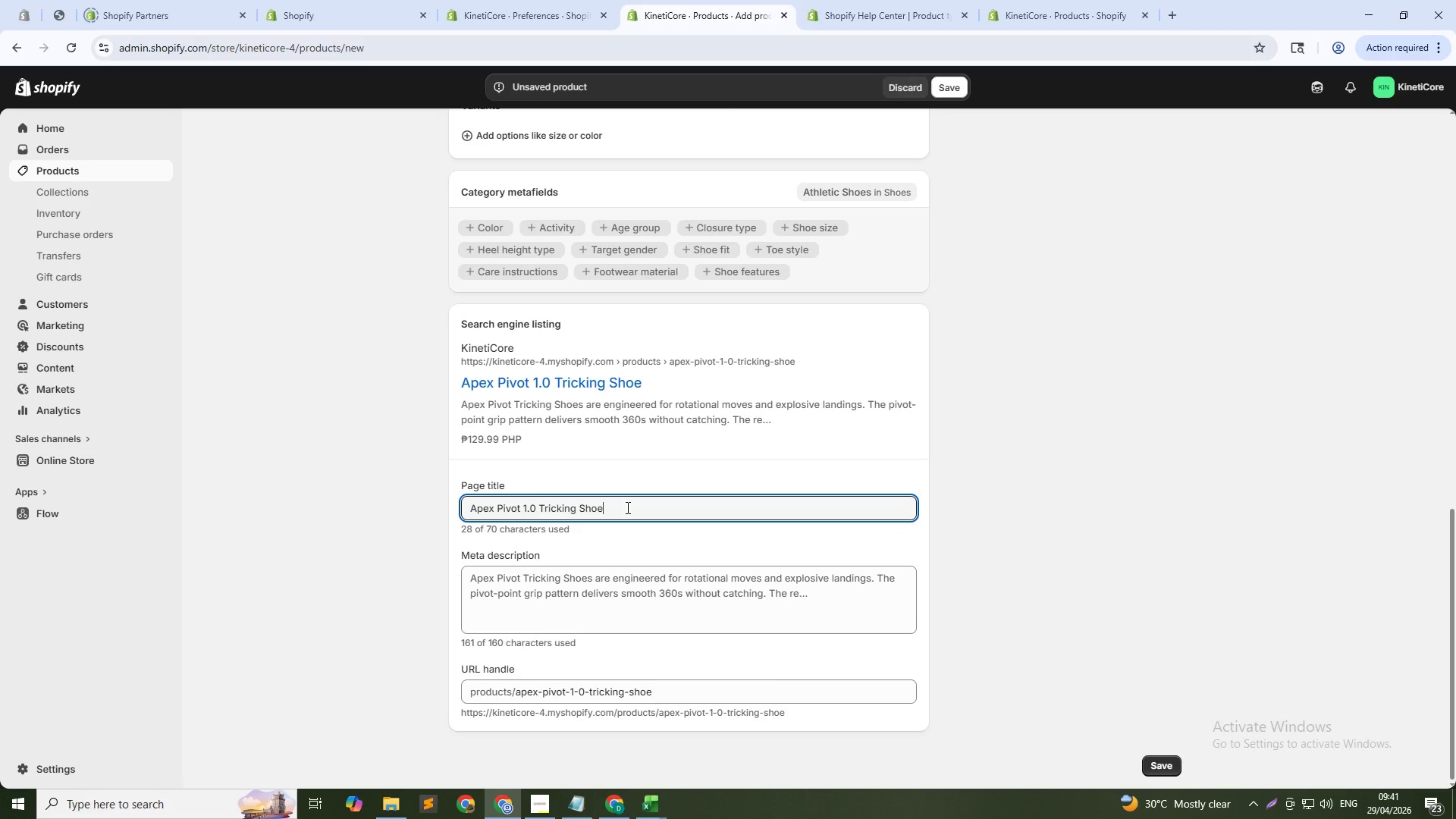 
left_click_drag(start_coordinate=[626, 507], to_coordinate=[497, 513])
 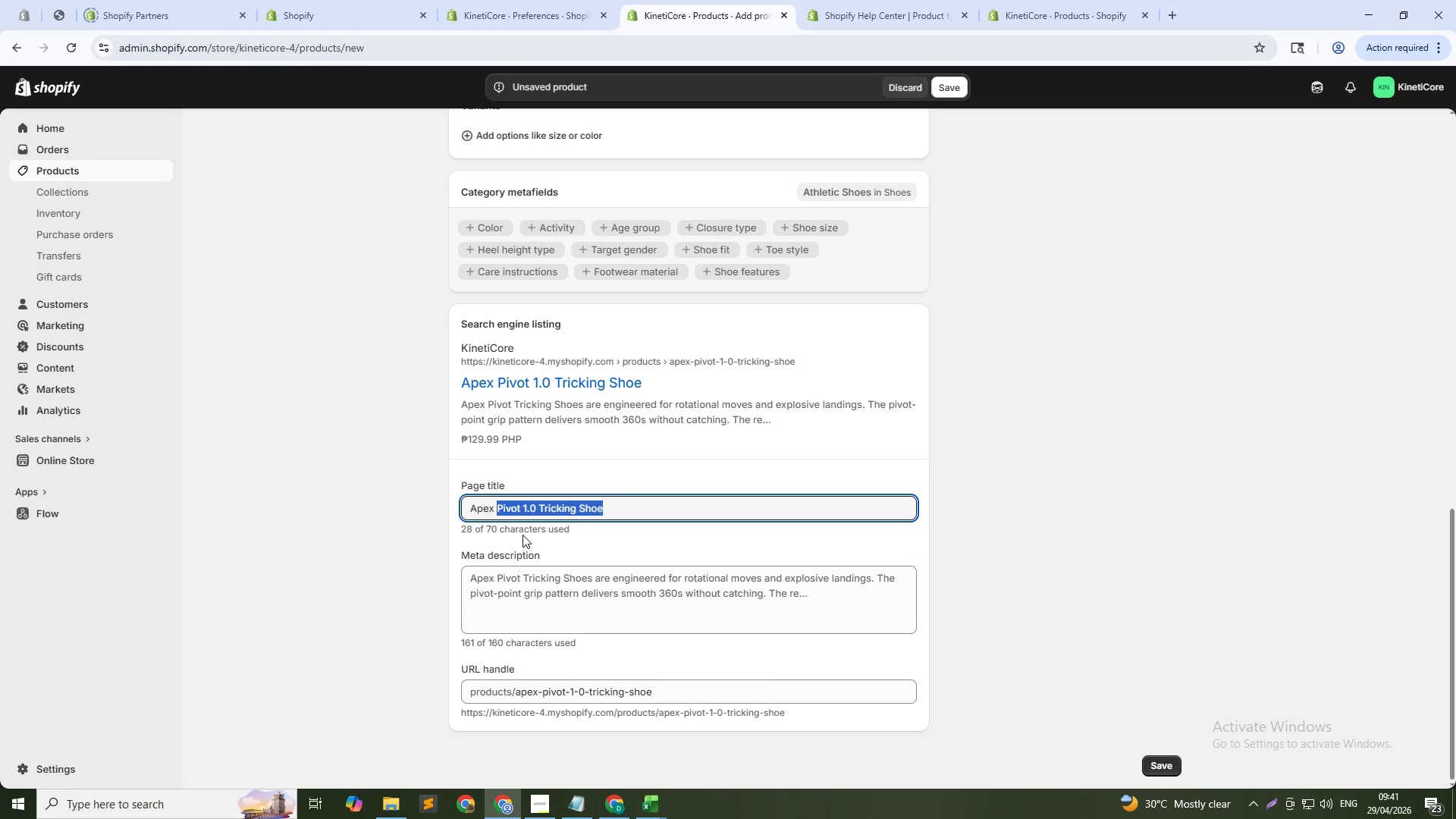 
left_click([541, 521])
 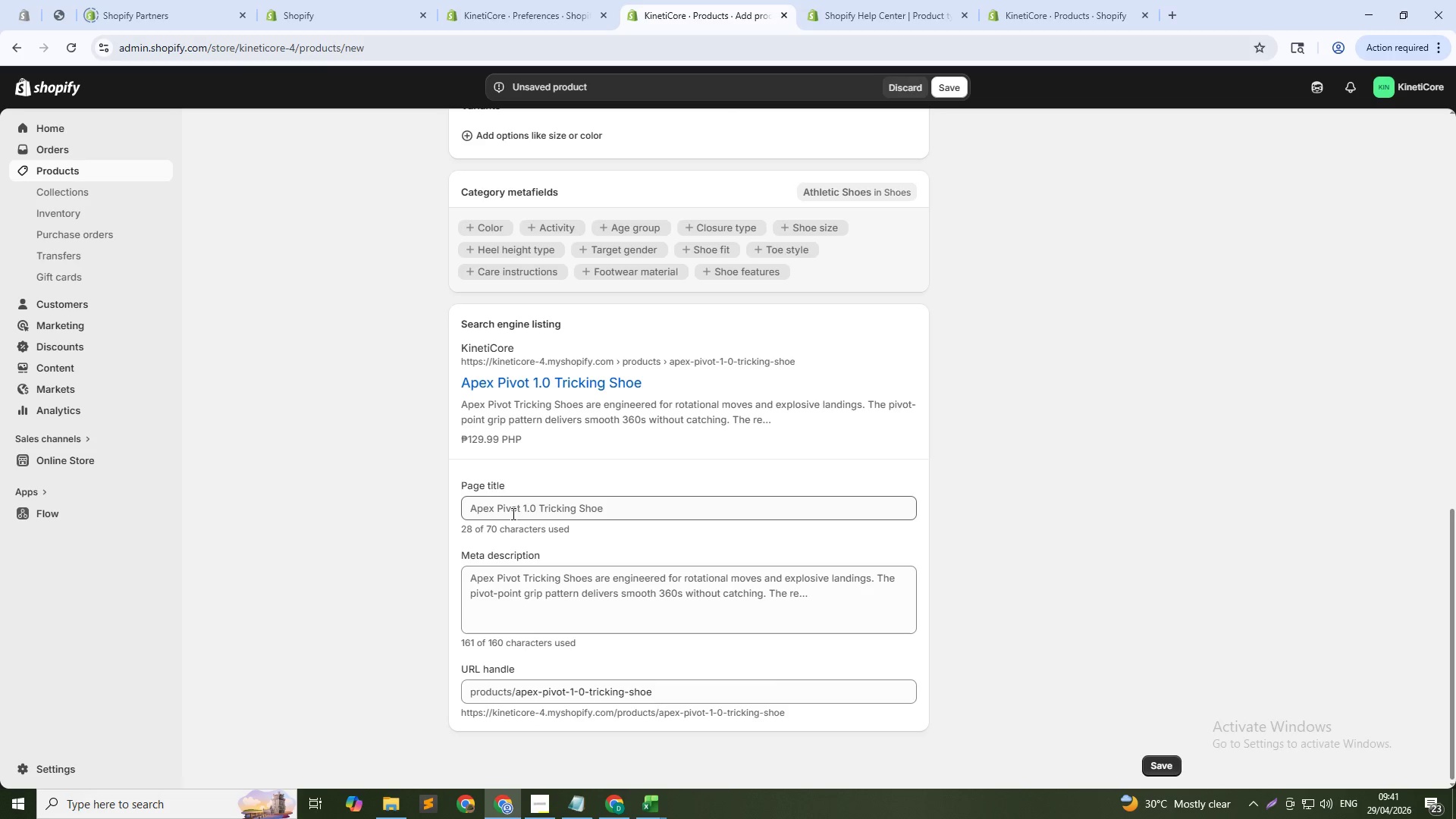 
wait(5.77)
 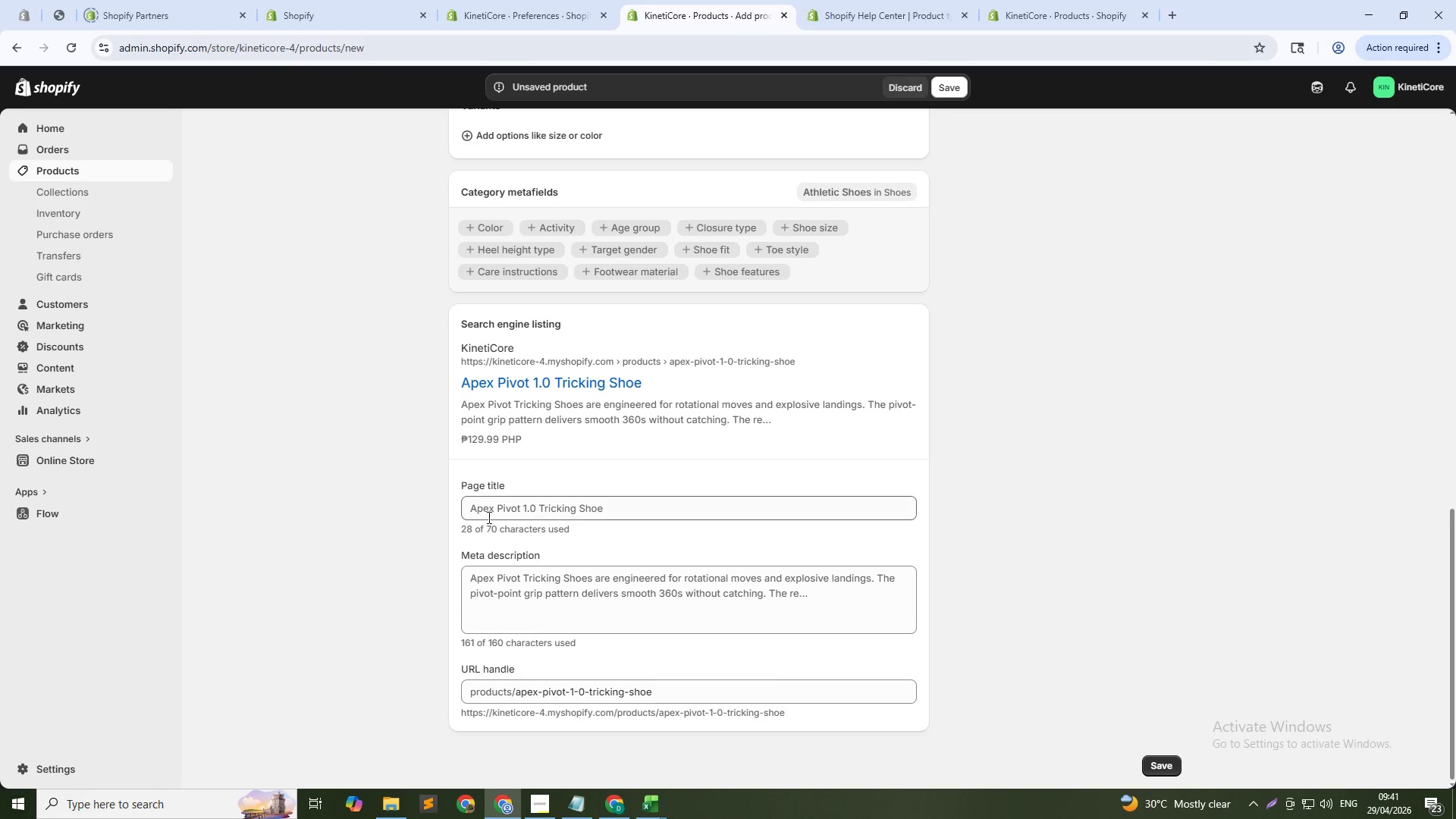 
left_click_drag(start_coordinate=[522, 504], to_coordinate=[538, 504])
 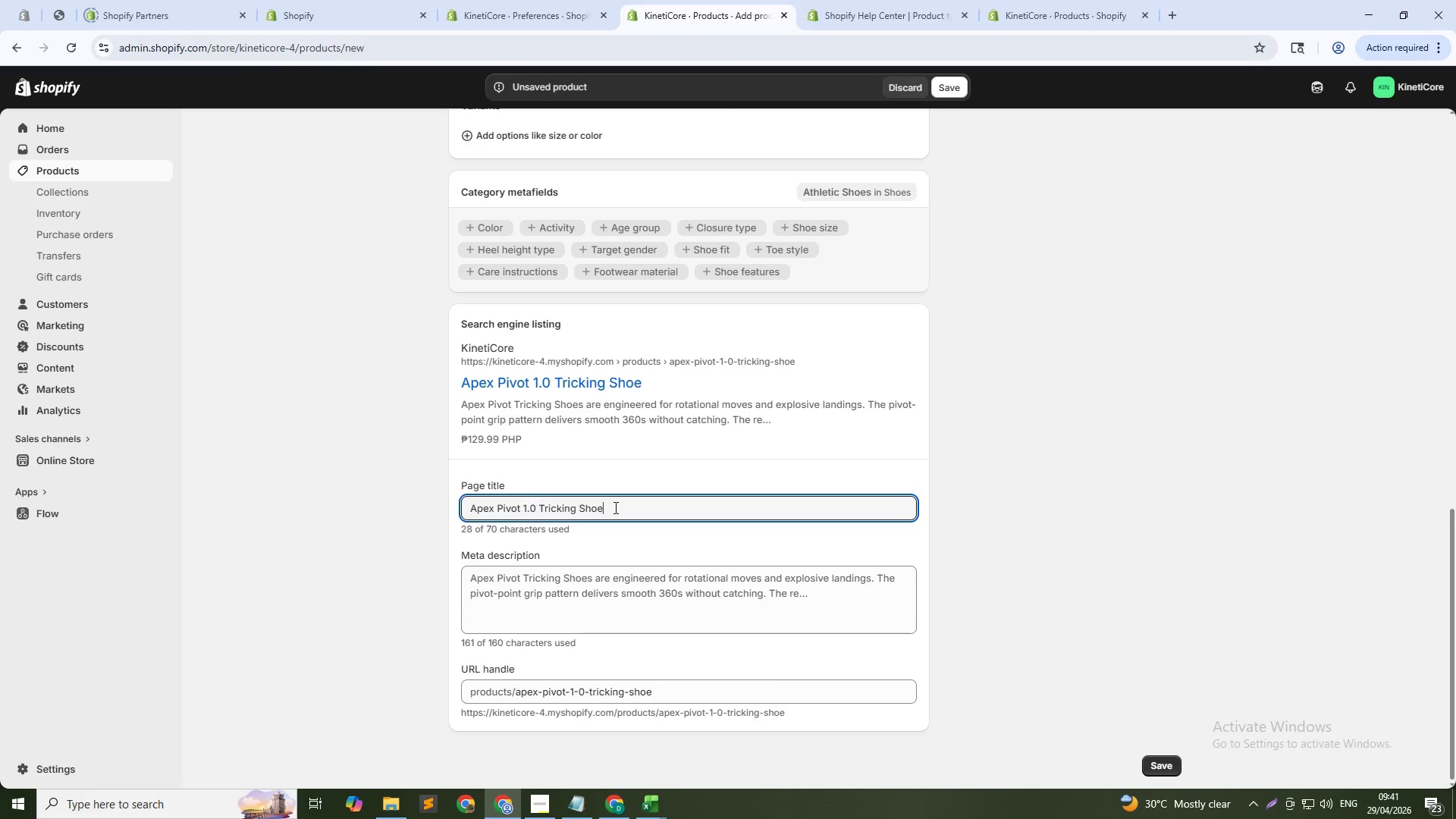 
left_click_drag(start_coordinate=[614, 507], to_coordinate=[490, 517])
 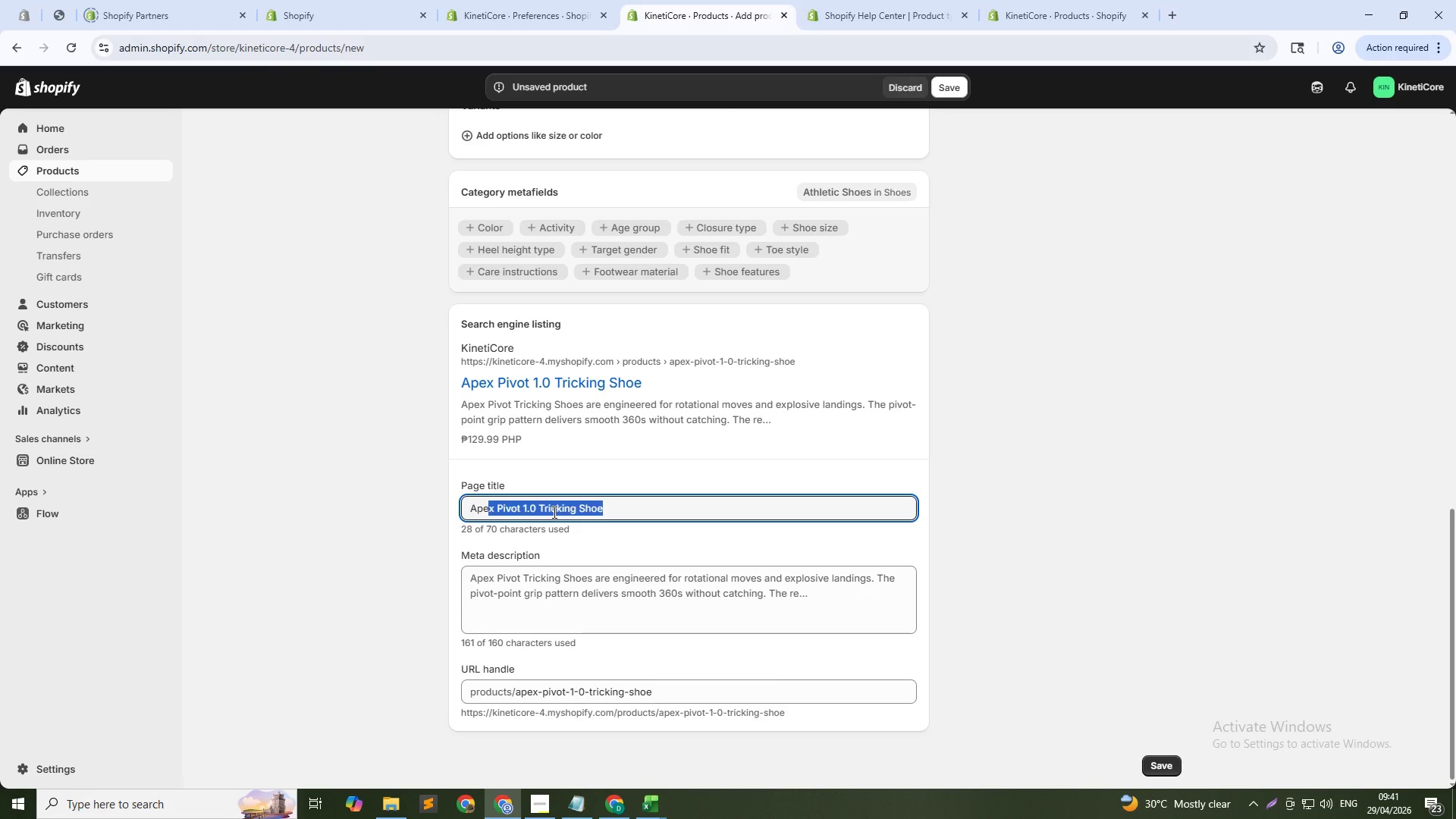 
left_click([553, 512])
 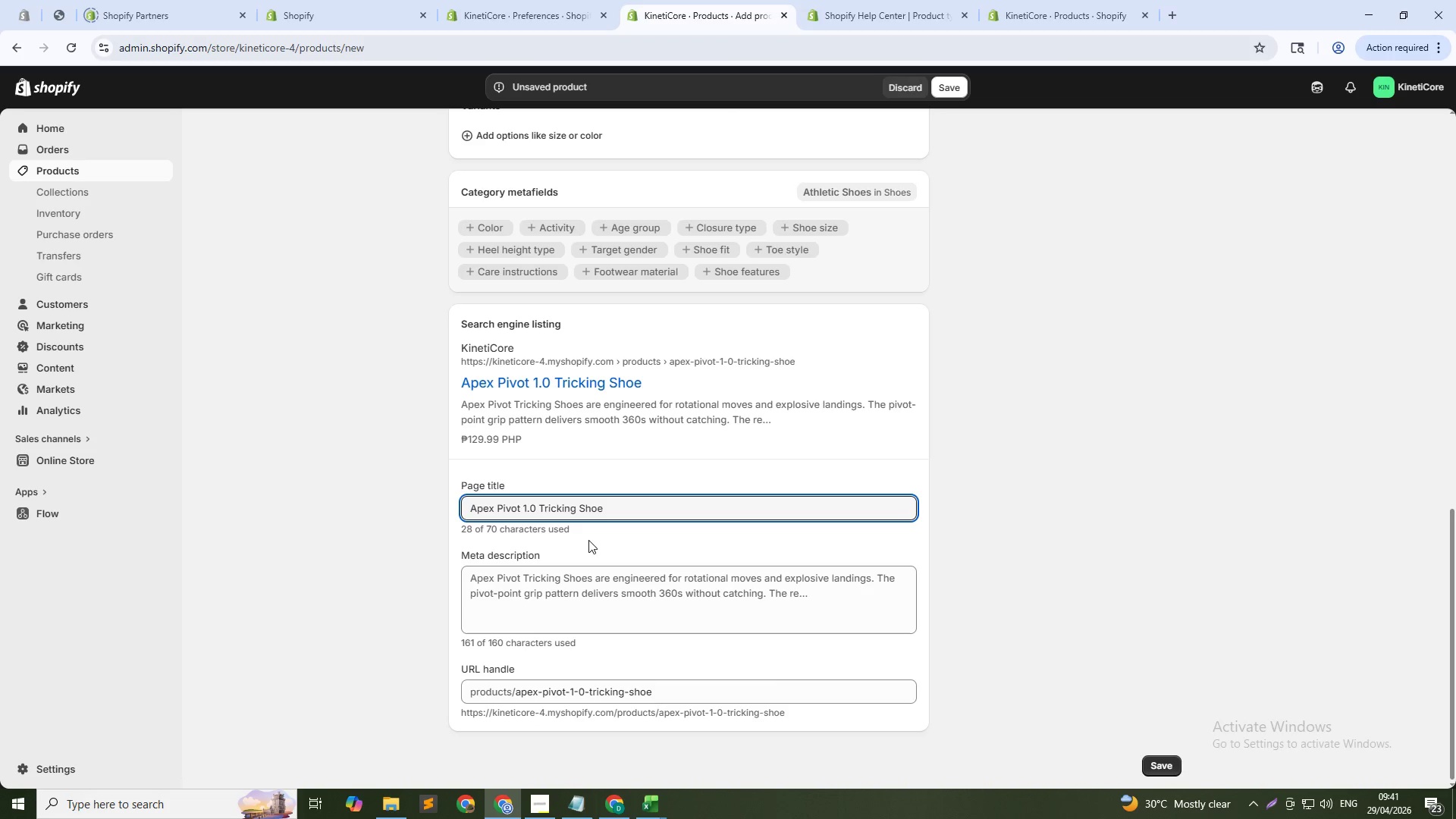 
key(ArrowLeft)
 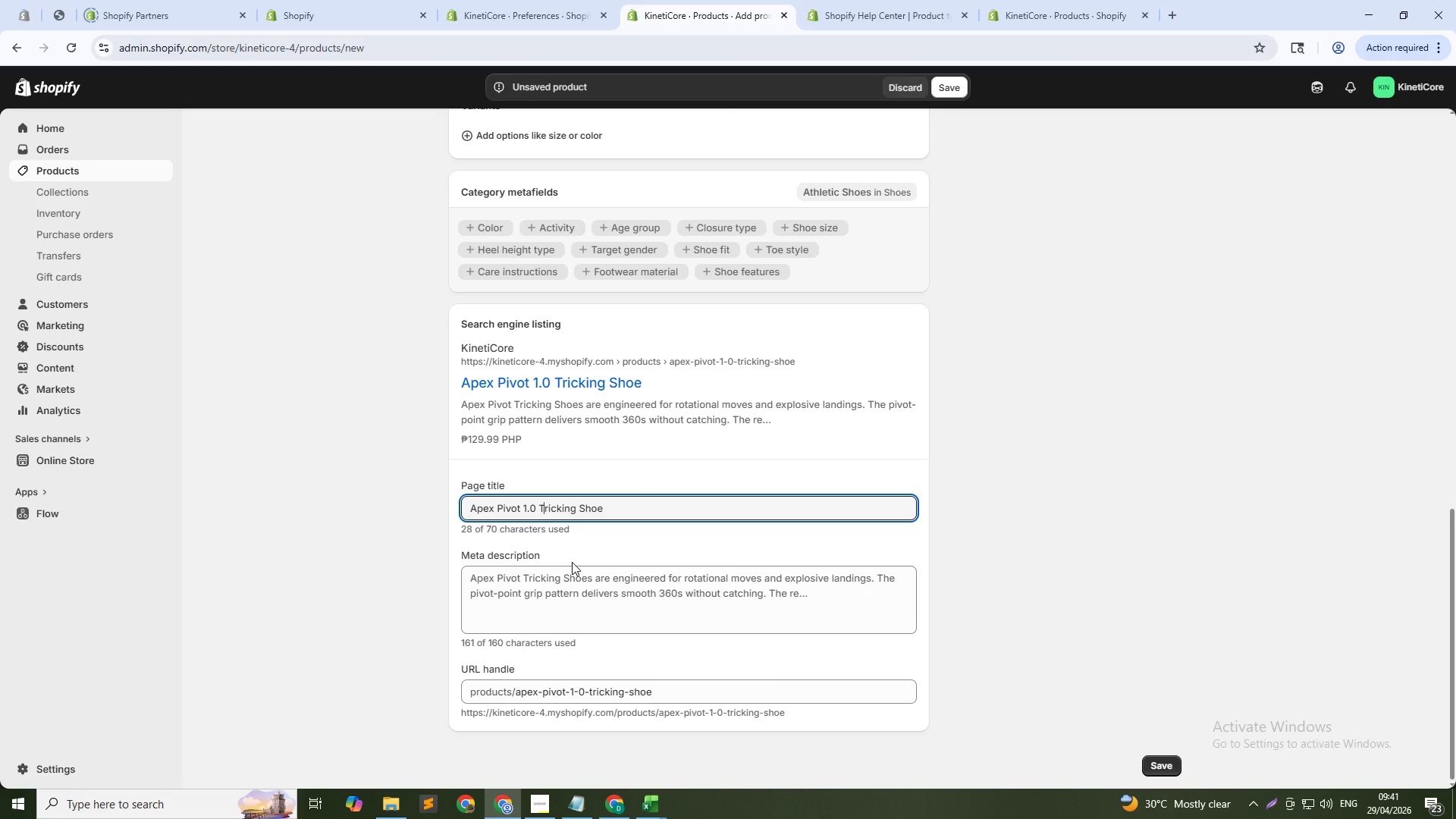 
key(ArrowLeft)
 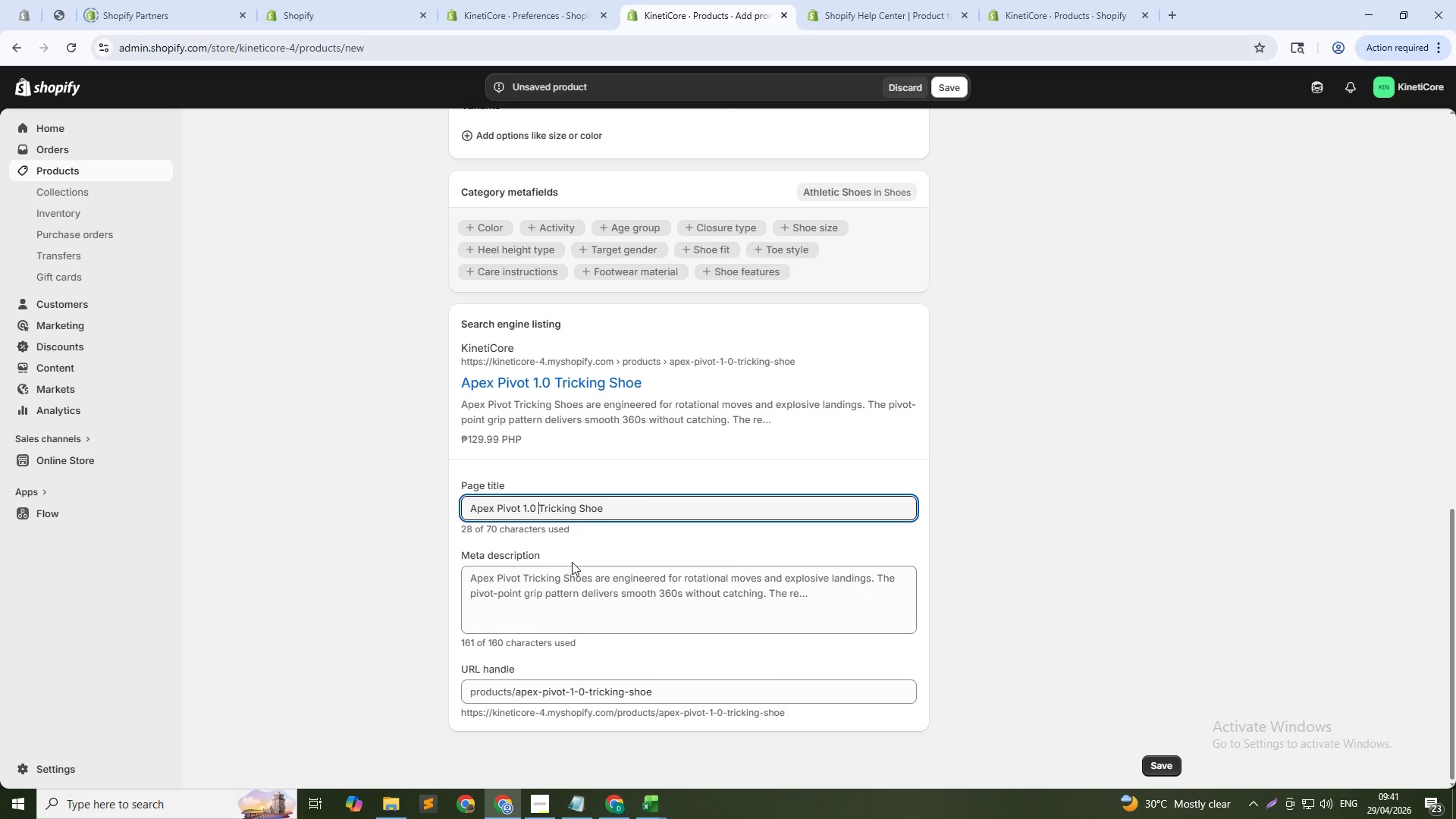 
key(ArrowLeft)
 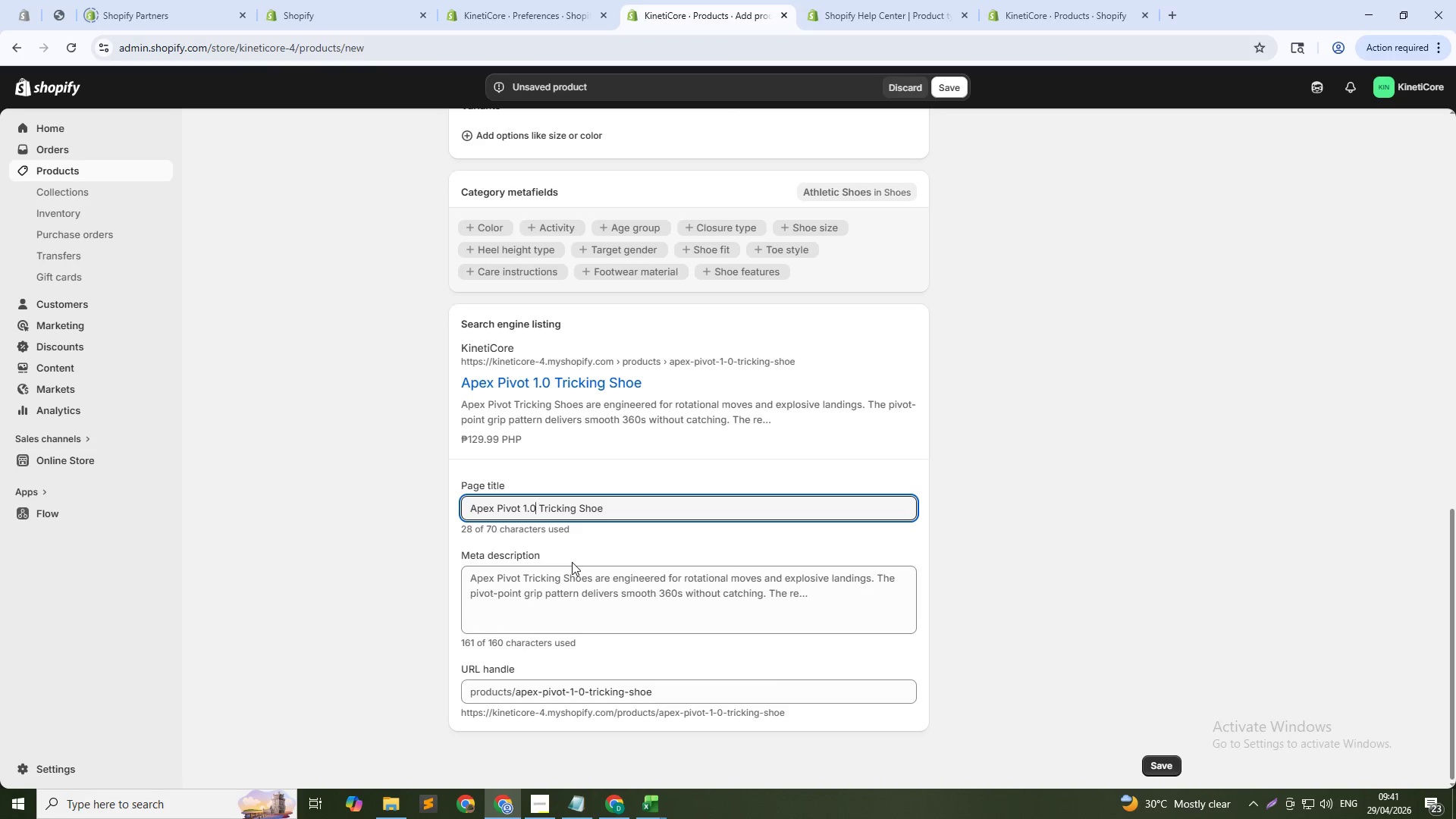 
key(ArrowLeft)
 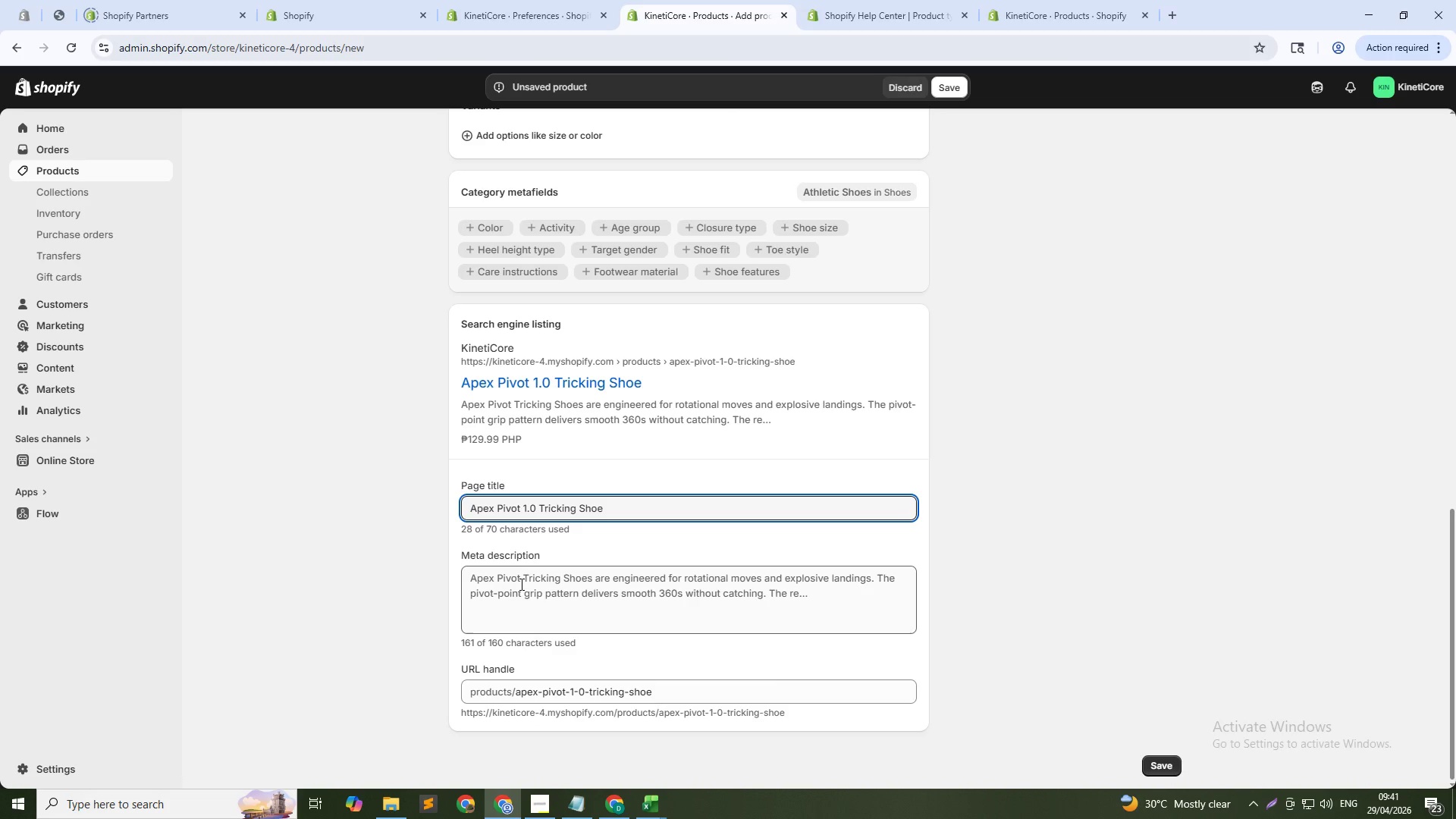 
key(Backspace)
 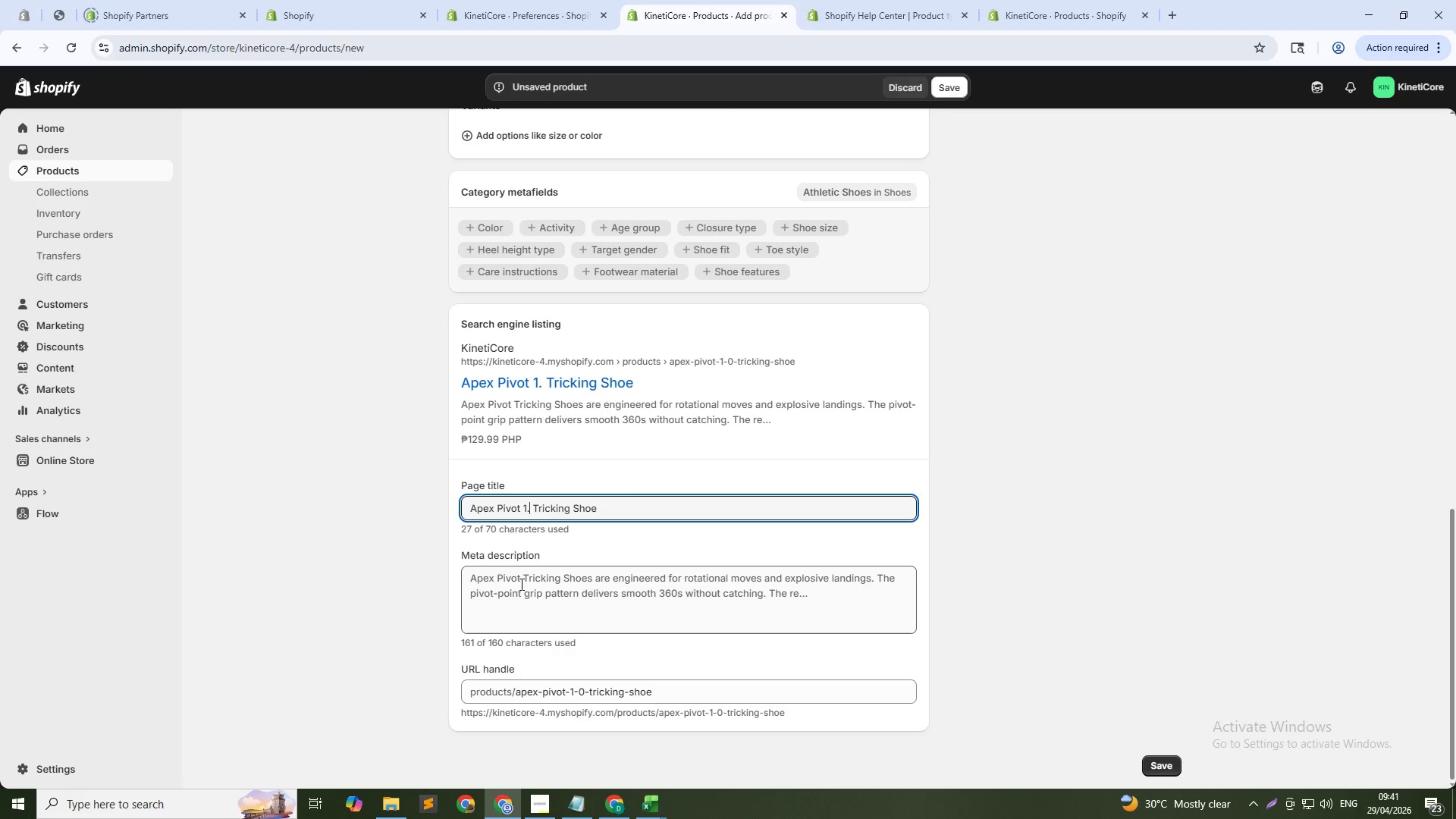 
key(Backspace)
 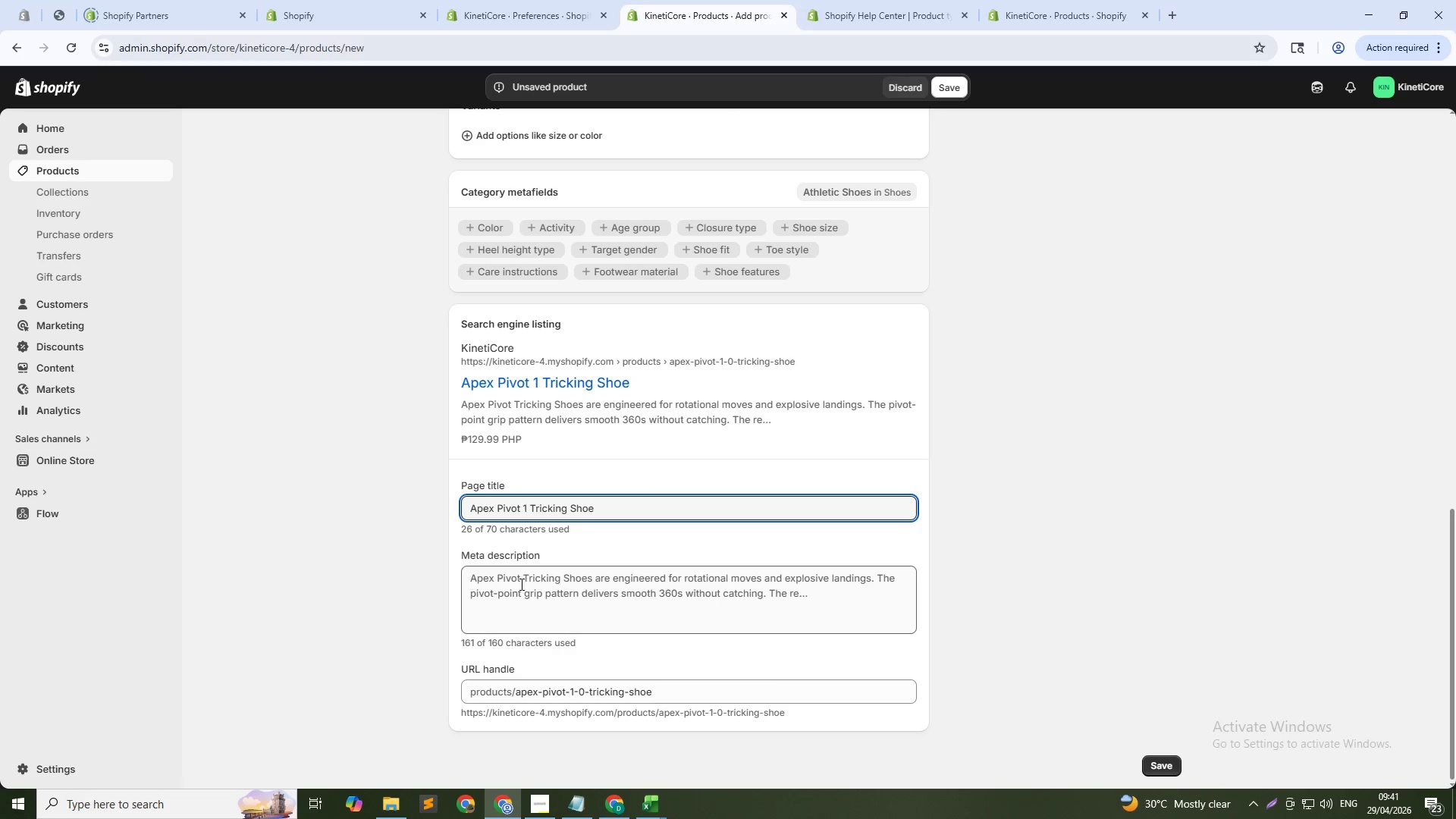 
key(Backspace)
 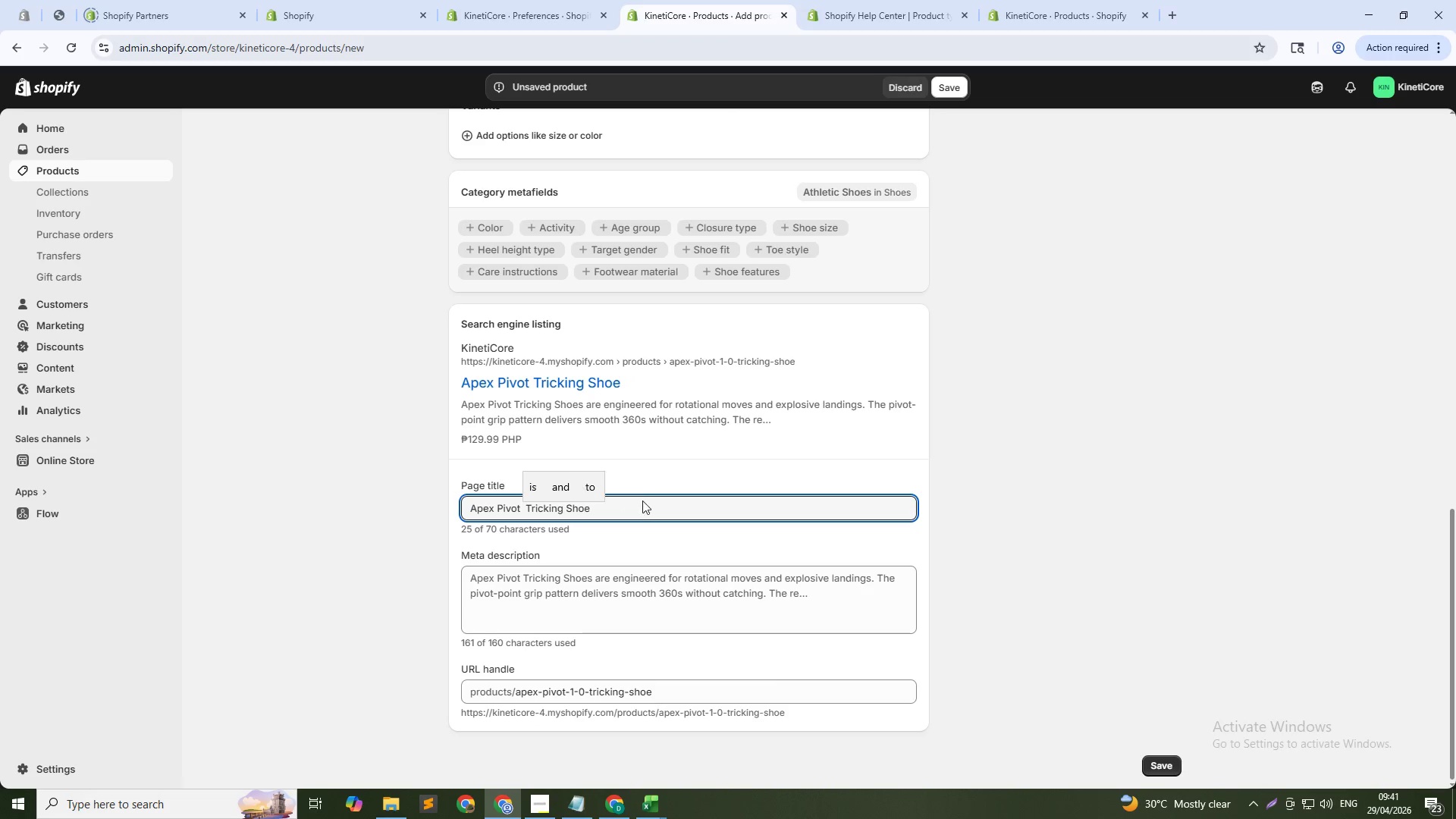 
key(Backspace)
 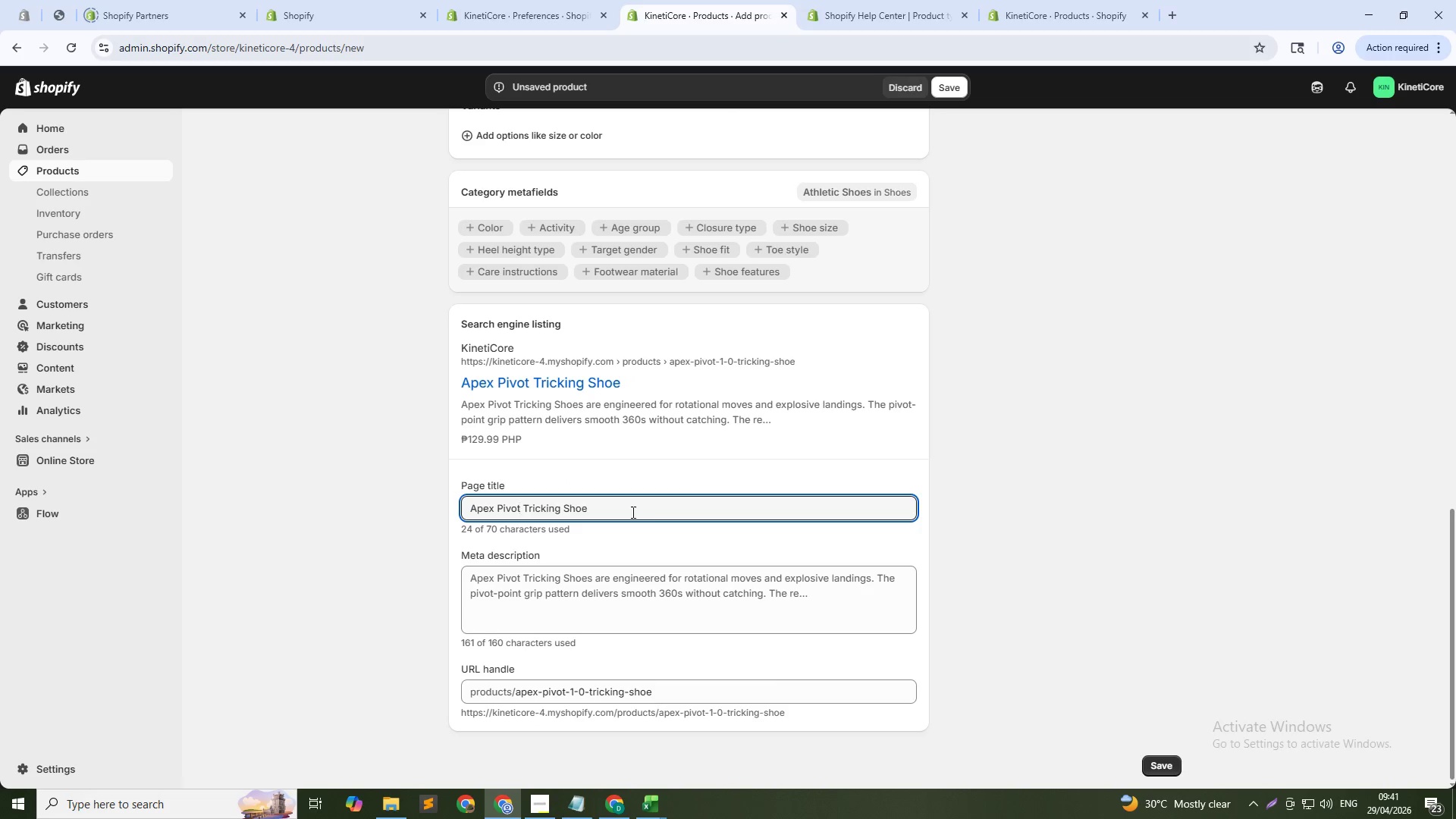 
left_click([632, 512])
 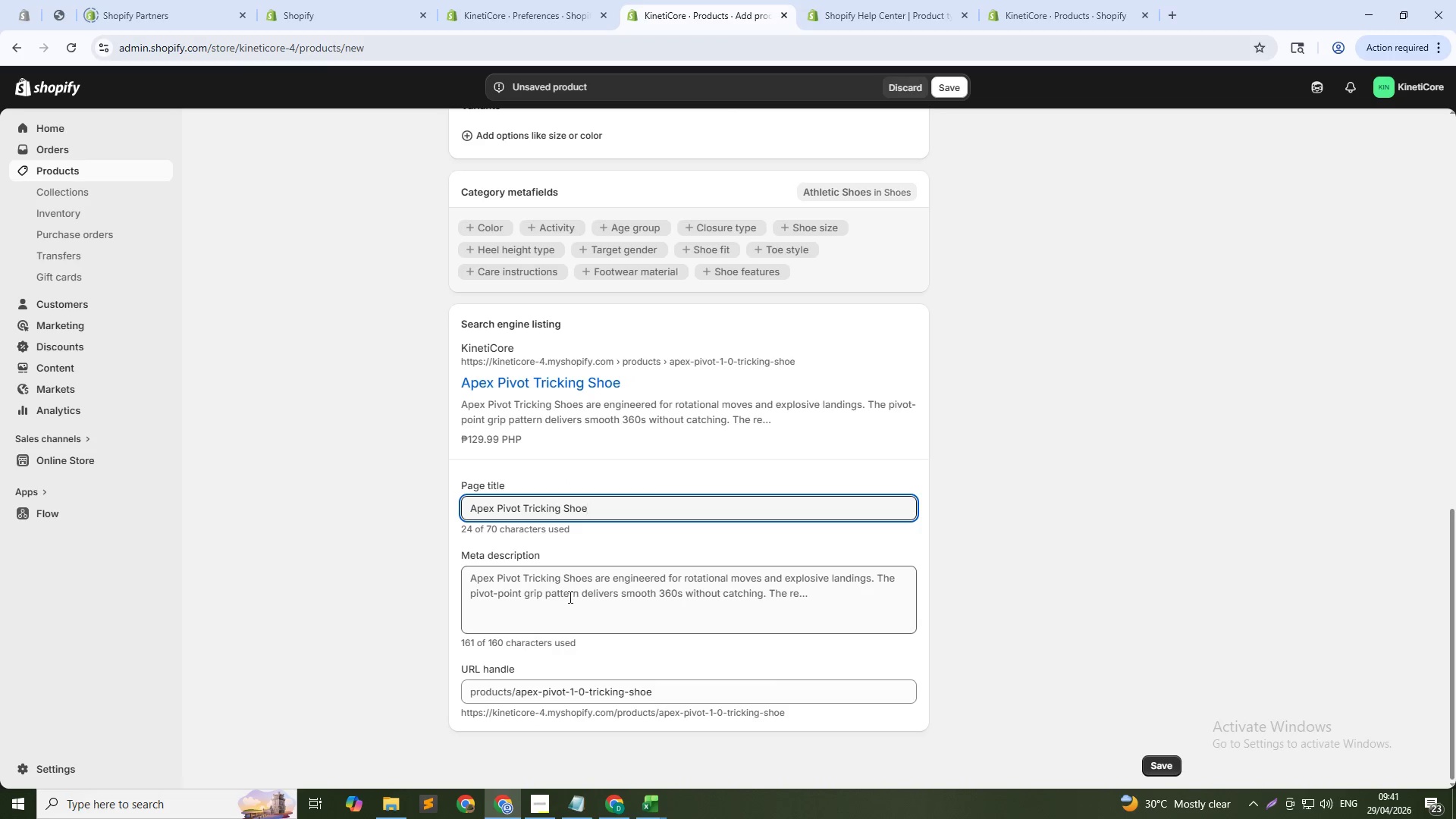 
left_click([569, 597])
 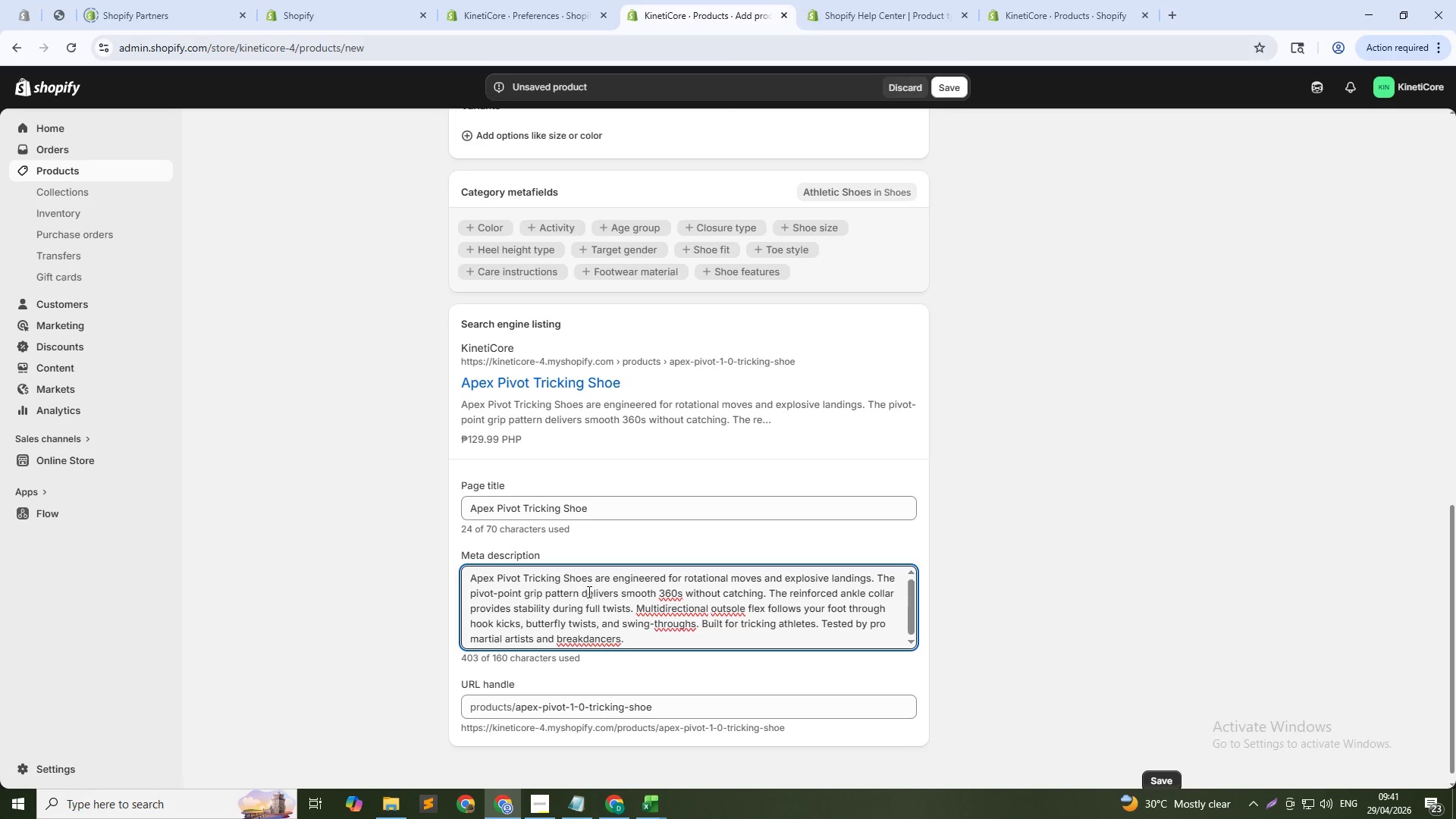 
left_click([592, 591])
 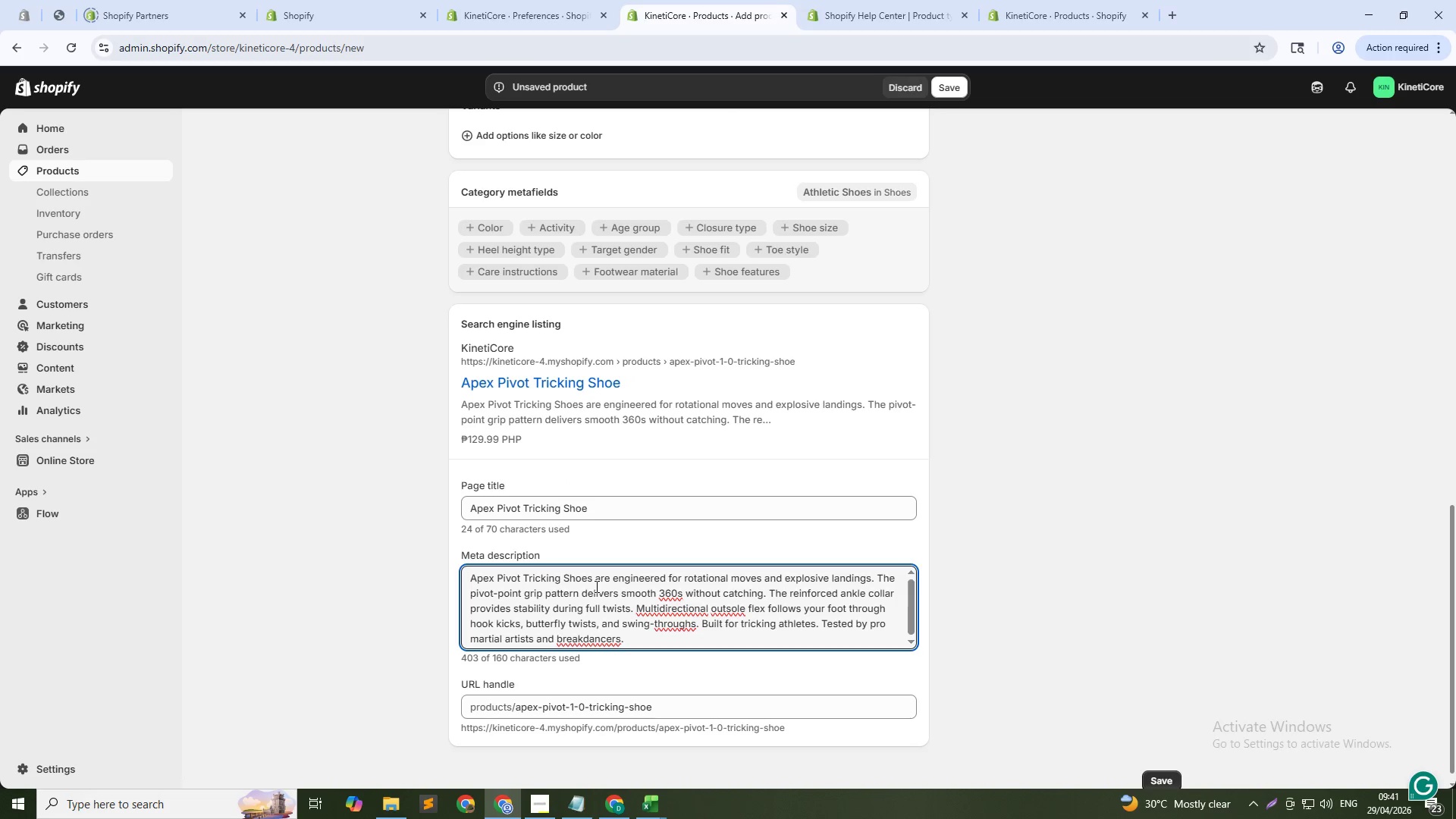 
double_click([595, 586])
 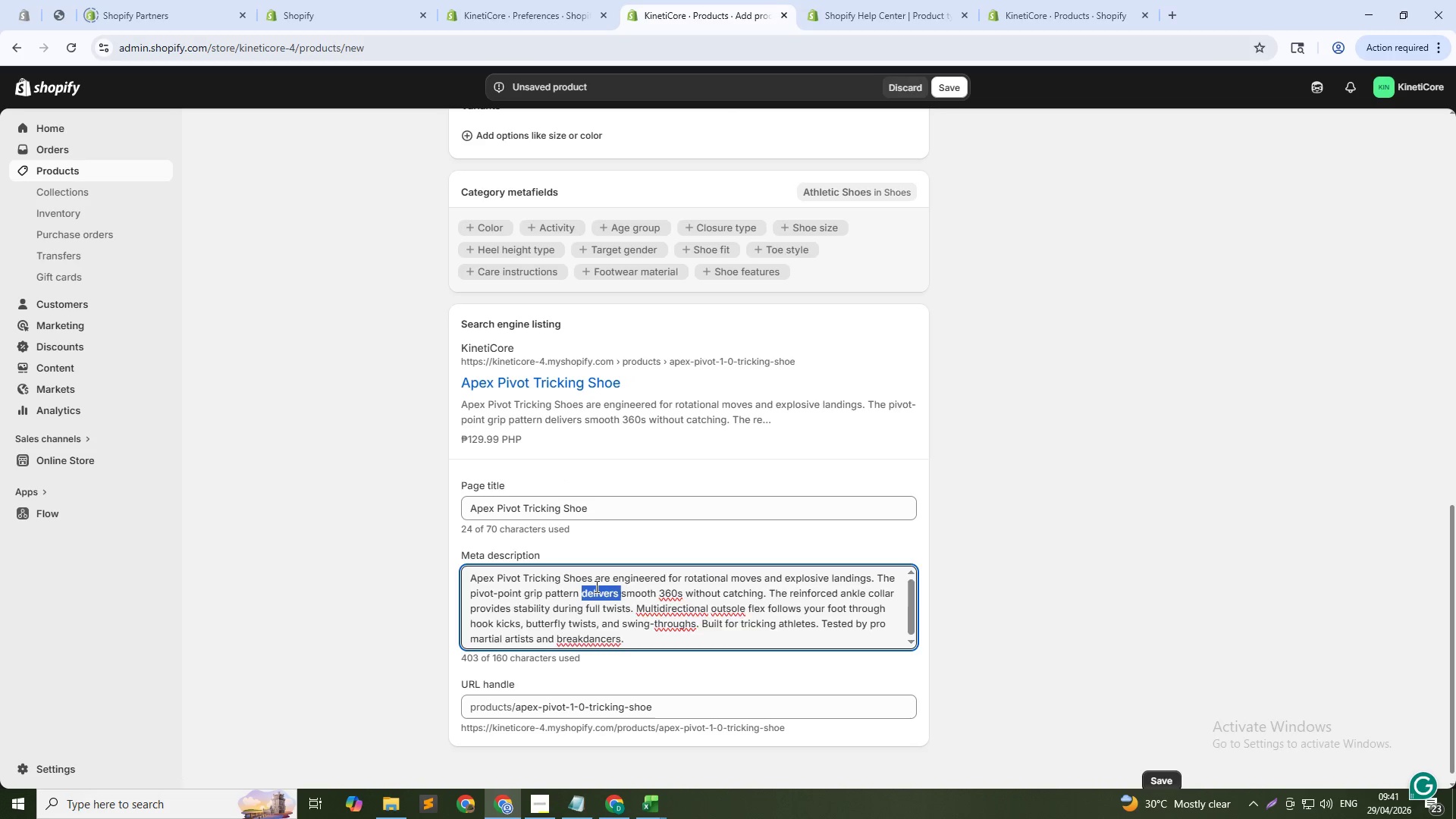 
triple_click([595, 586])
 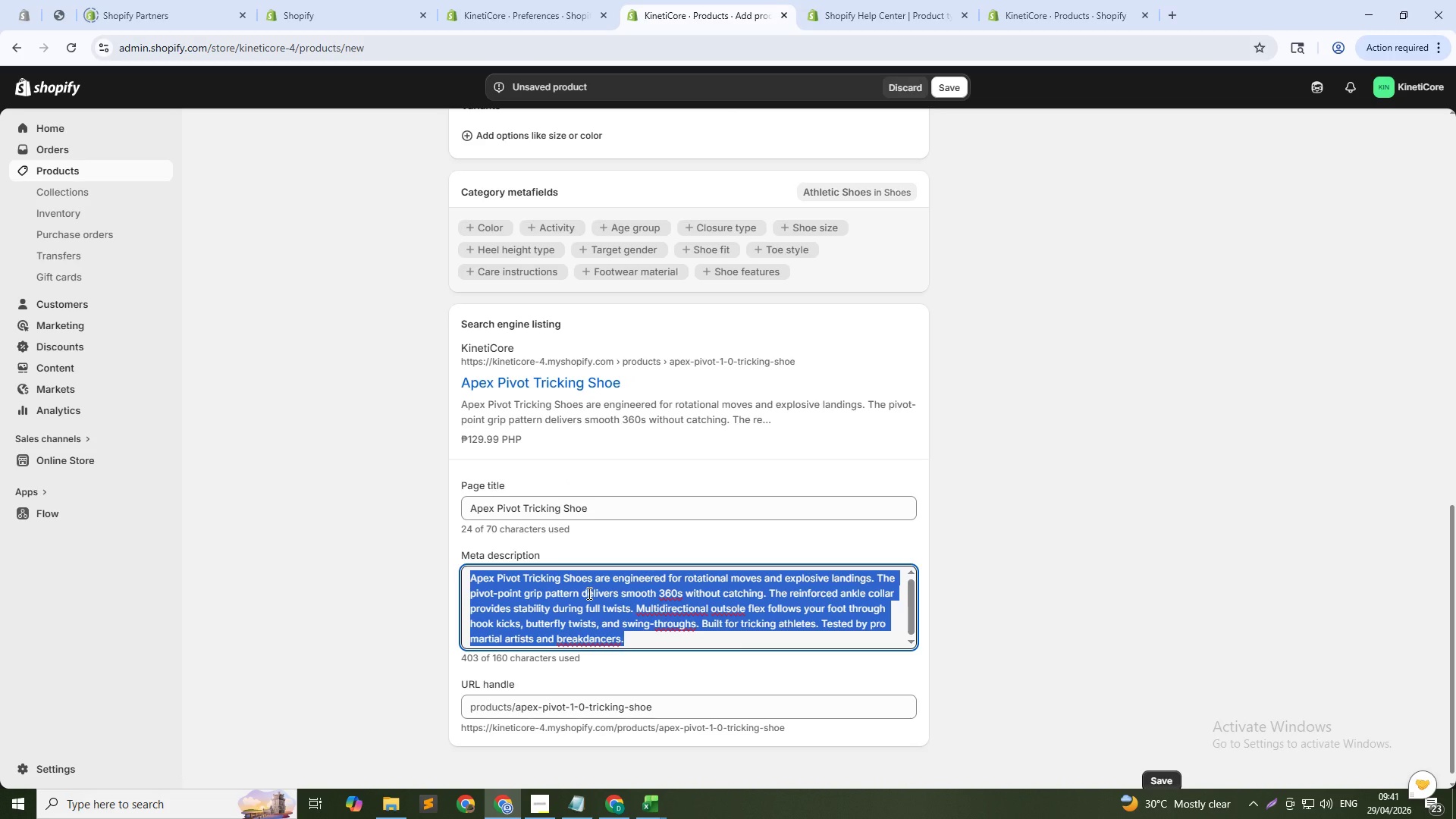 
scroll: coordinate [692, 350], scroll_direction: up, amount: 14.0
 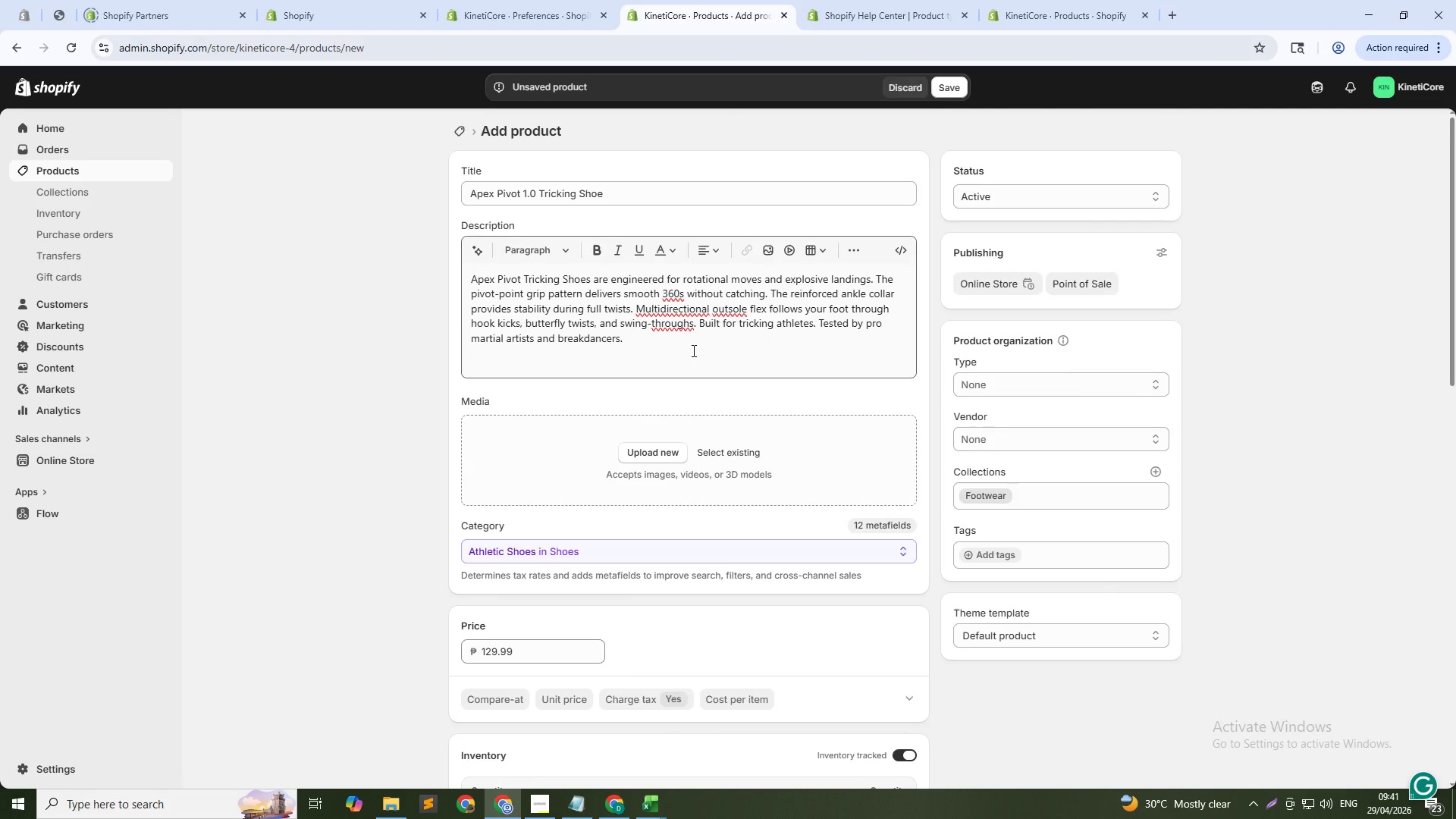 
scroll: coordinate [692, 350], scroll_direction: down, amount: 18.0
 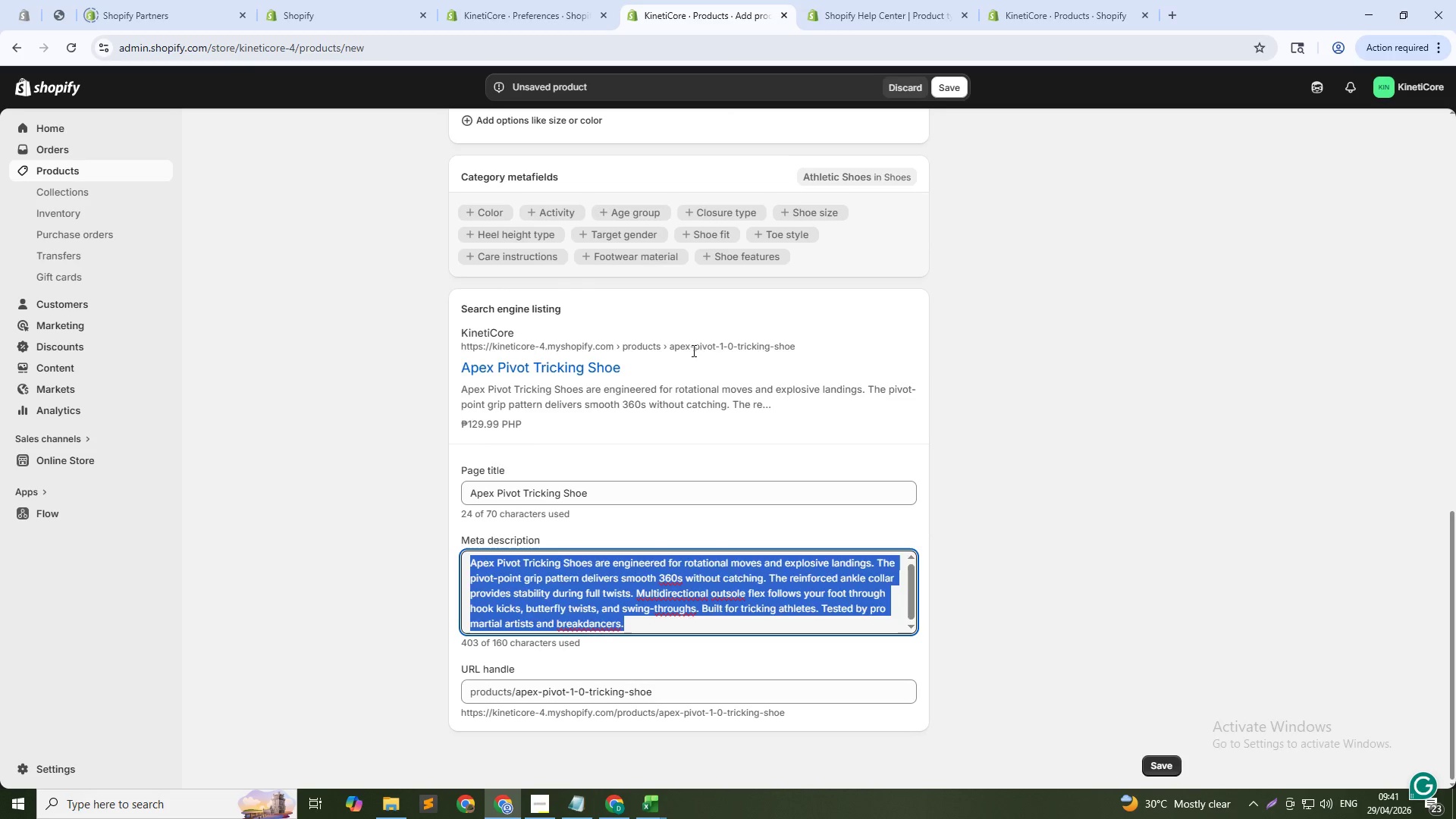 
key(Backspace)
type(Pivot )
key(Backspace)
type(-poit)
key(Backspace)
type(nt grip for smooth 360s. Ankle sta)
 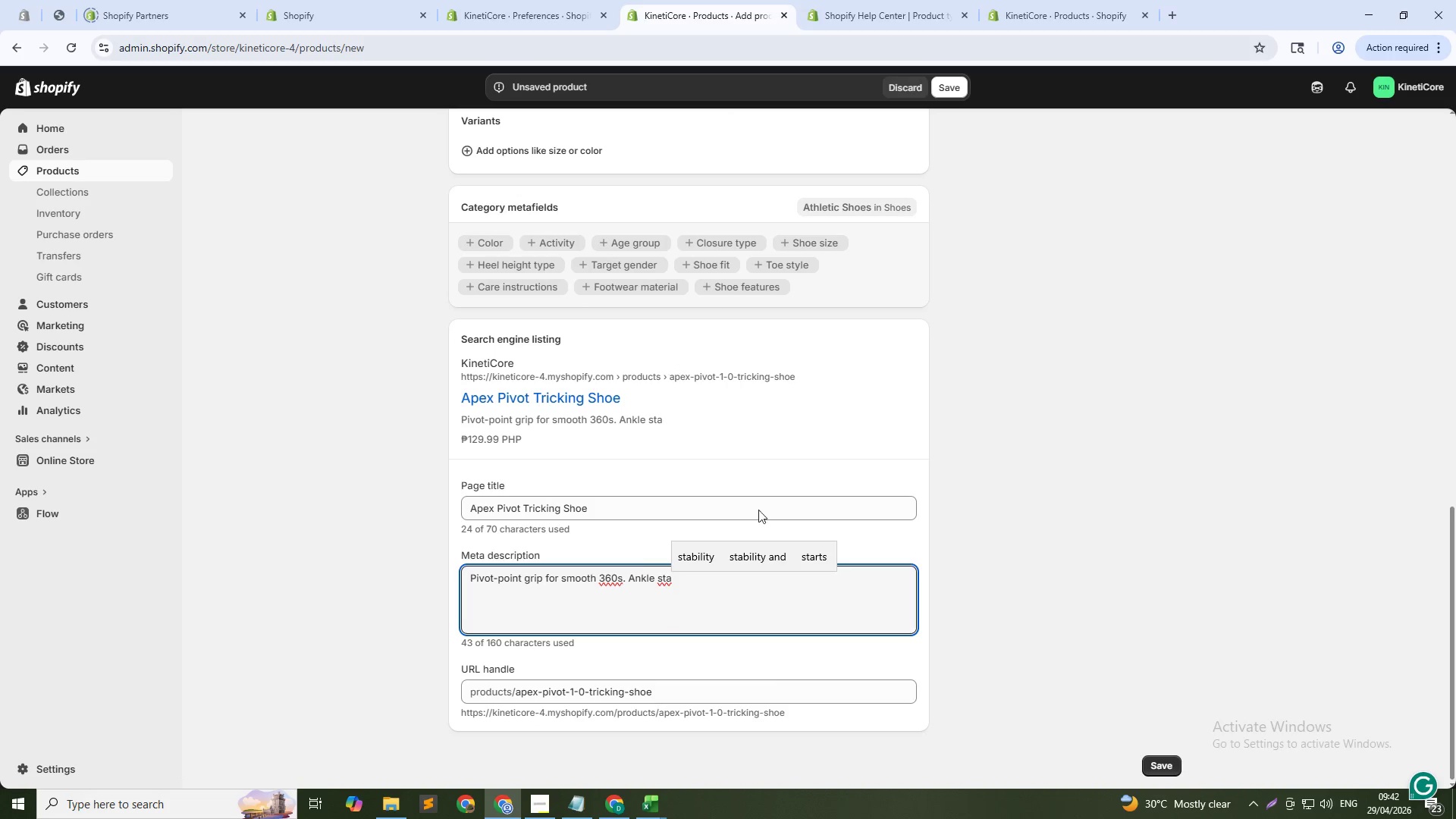 
left_click([710, 558])
 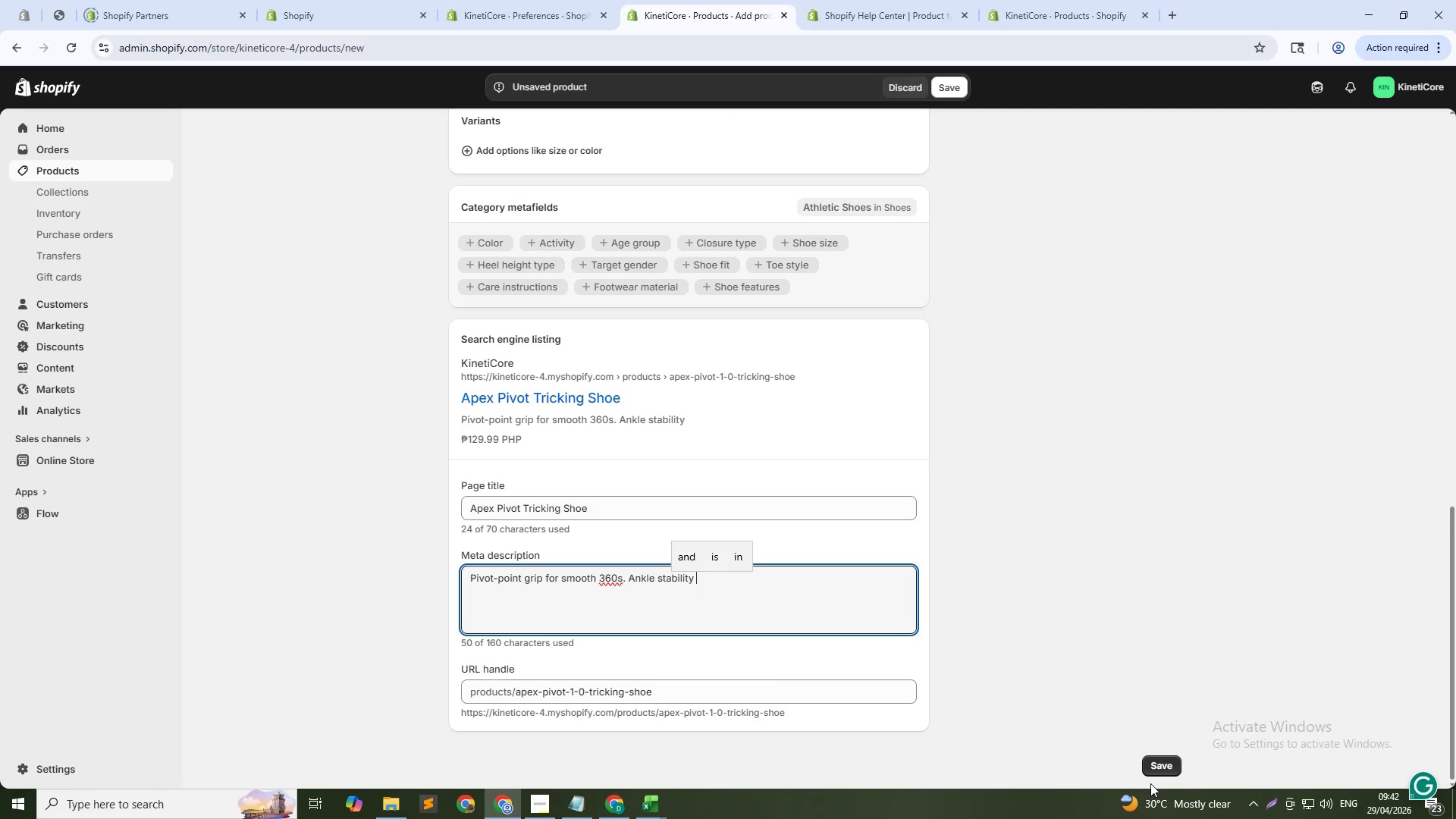 
type(FOR HARD LANDINGS )
key(Backspace)
type(. For tricking )
key(Backspace)
type(, capoeira )
key(Backspace)
type(, and marti)
 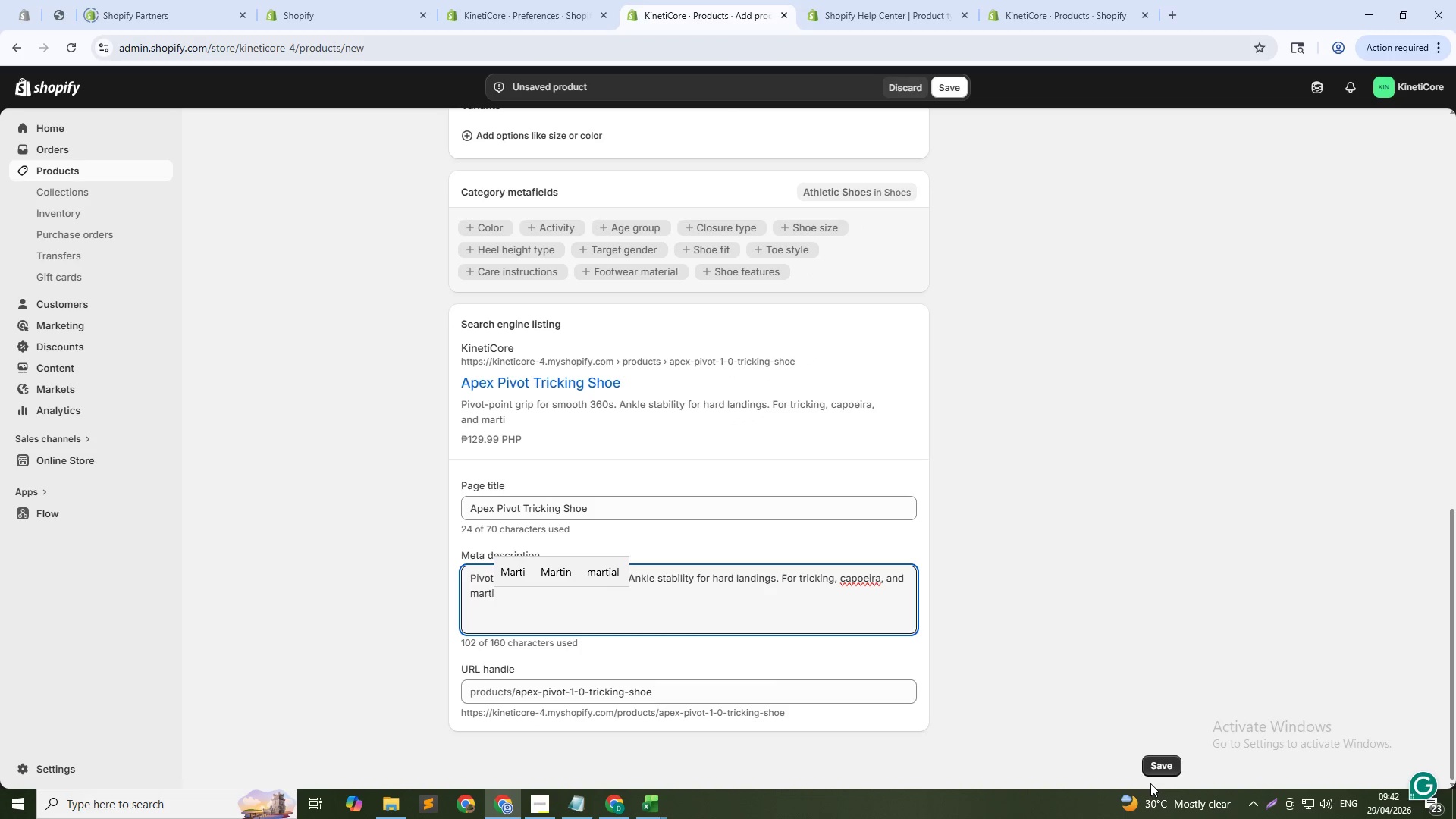 
hold_key(key=CapsLock, duration=0.44)
 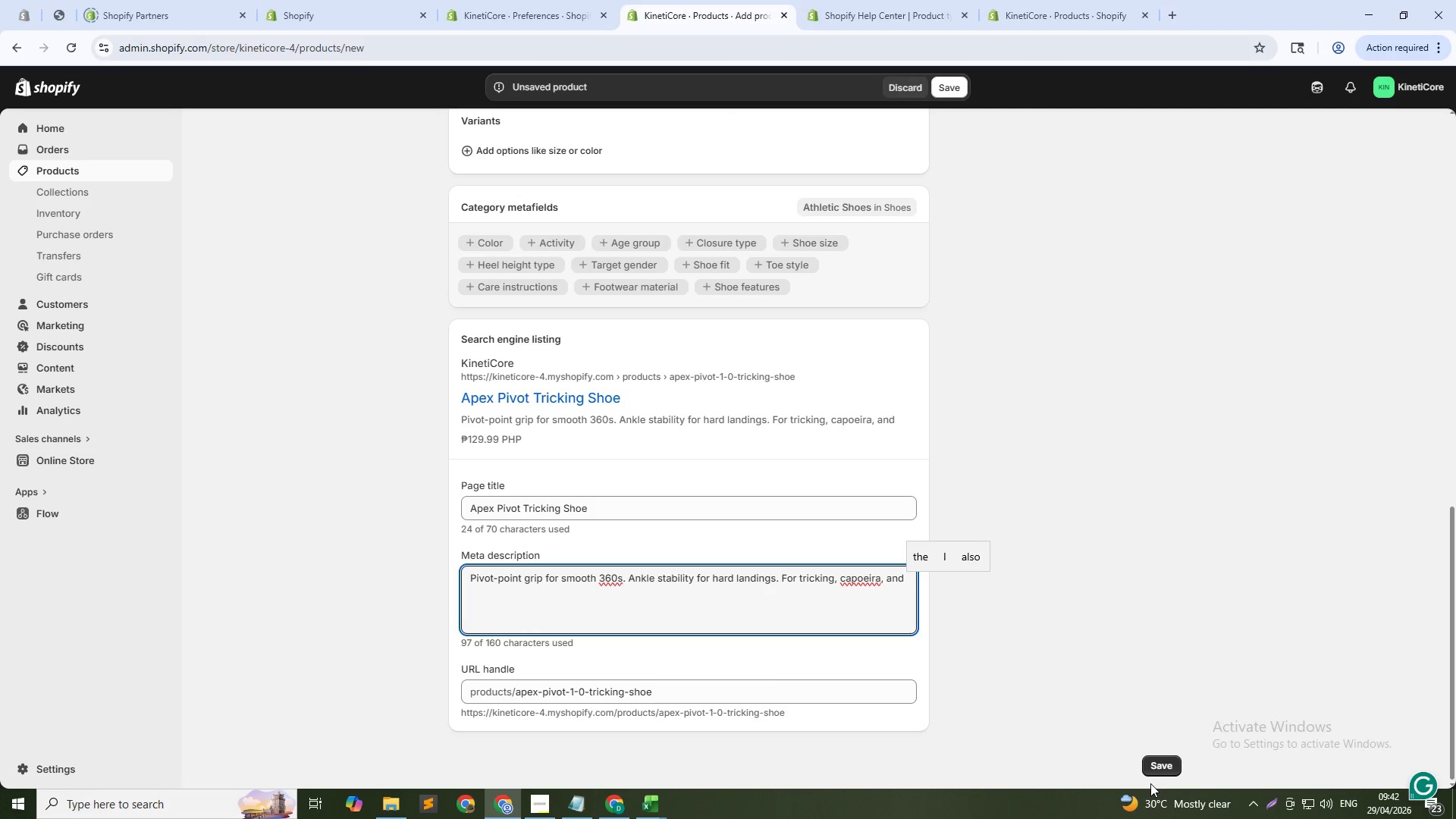 
type(AL ARTS ATHLESS)
key(Backspace)
key(Backspace)
 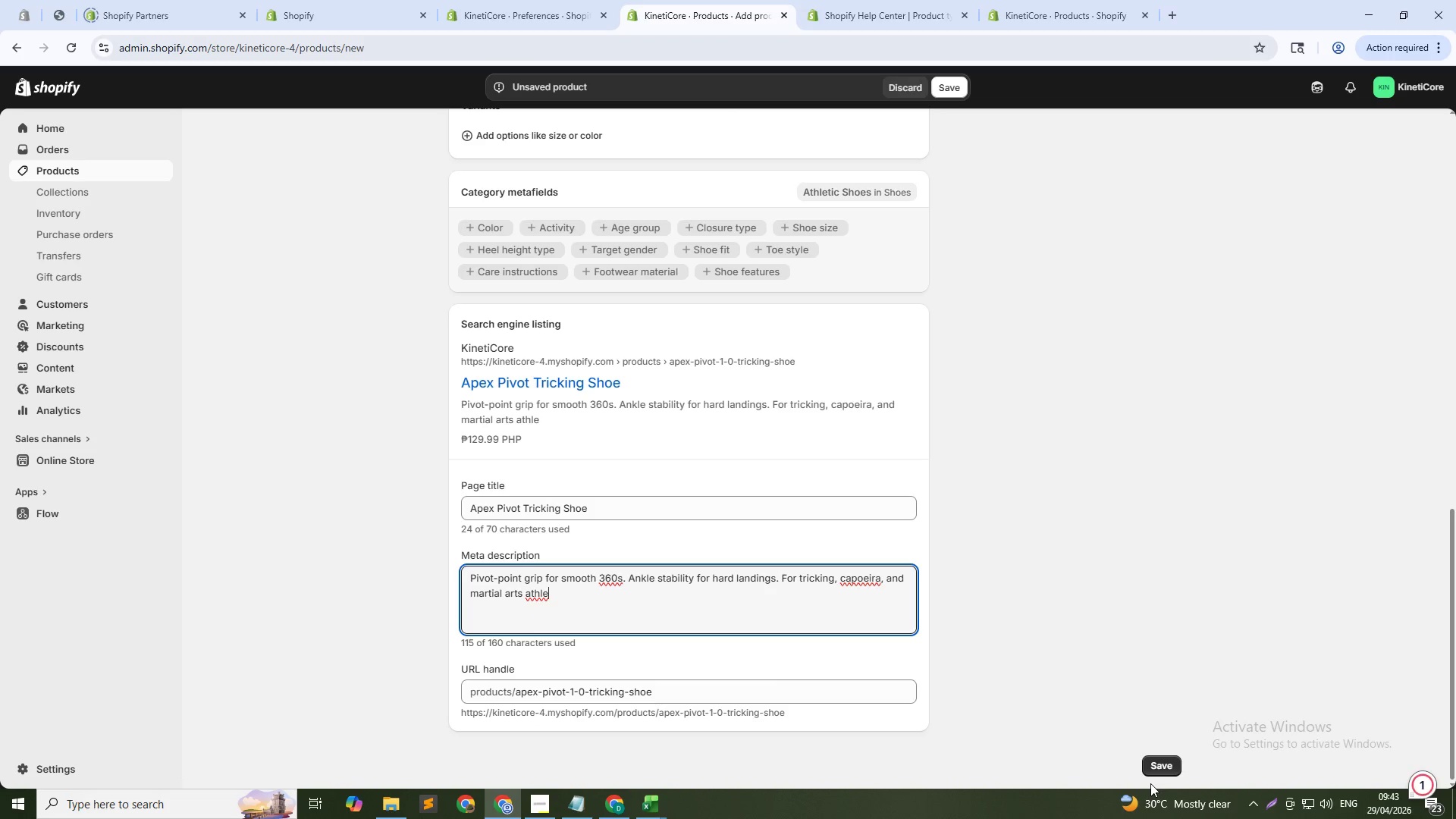 
type(tes. Shop now. (134 chars))
 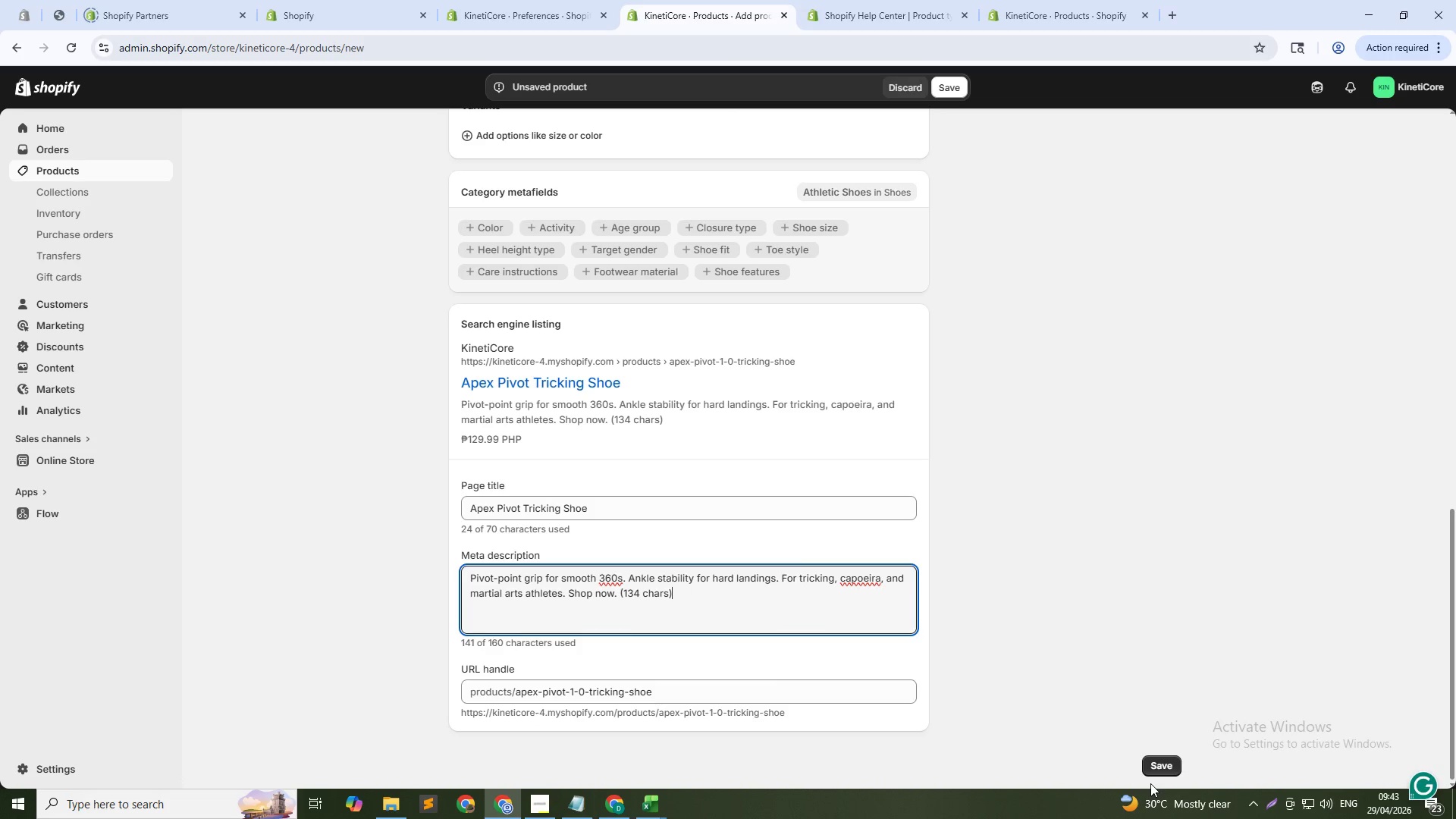 
scroll: coordinate [601, 360], scroll_direction: down, amount: 4.0
 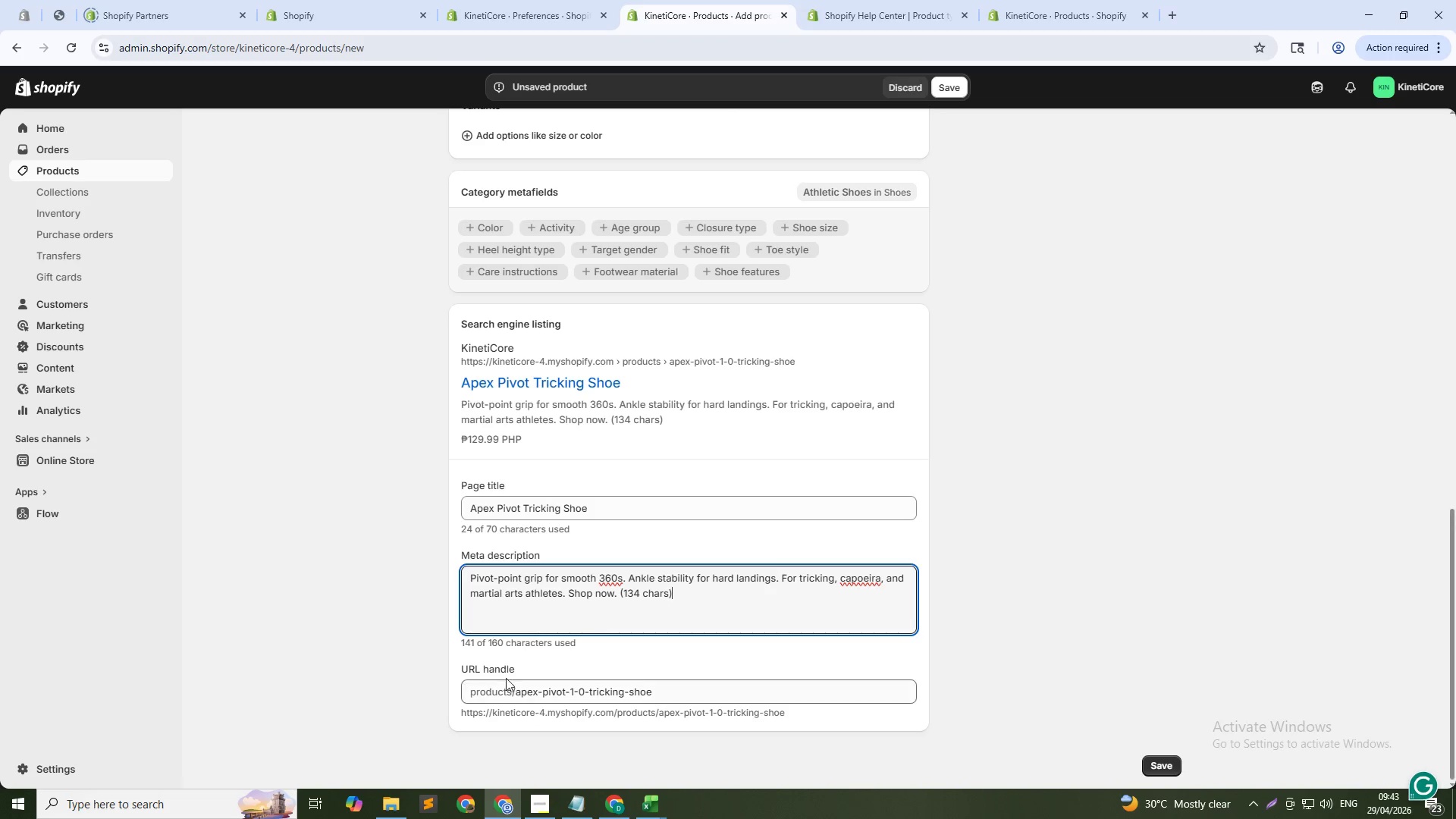 
left_click([507, 686])
 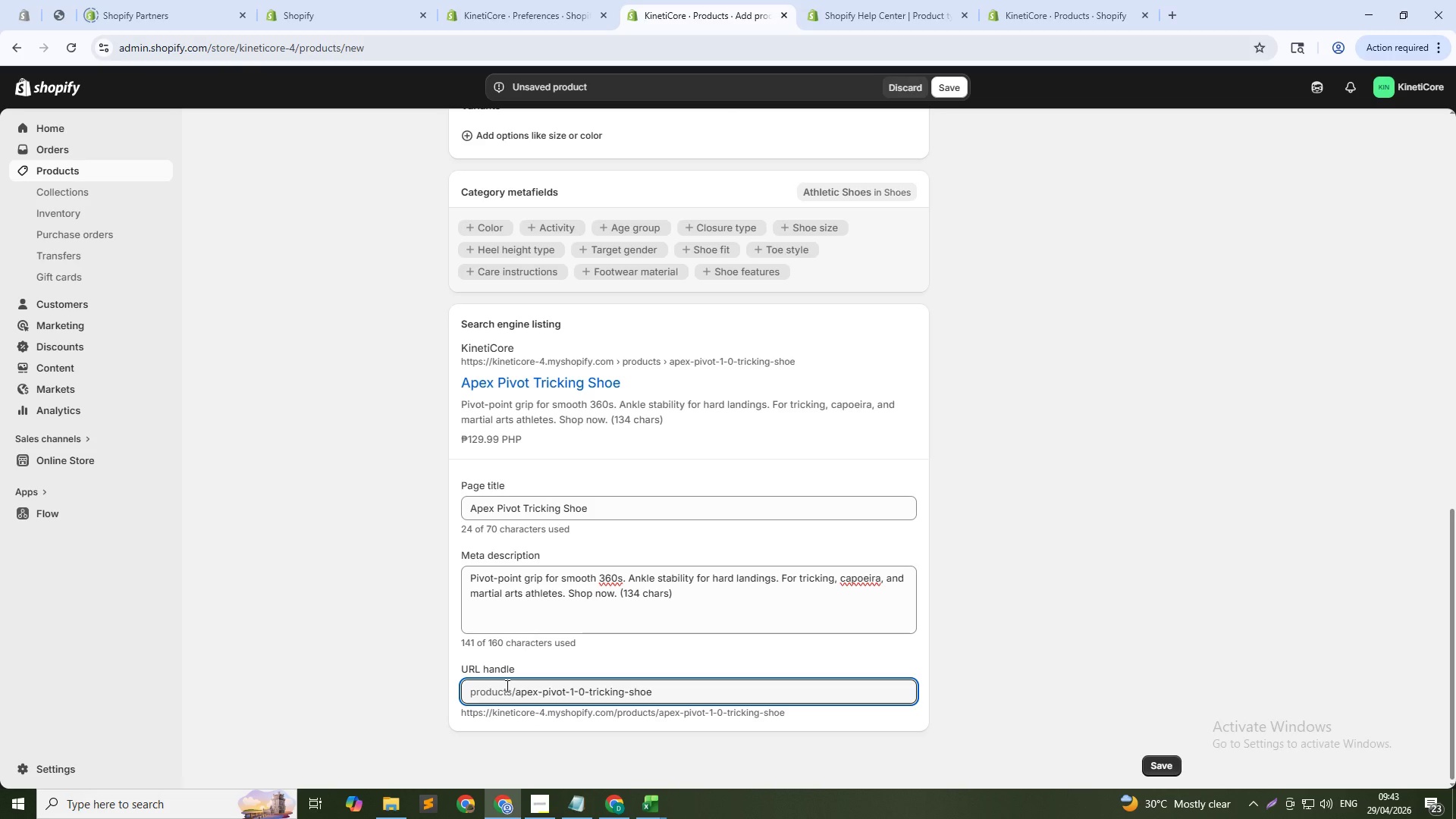 
wait(13.24)
 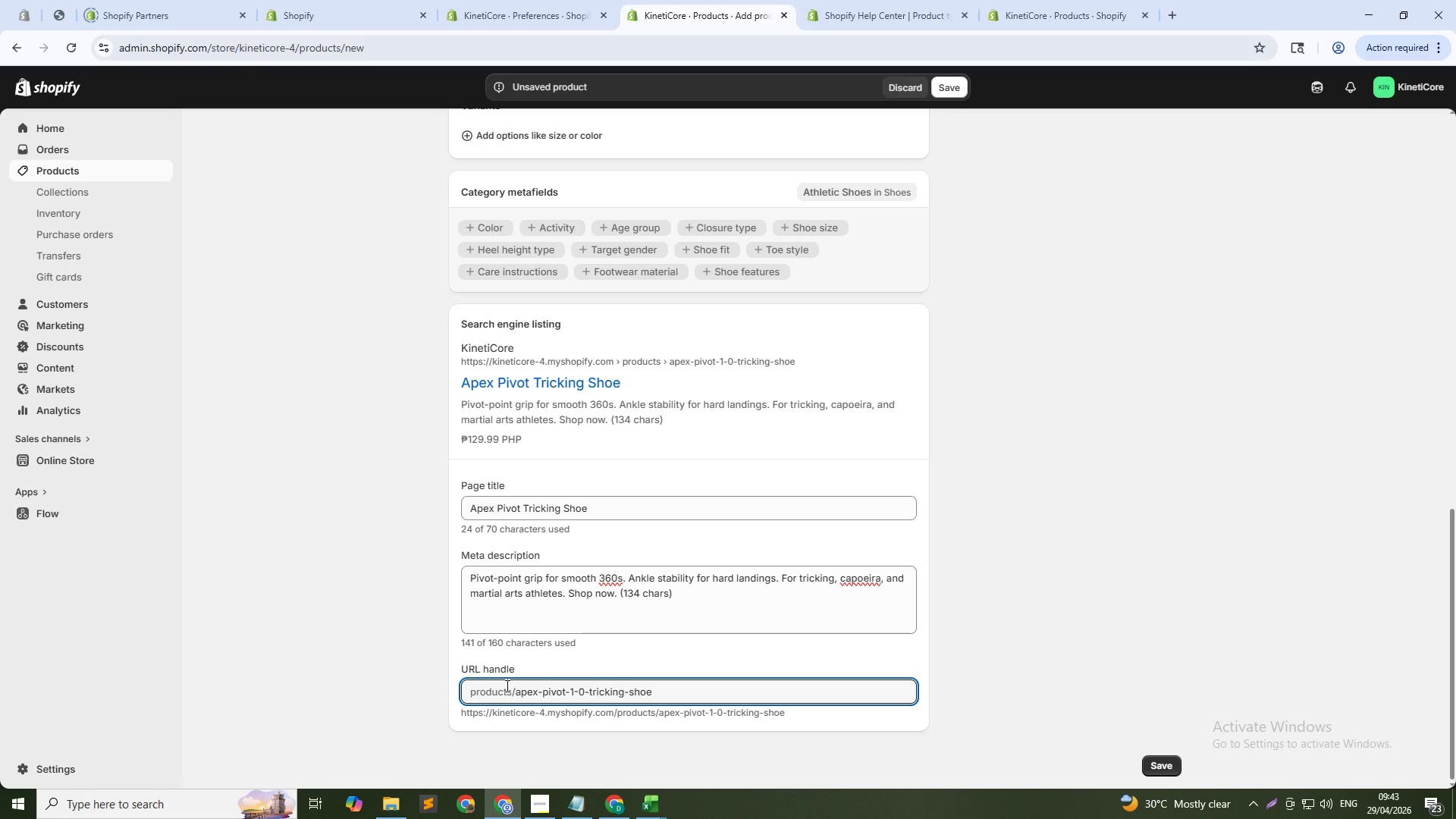 
scroll: coordinate [1222, 250], scroll_direction: up, amount: 6.0
 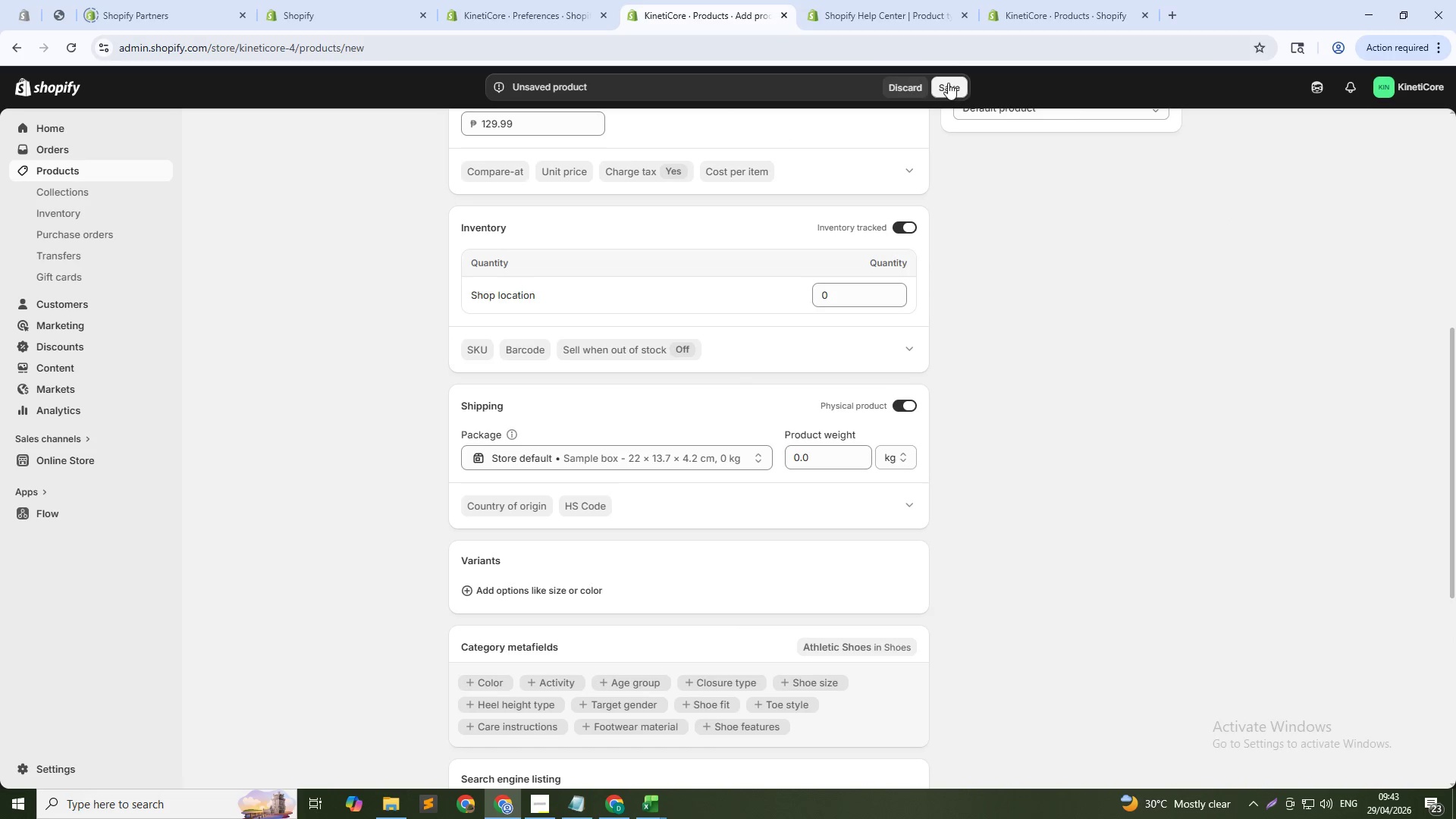 
left_click([959, 86])
 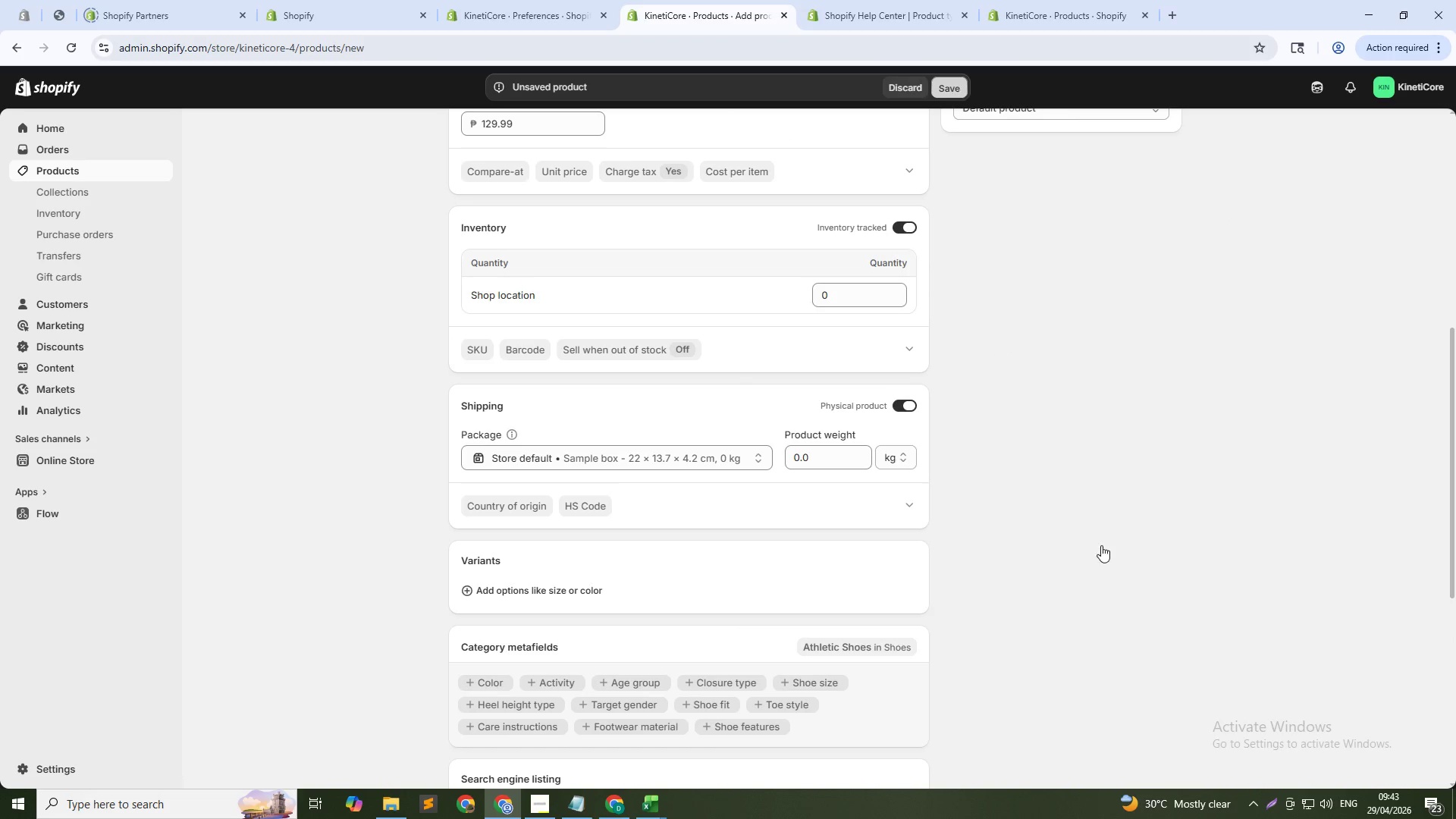 
scroll: coordinate [1105, 546], scroll_direction: up, amount: 14.0
 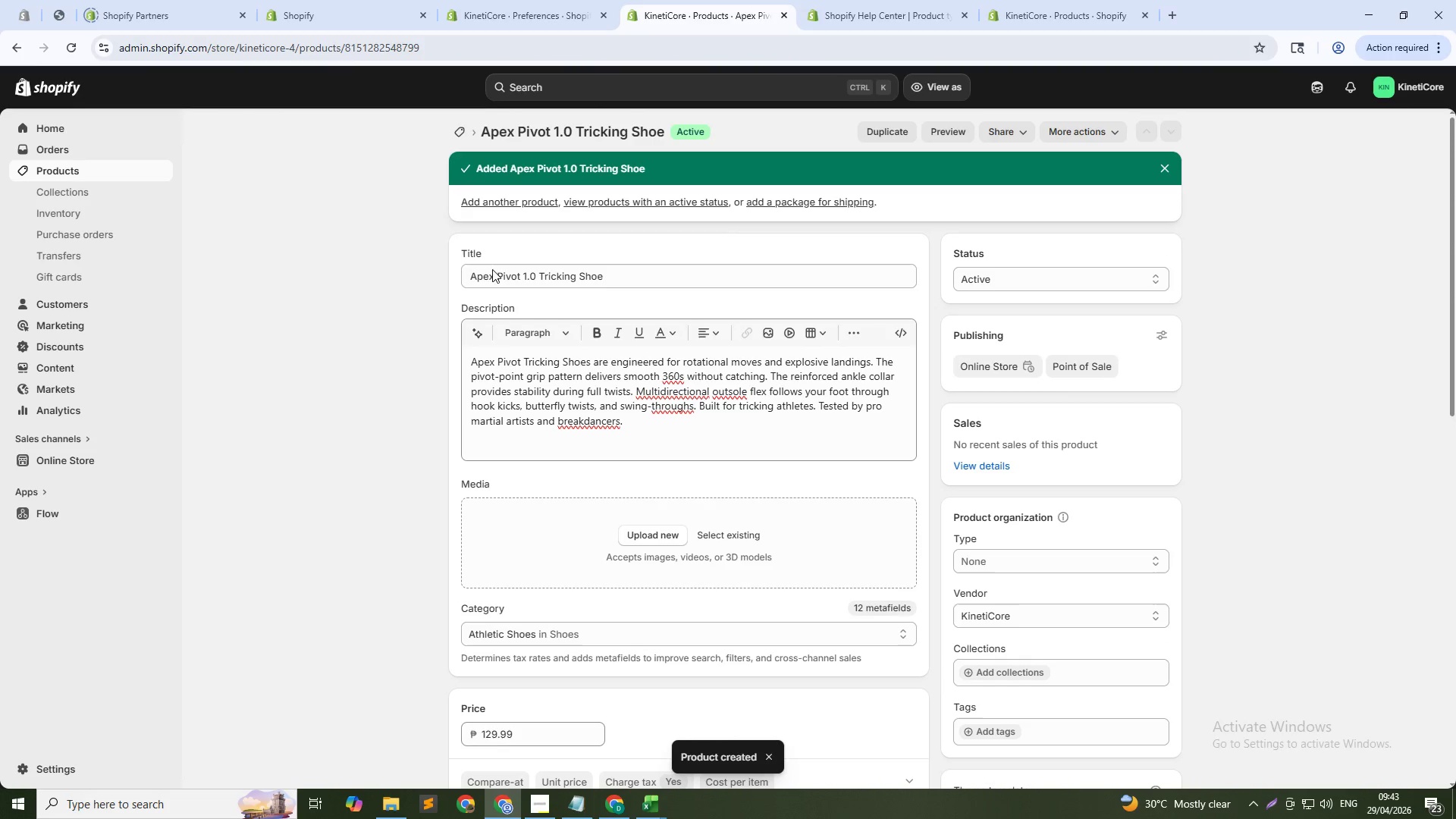 
wait(12.19)
 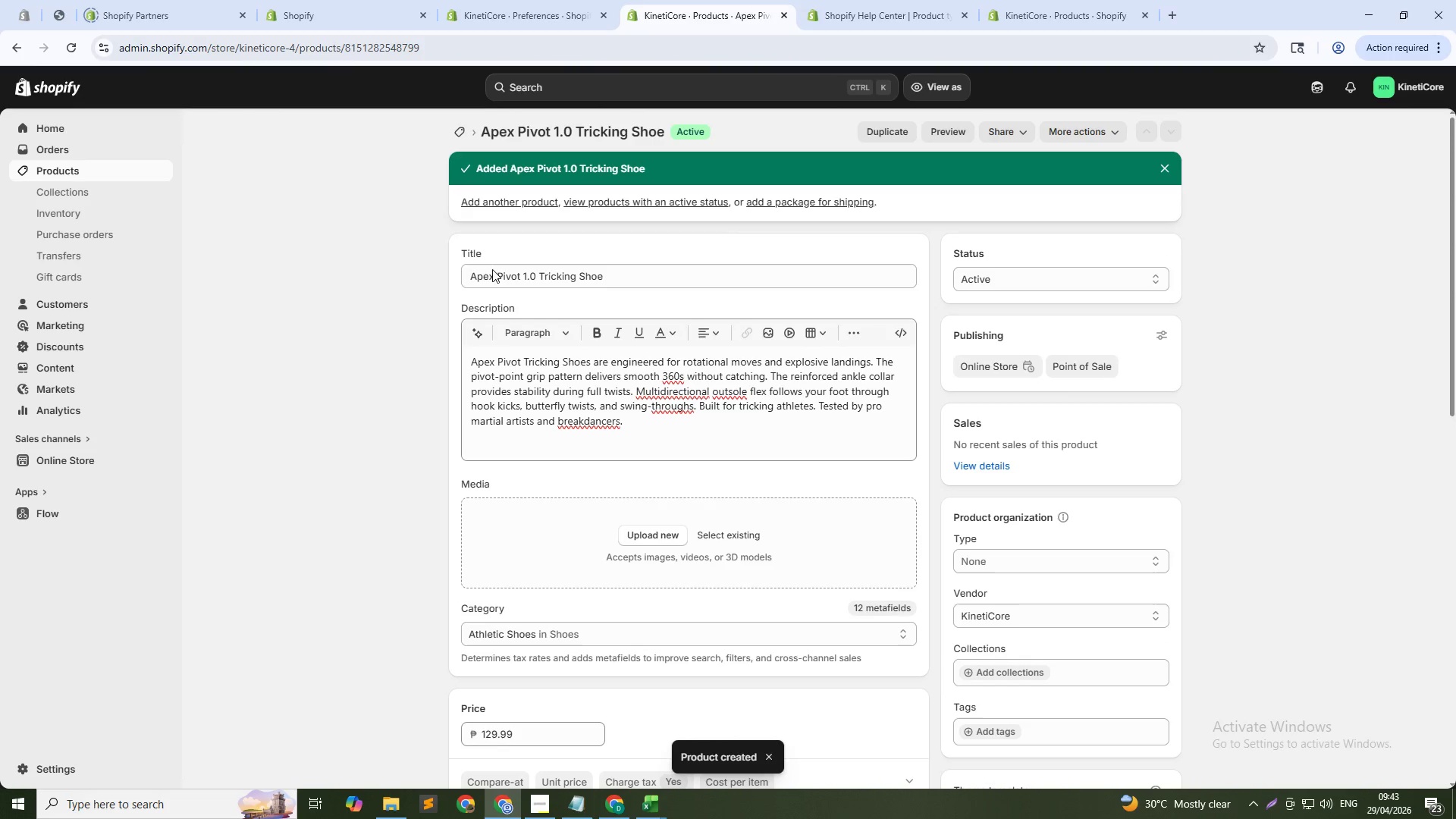 
left_click([1385, 131])
 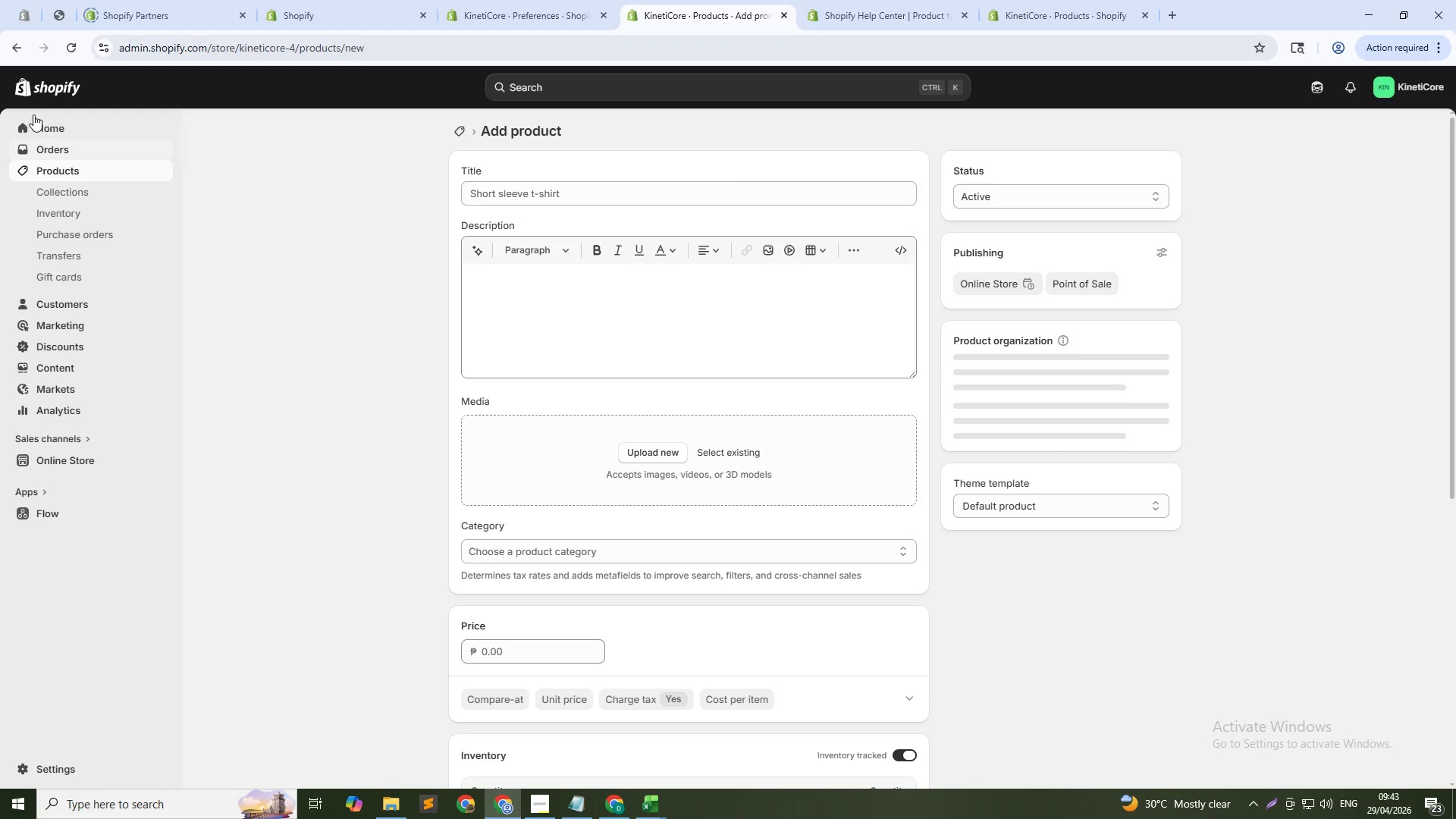 
left_click([49, 172])
 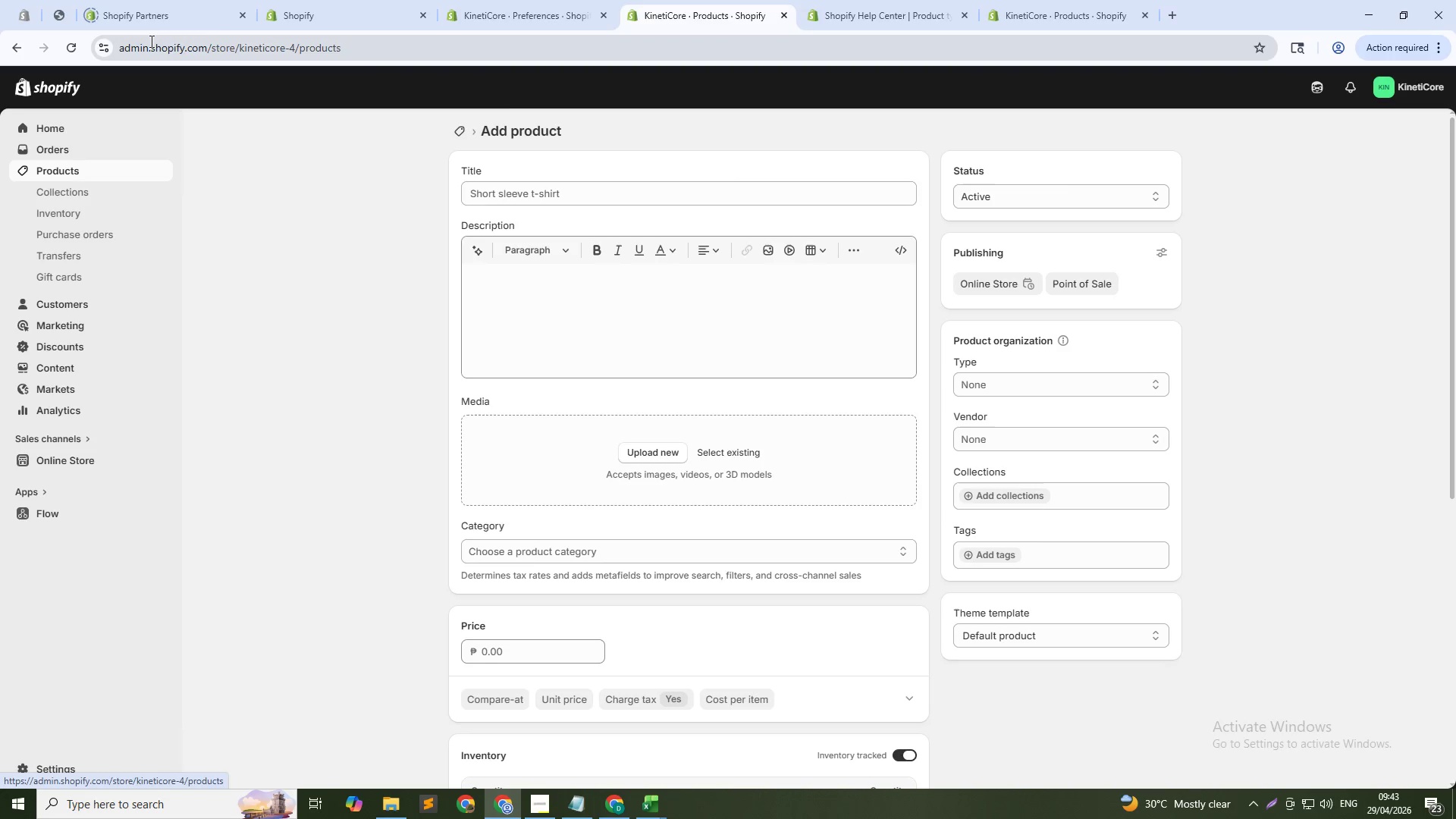 
left_click([150, 41])
 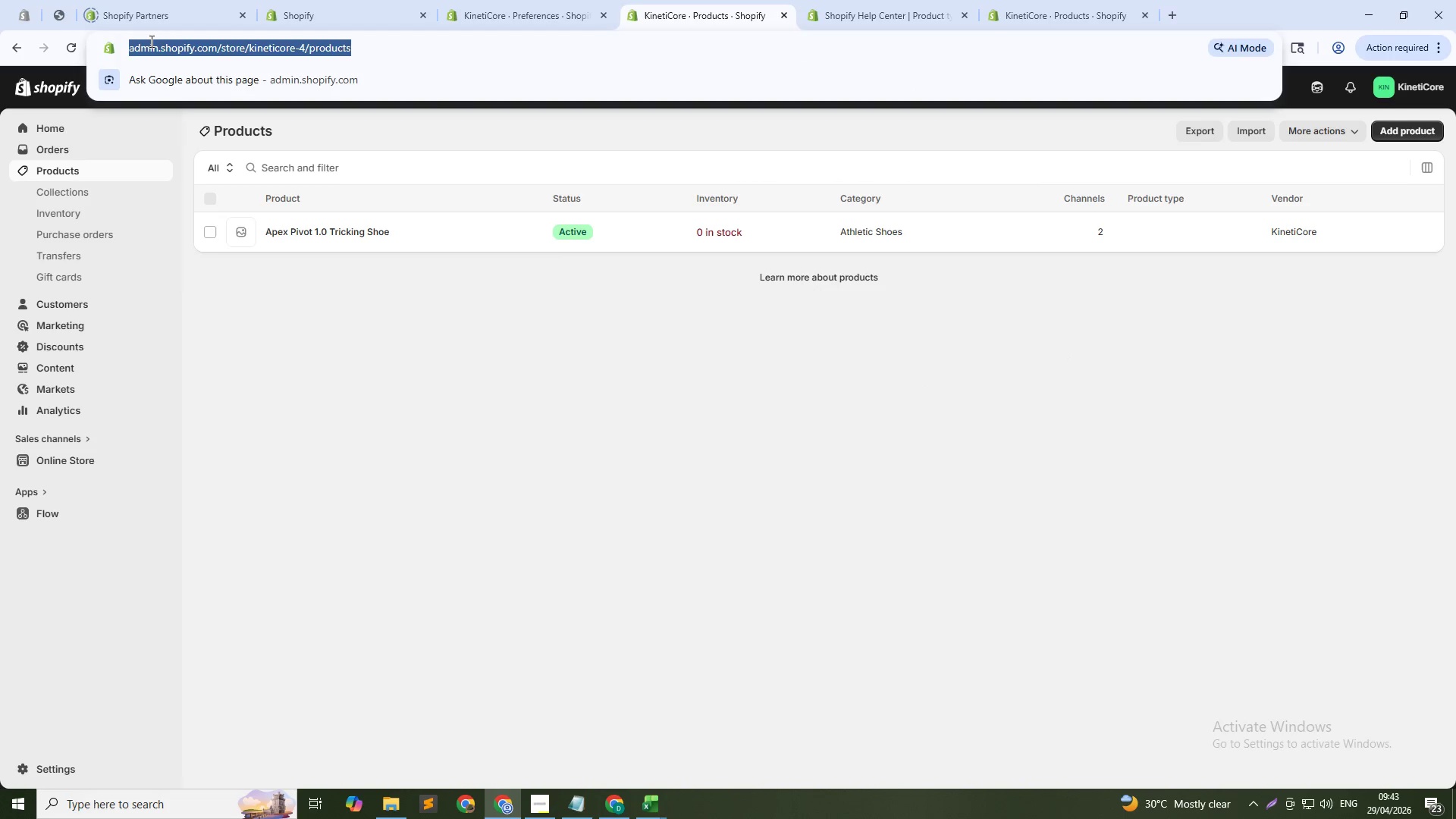 
hold_key(key=F5, duration=1.12)
 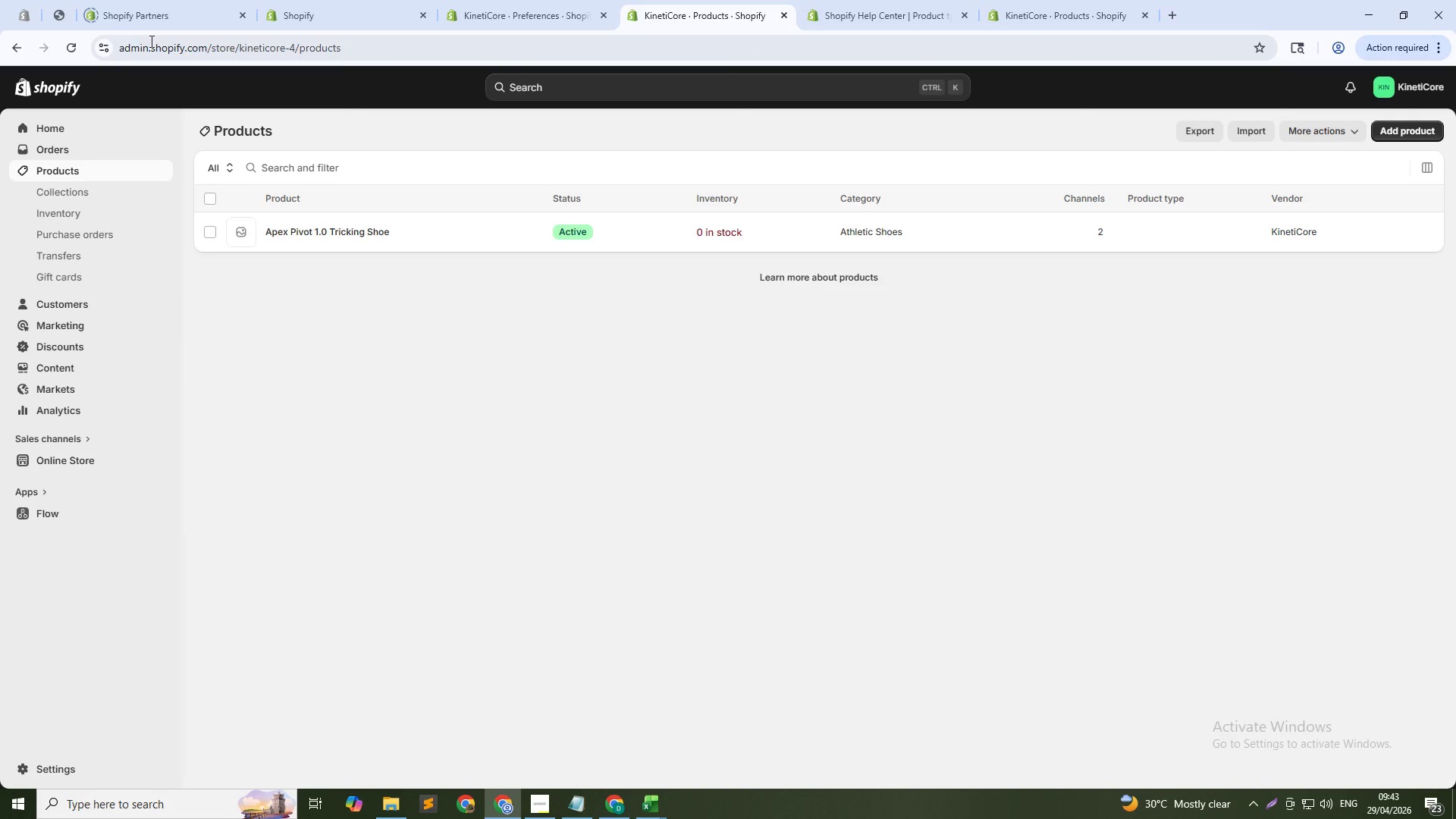 
left_click([1395, 124])
 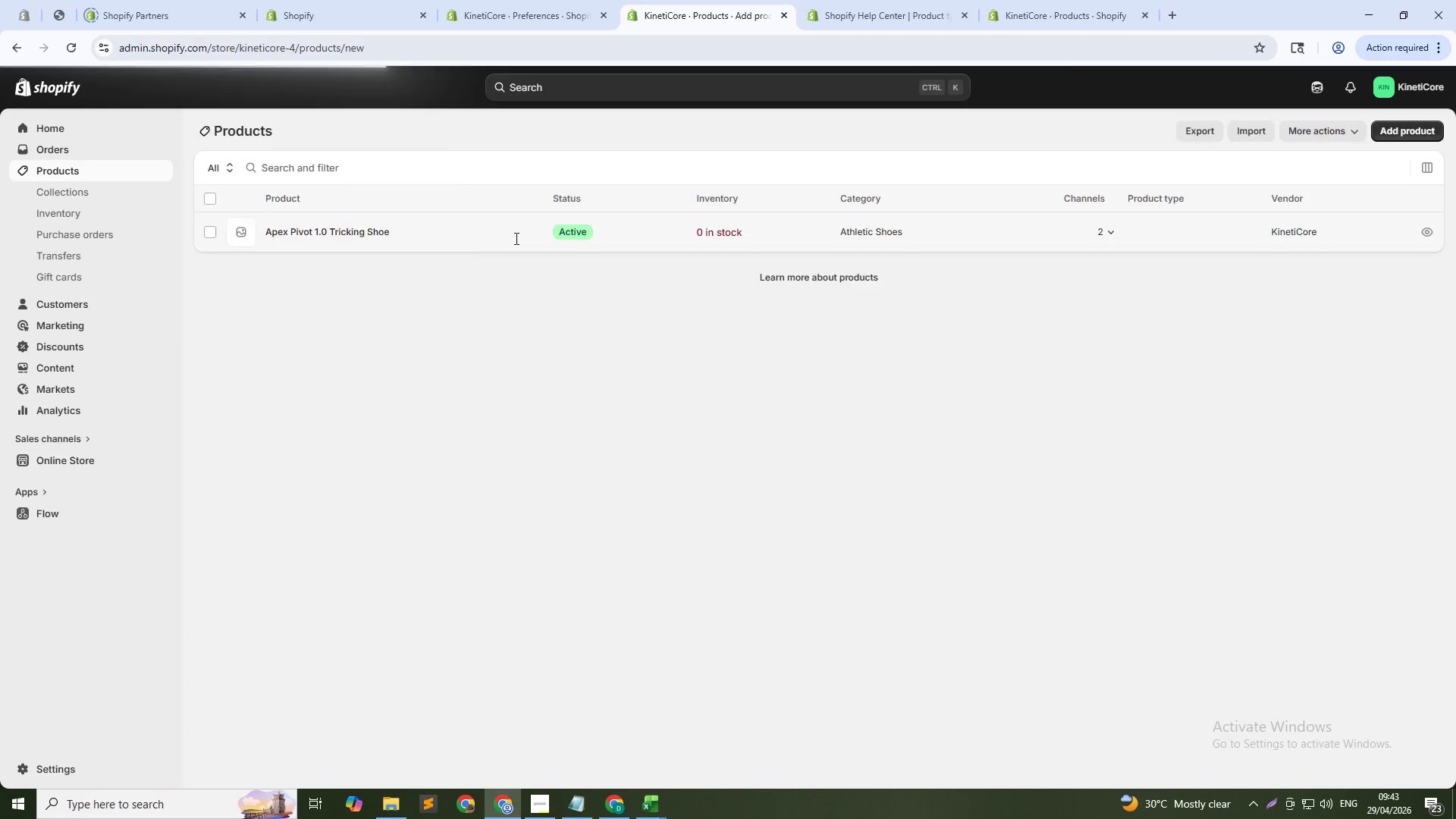 
left_click([541, 190])
 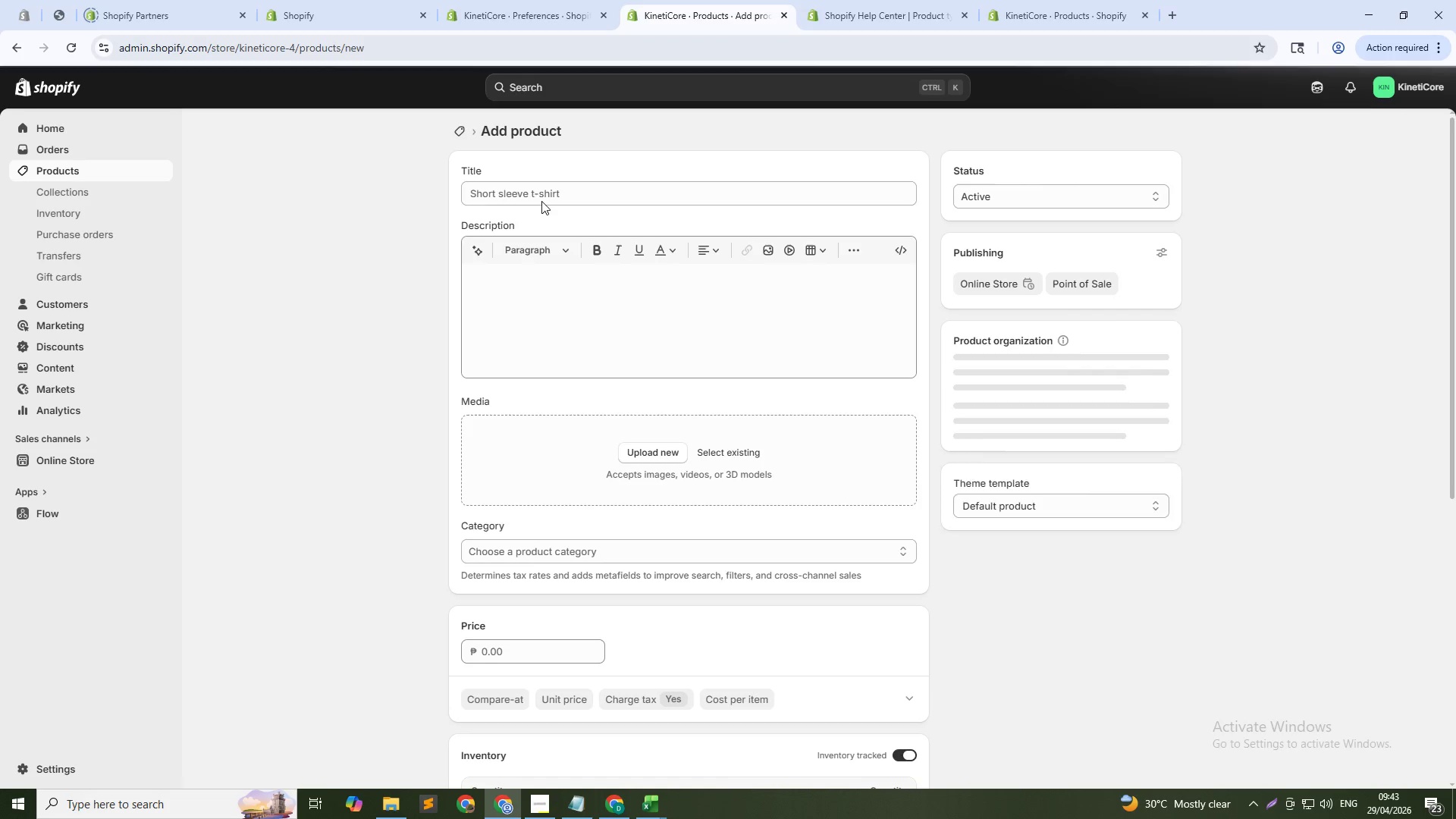 
left_click([535, 196])
 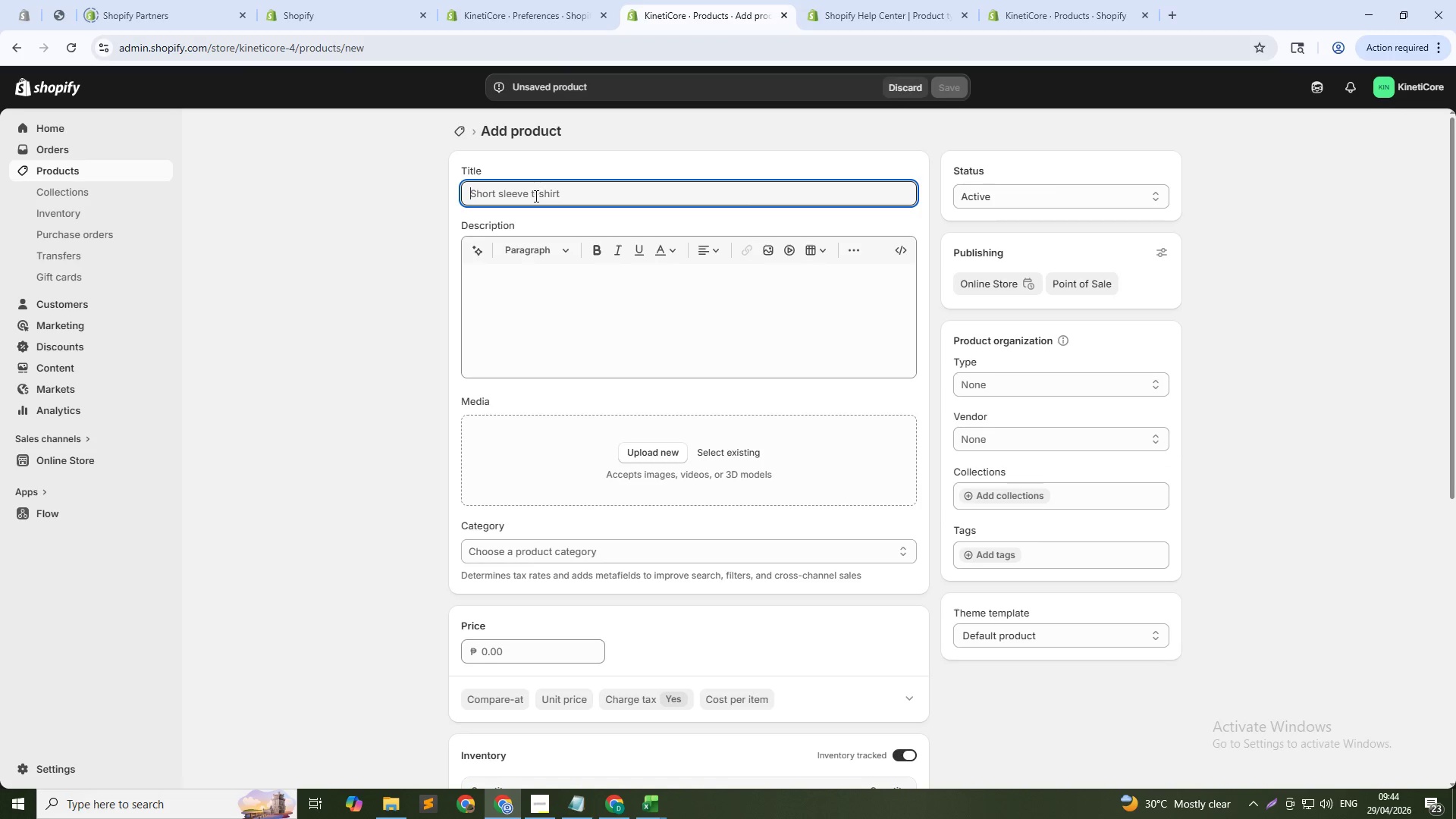 
hold_key(key=CapsLock, duration=0.56)
 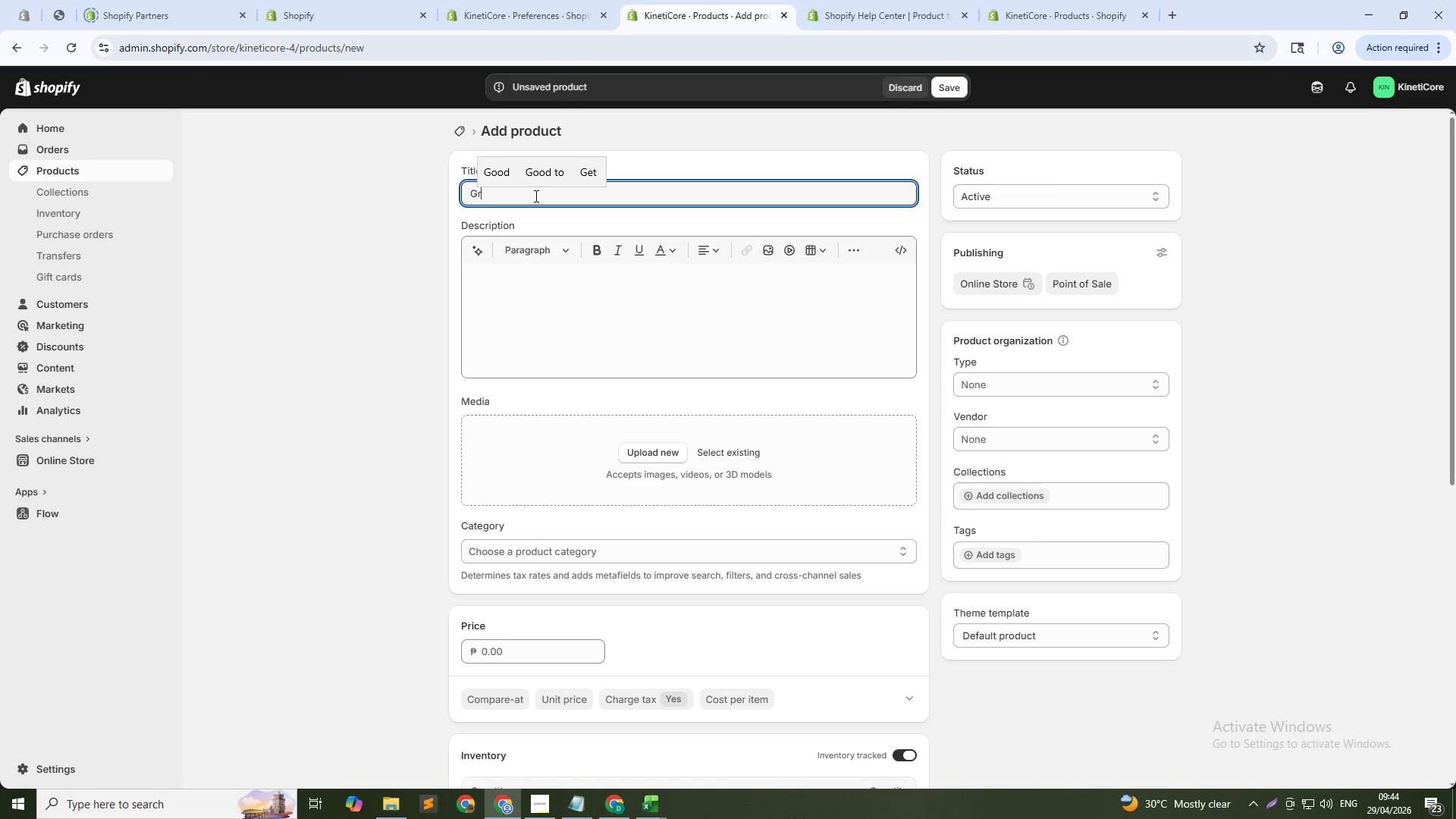 
type(Gravity-Defy Ripstop Gi Pants)
 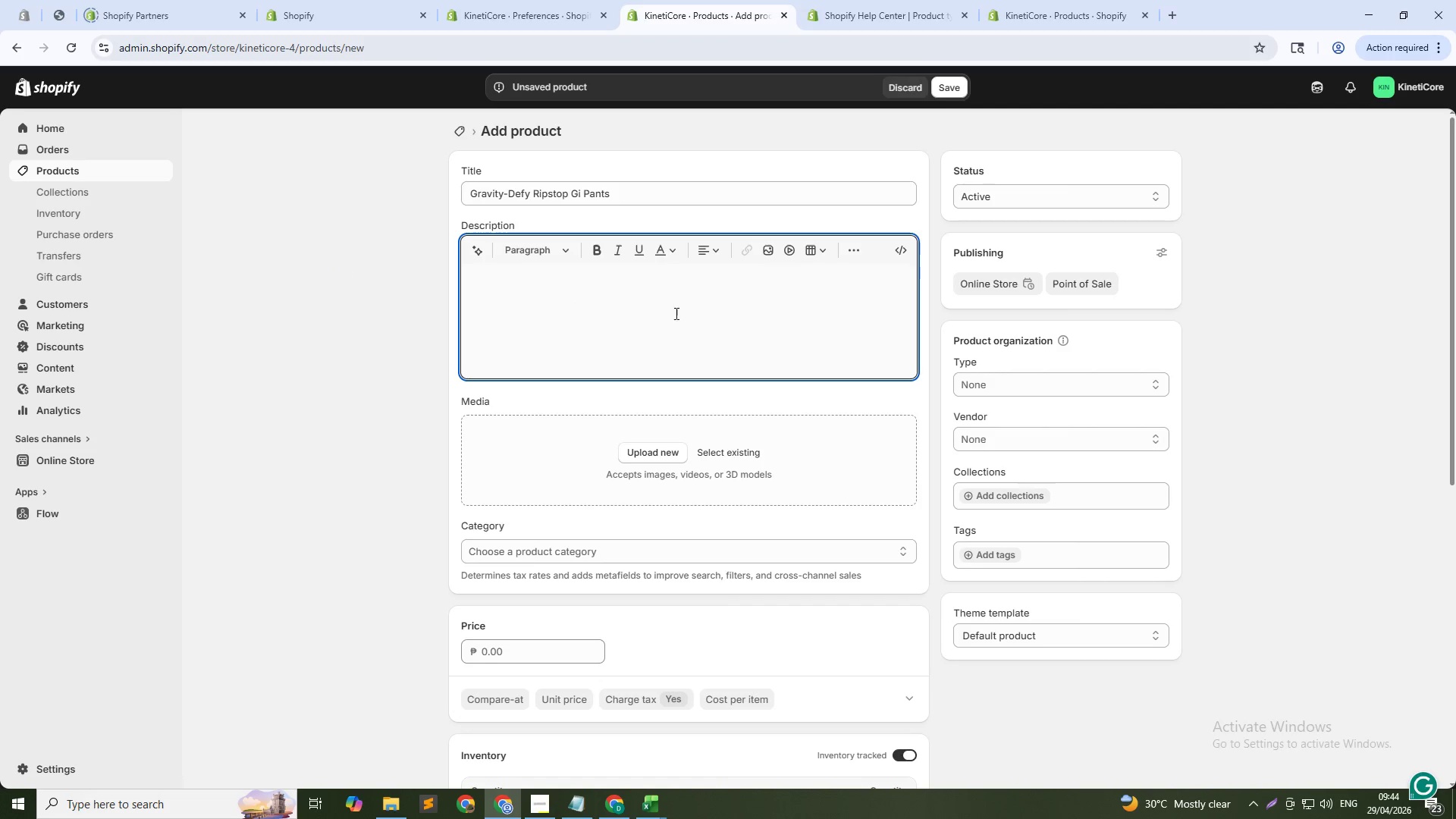 
wait(5.49)
 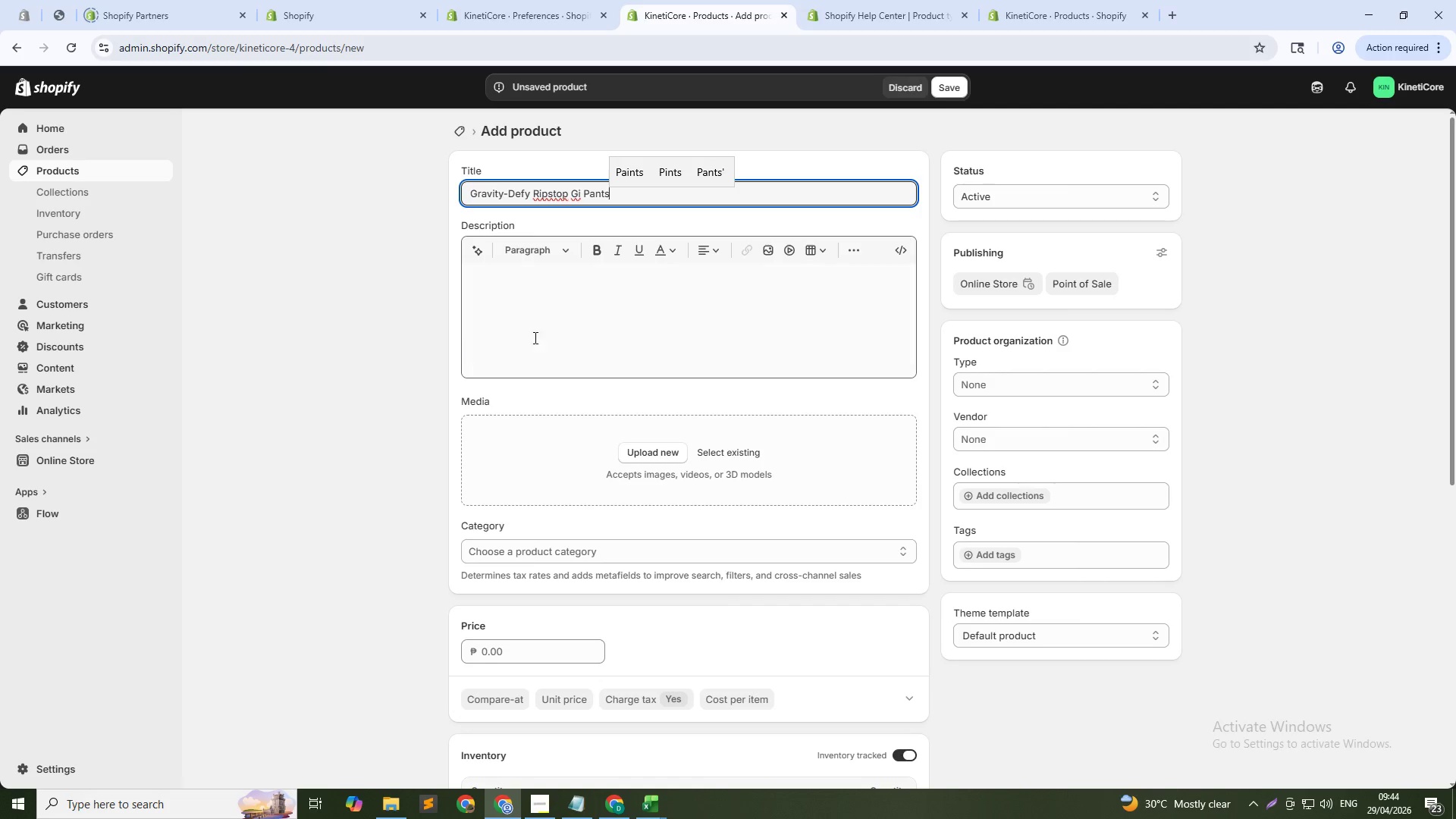 
left_click([1006, 485])
 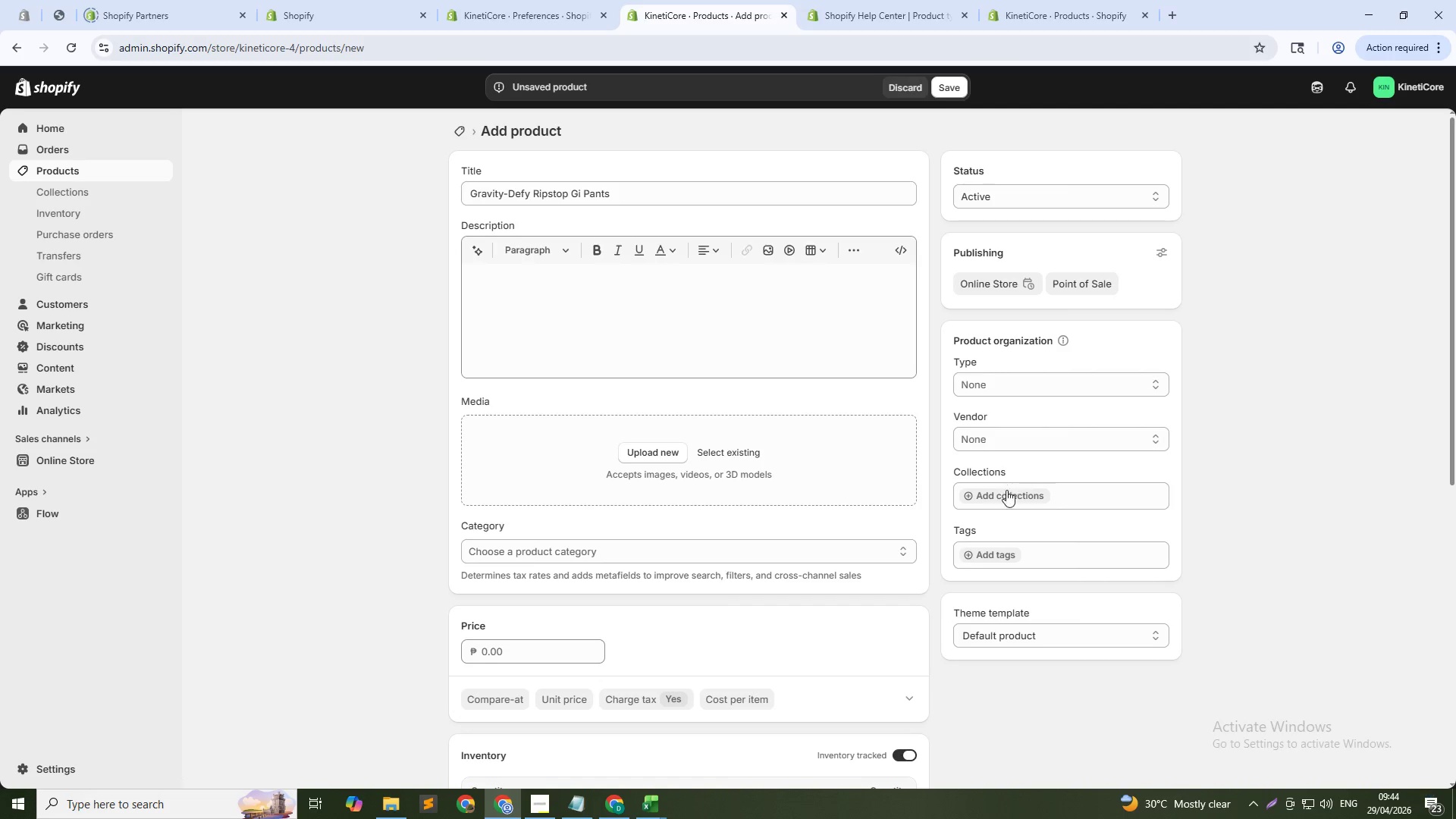 
left_click([1006, 494])
 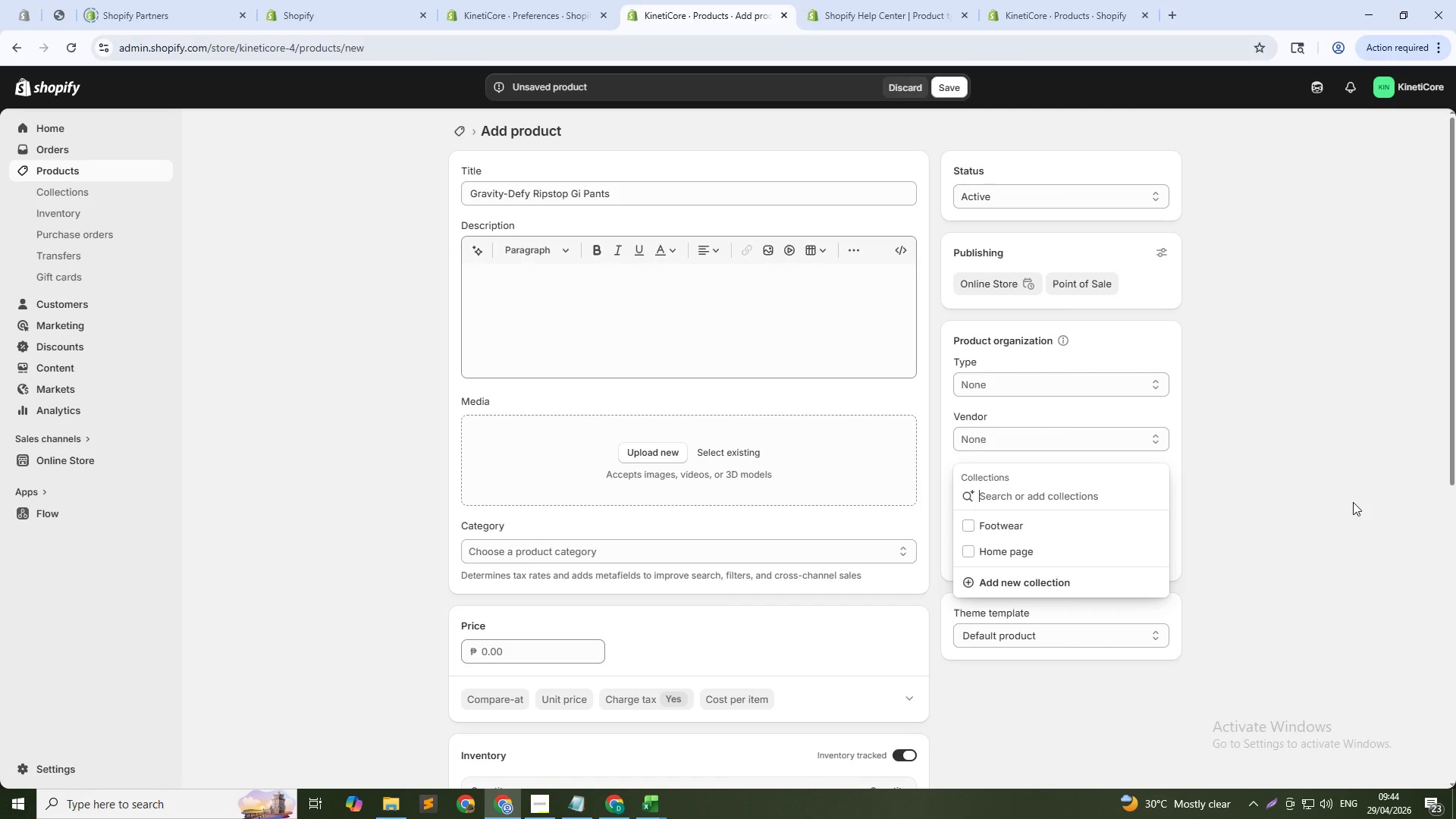 
left_click([1353, 502])
 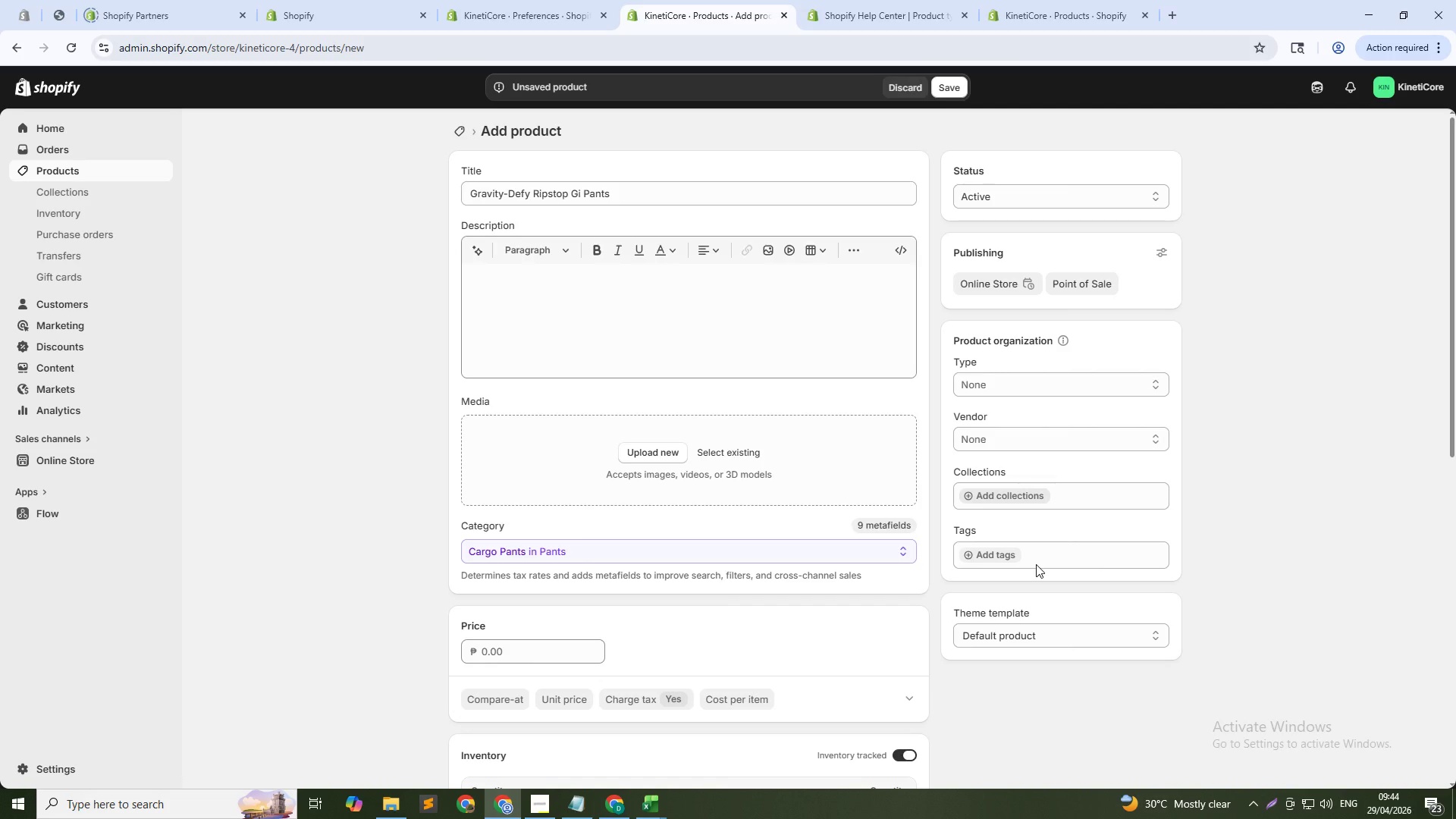 
scroll: coordinate [482, 517], scroll_direction: down, amount: 2.0
 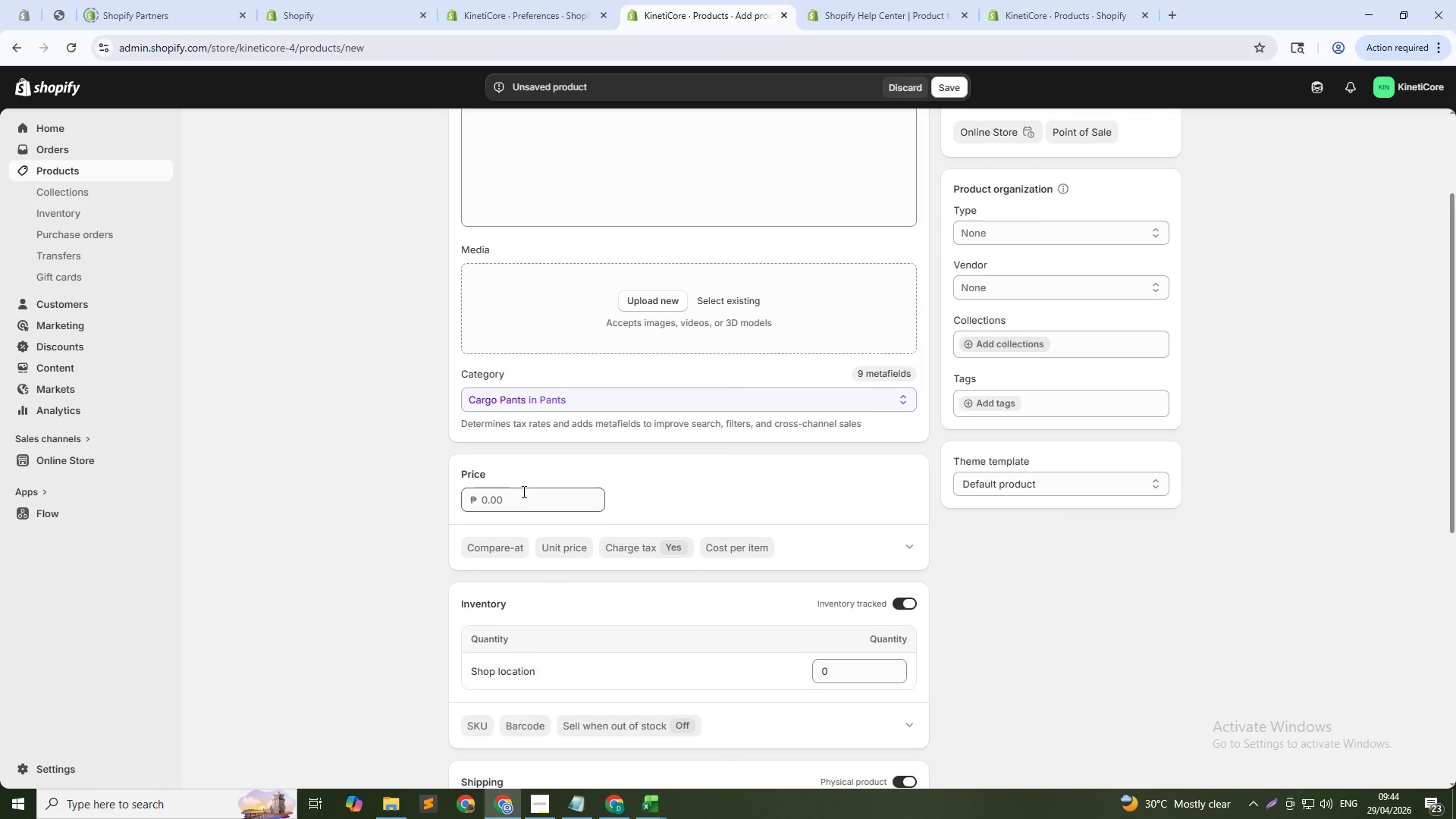 
left_click([519, 507])
 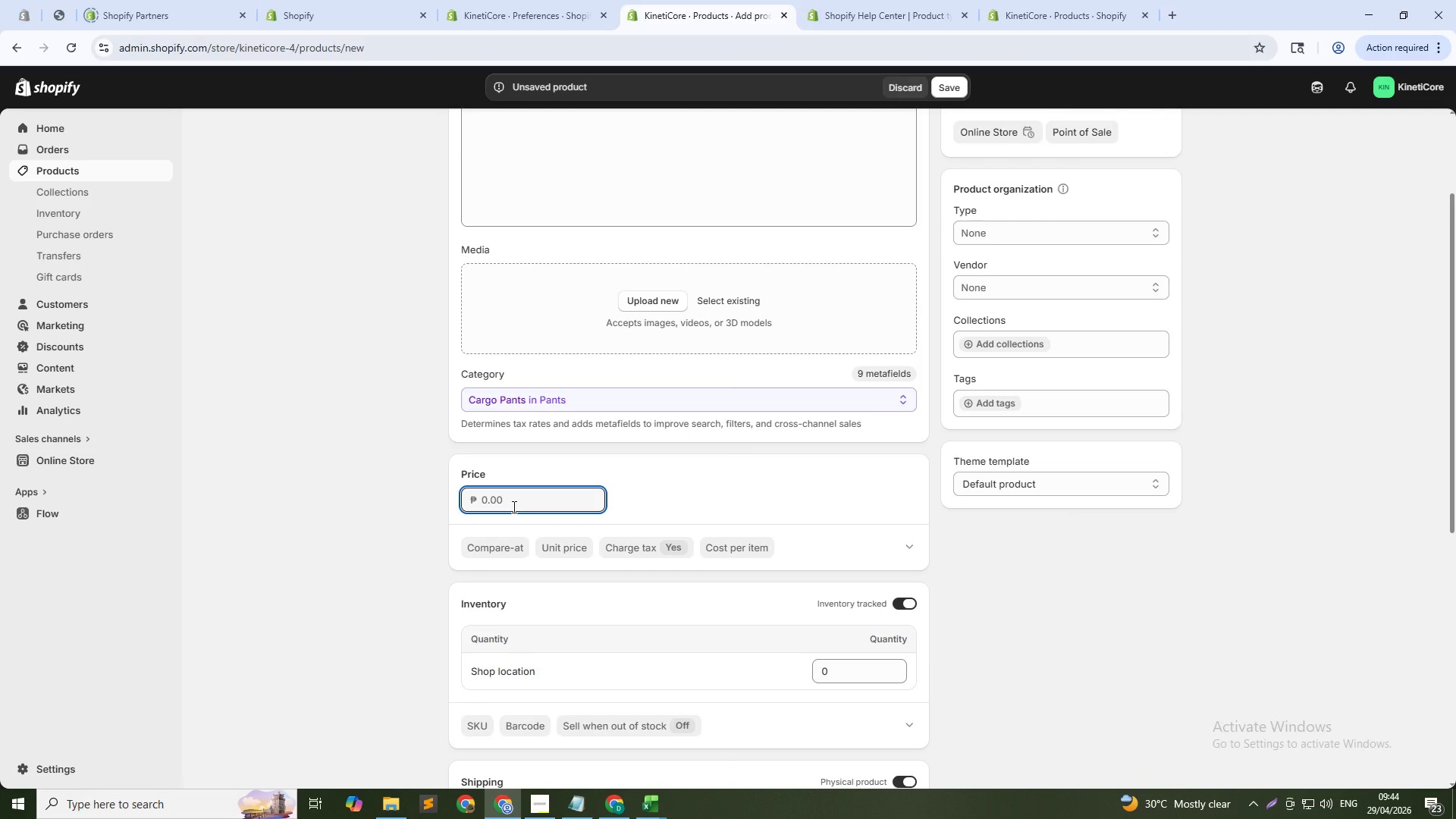 
type(84.50)
 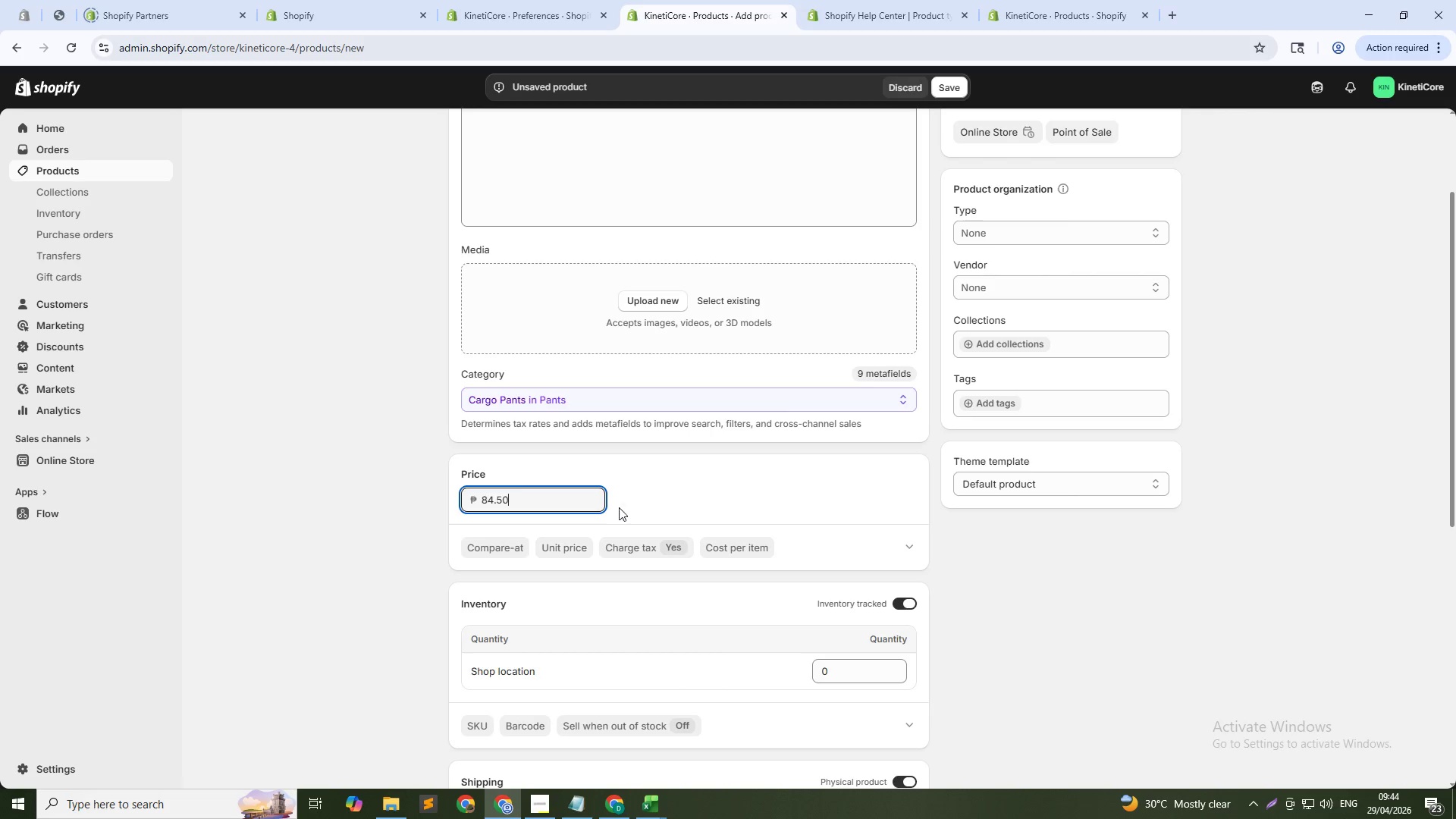 
left_click([656, 489])
 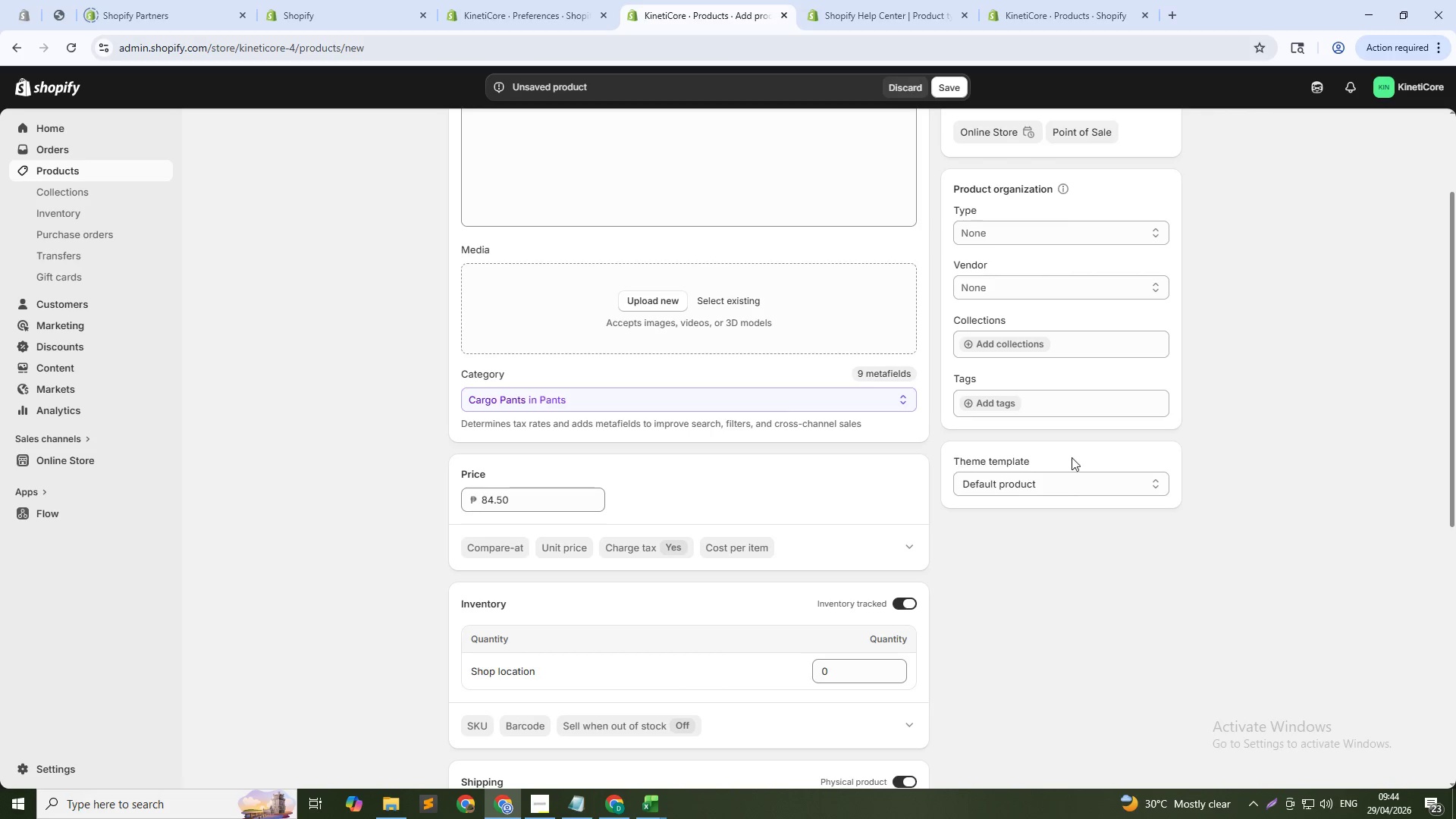 
wait(6.64)
 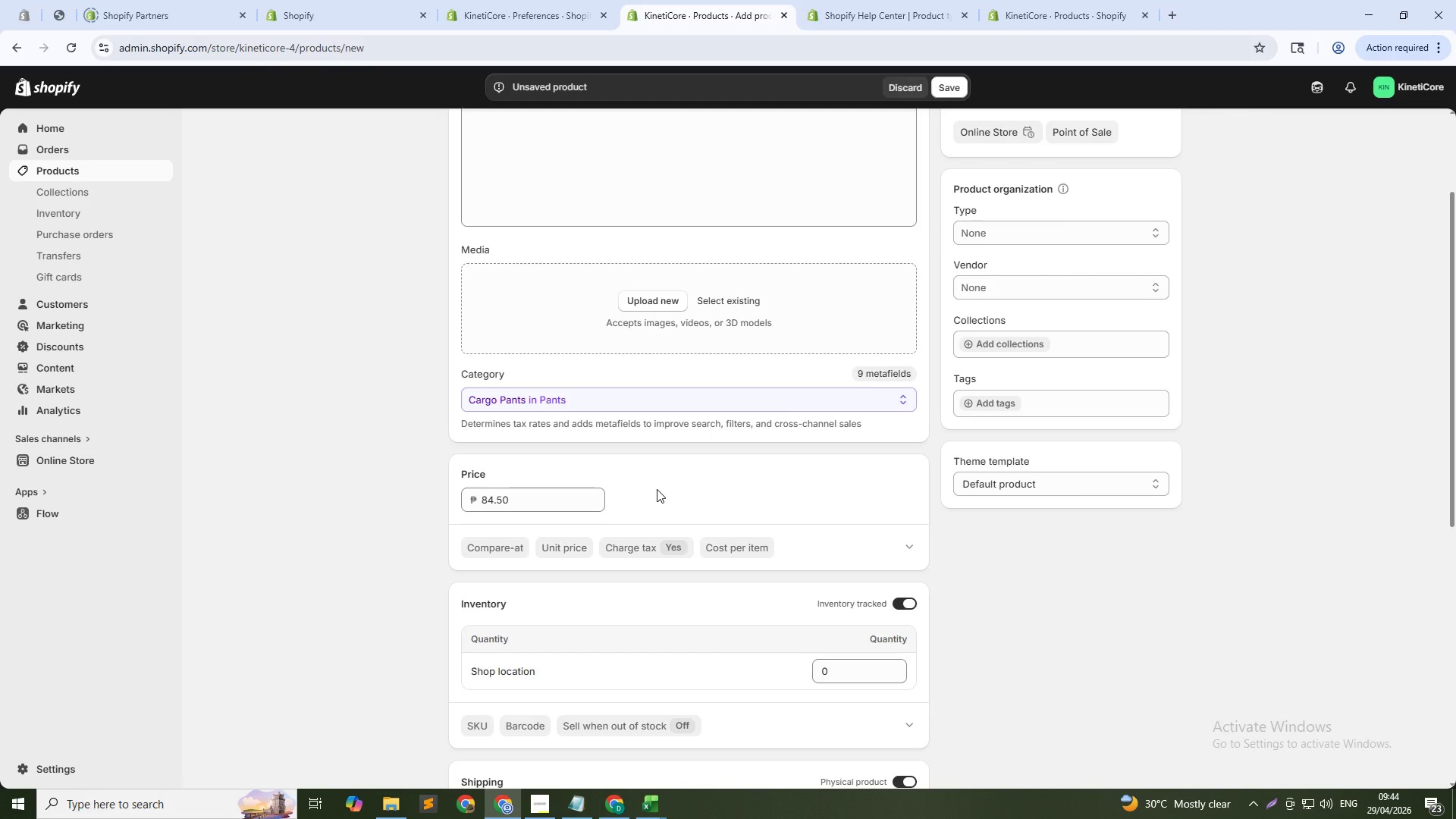 
left_click([1002, 408])
 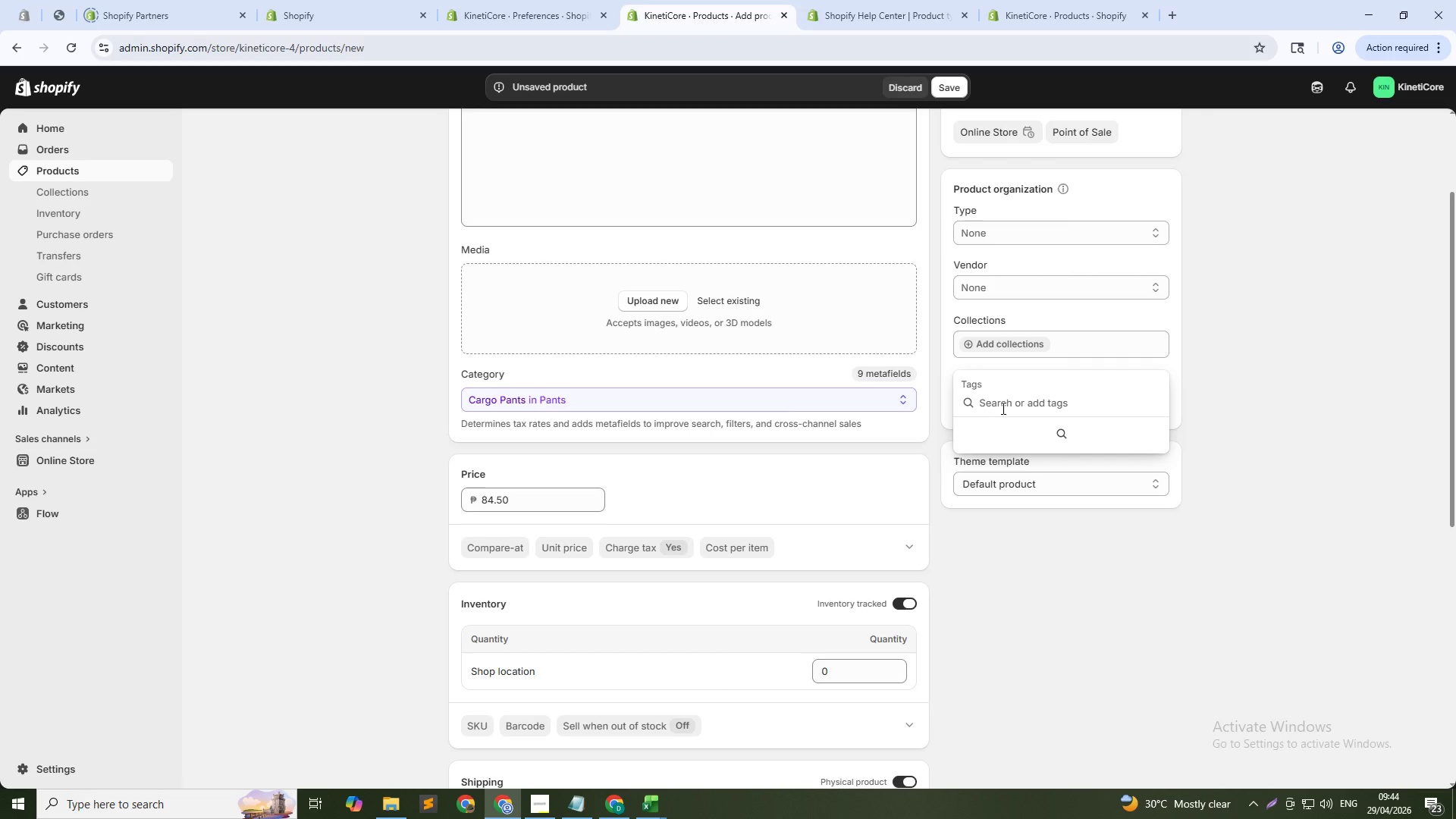 
hold_key(key=CapsLock, duration=0.31)
 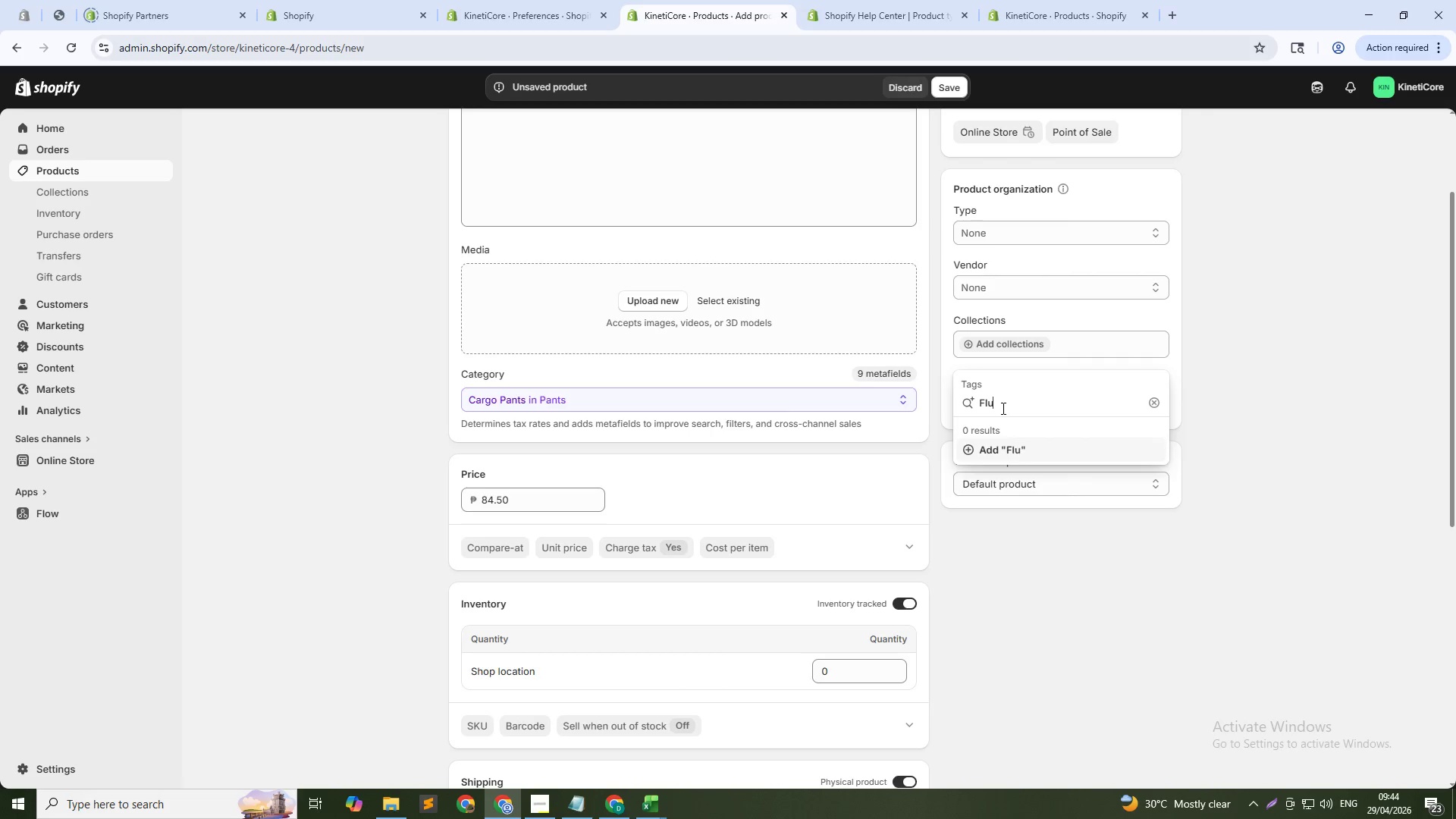 
type(Fluid Motion aPPAREL)
 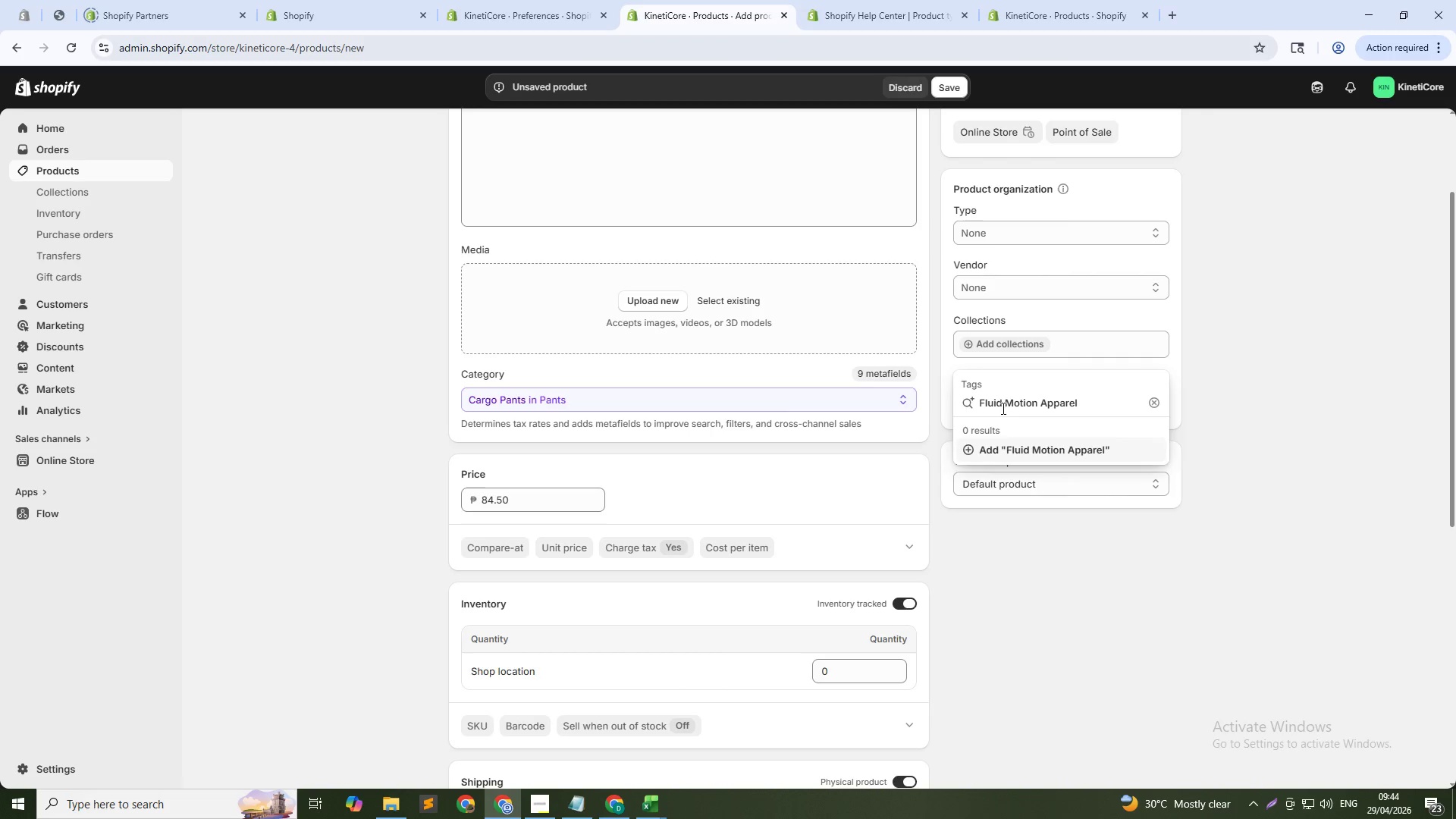 
hold_key(key=CapsLock, duration=0.31)
 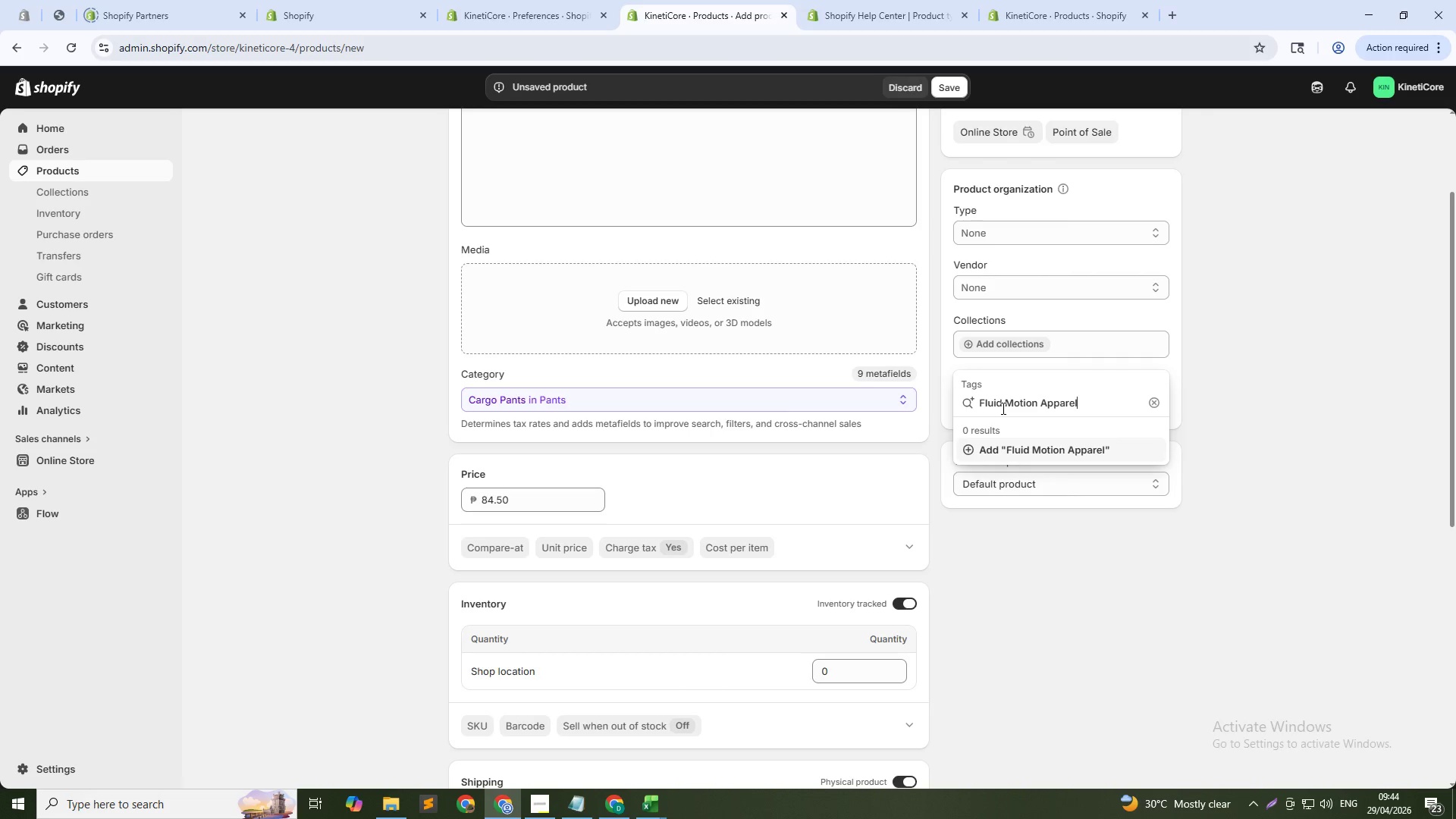 
left_click([1037, 452])
 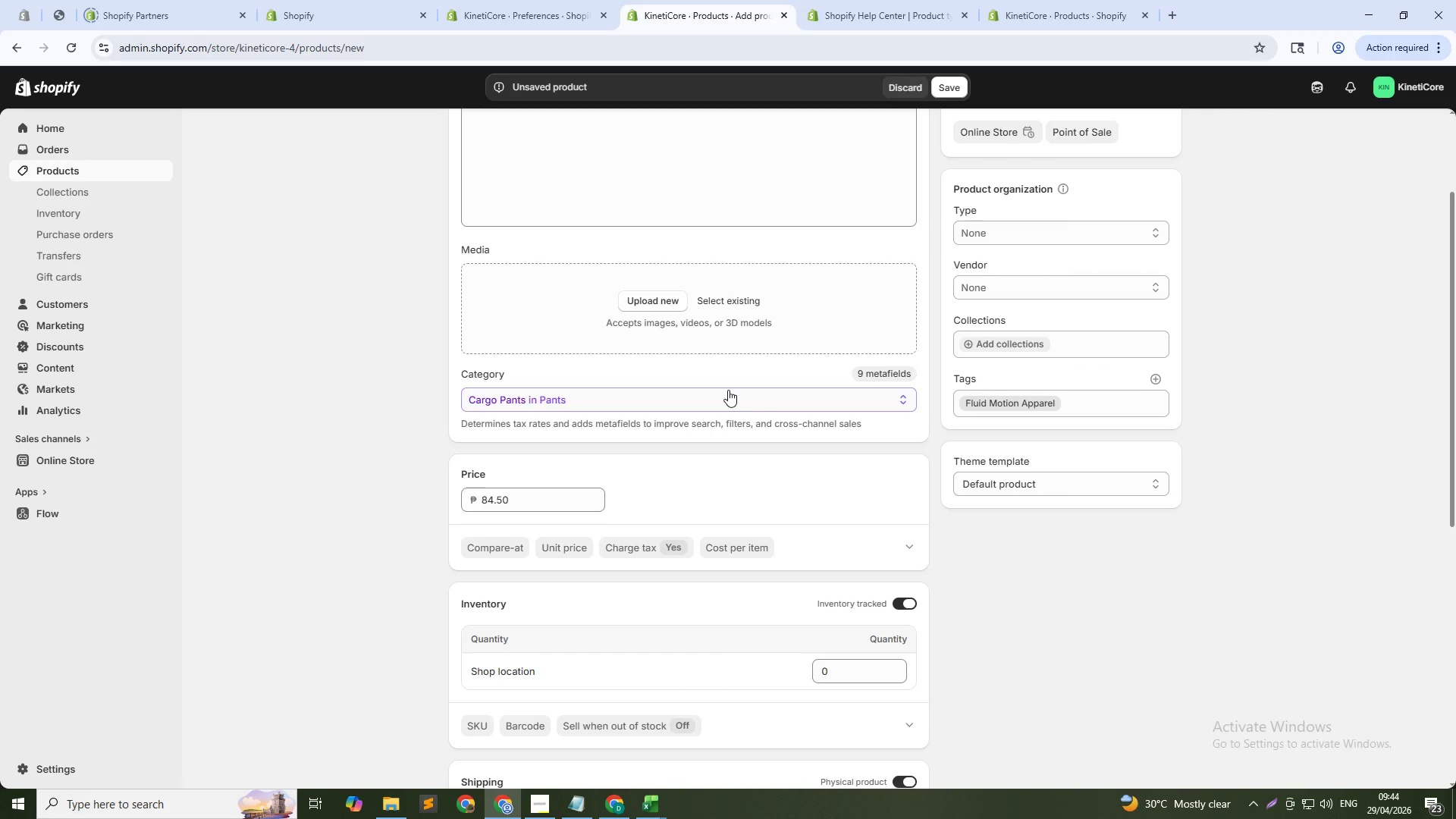 
wait(10.08)
 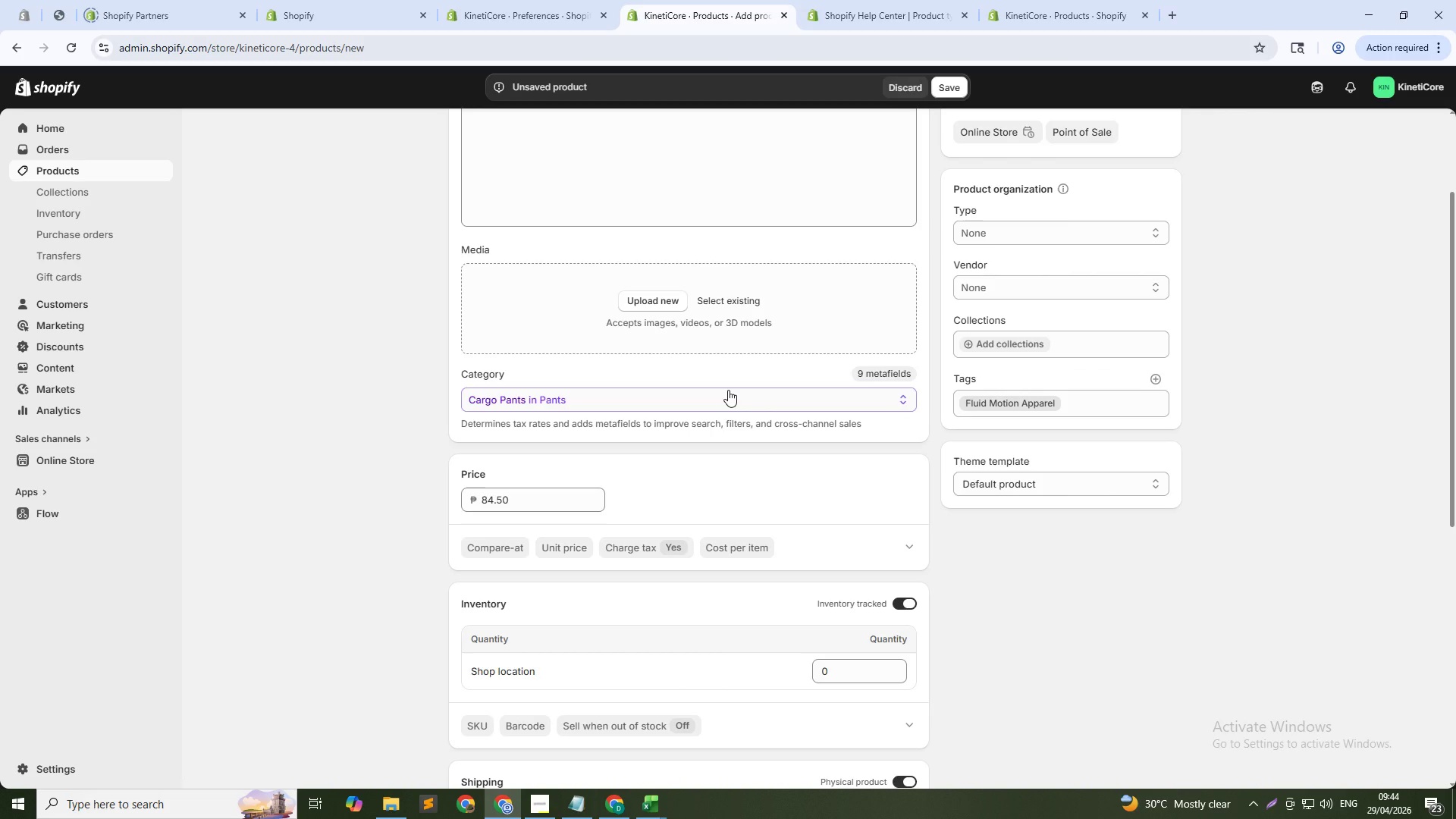 
scroll: coordinate [617, 303], scroll_direction: up, amount: 3.0
 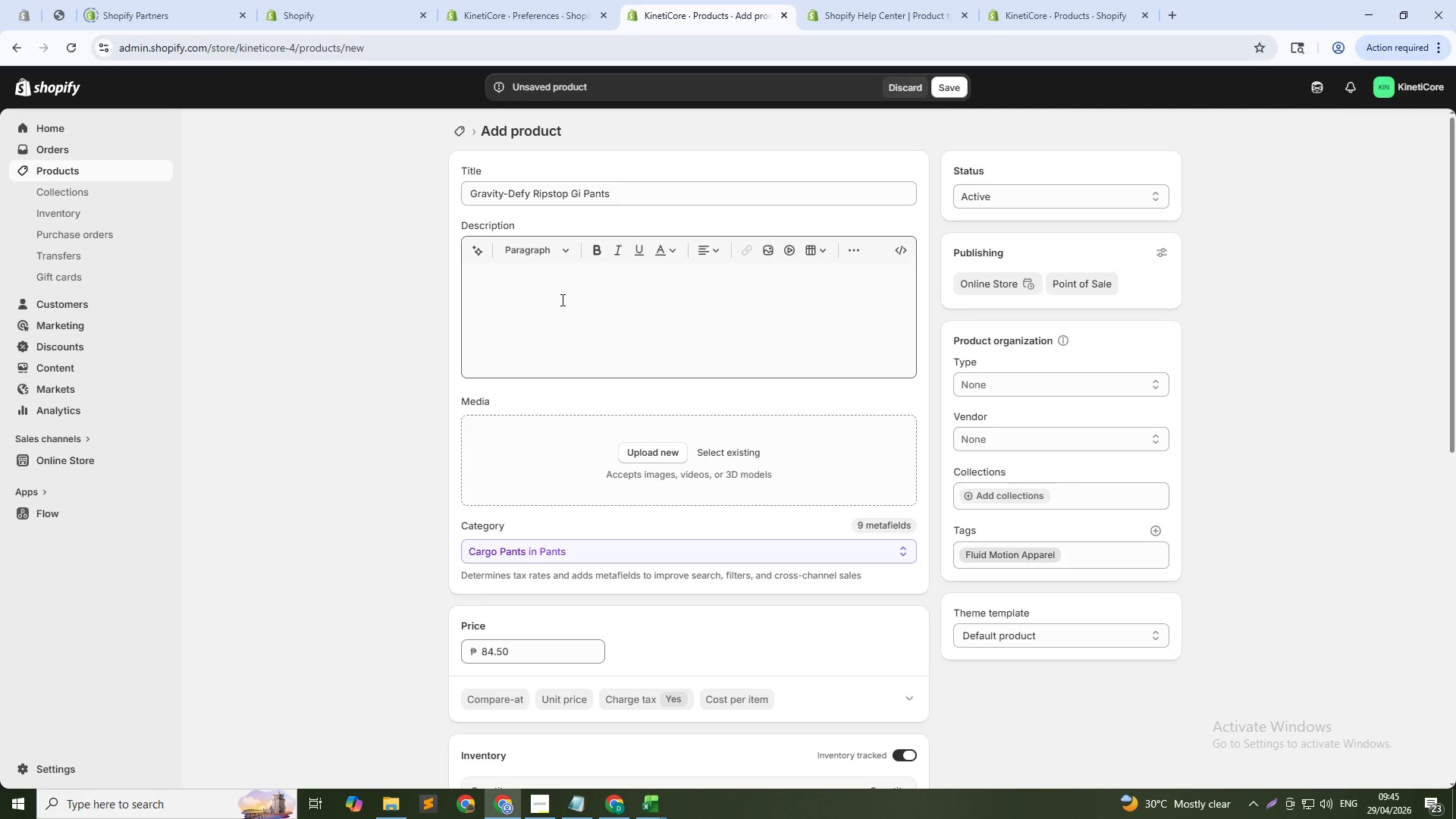 
left_click([561, 300])
 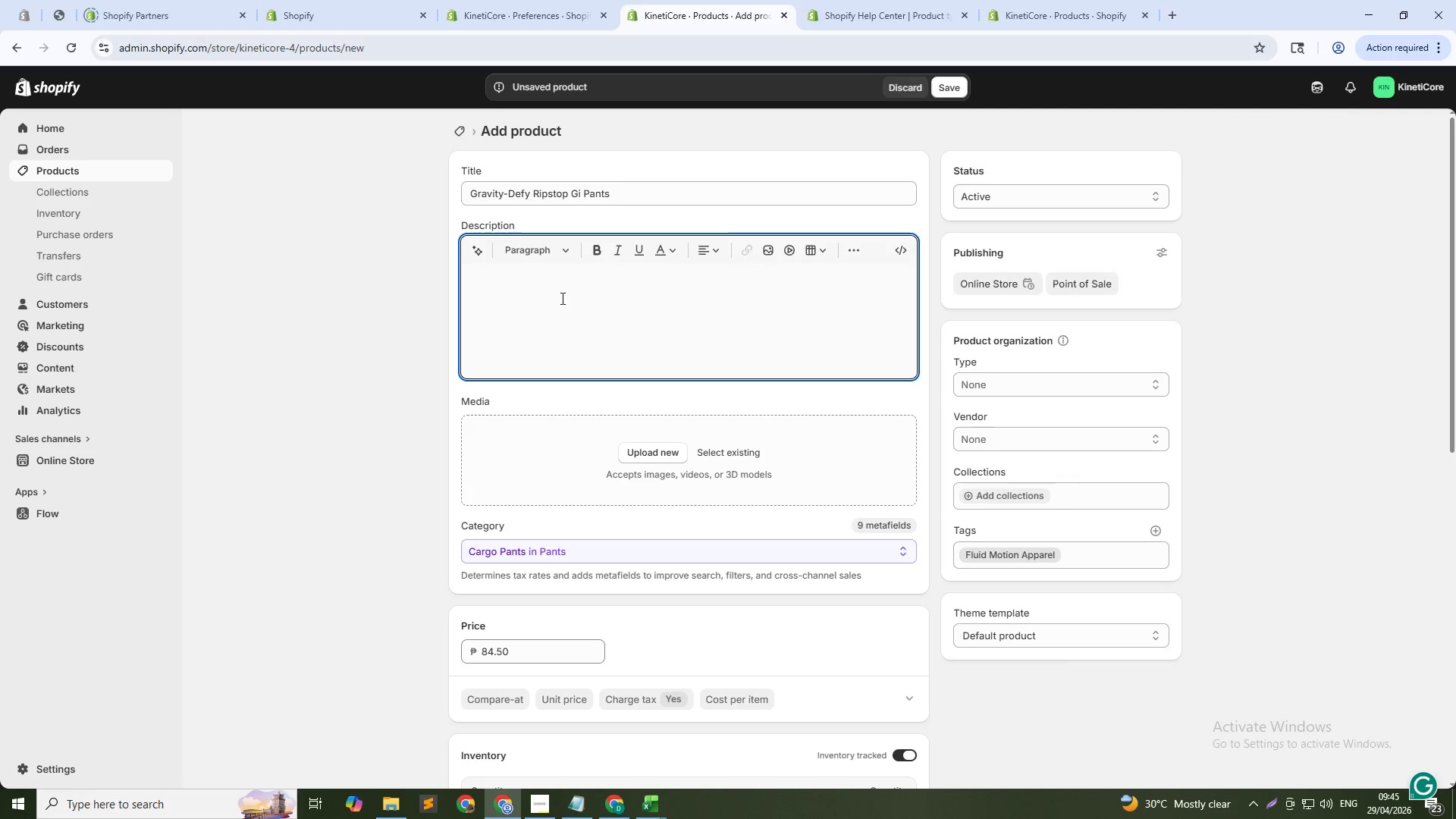 
hold_key(key=CapsLock, duration=0.34)
 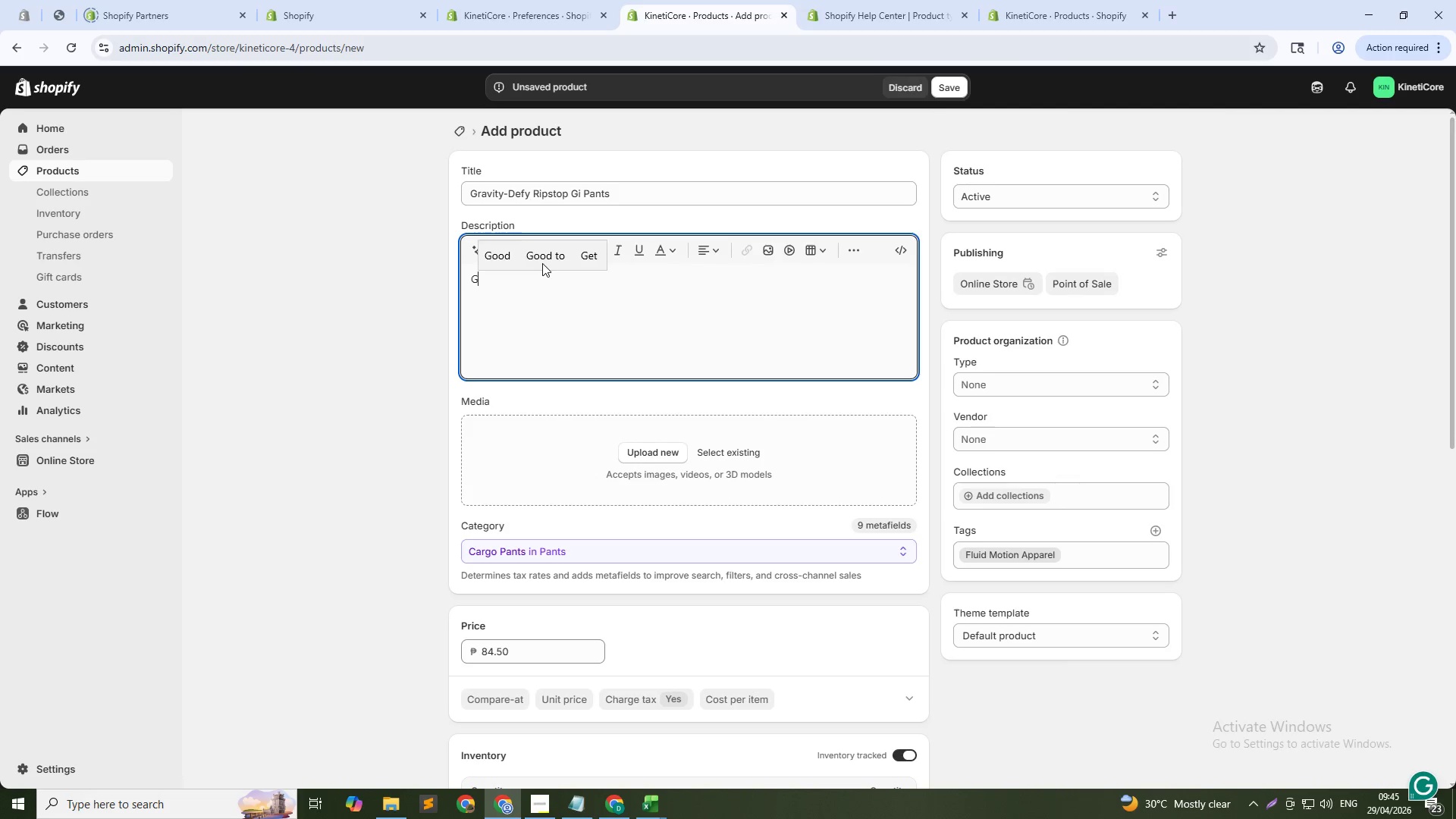 
type(Gravity )
key(Backspace)
type(-Defy rIPSTOP)
key(Tab)
key(Tab)
key(Tab)
key(Tab)
key(Tab)
key(Tab)
 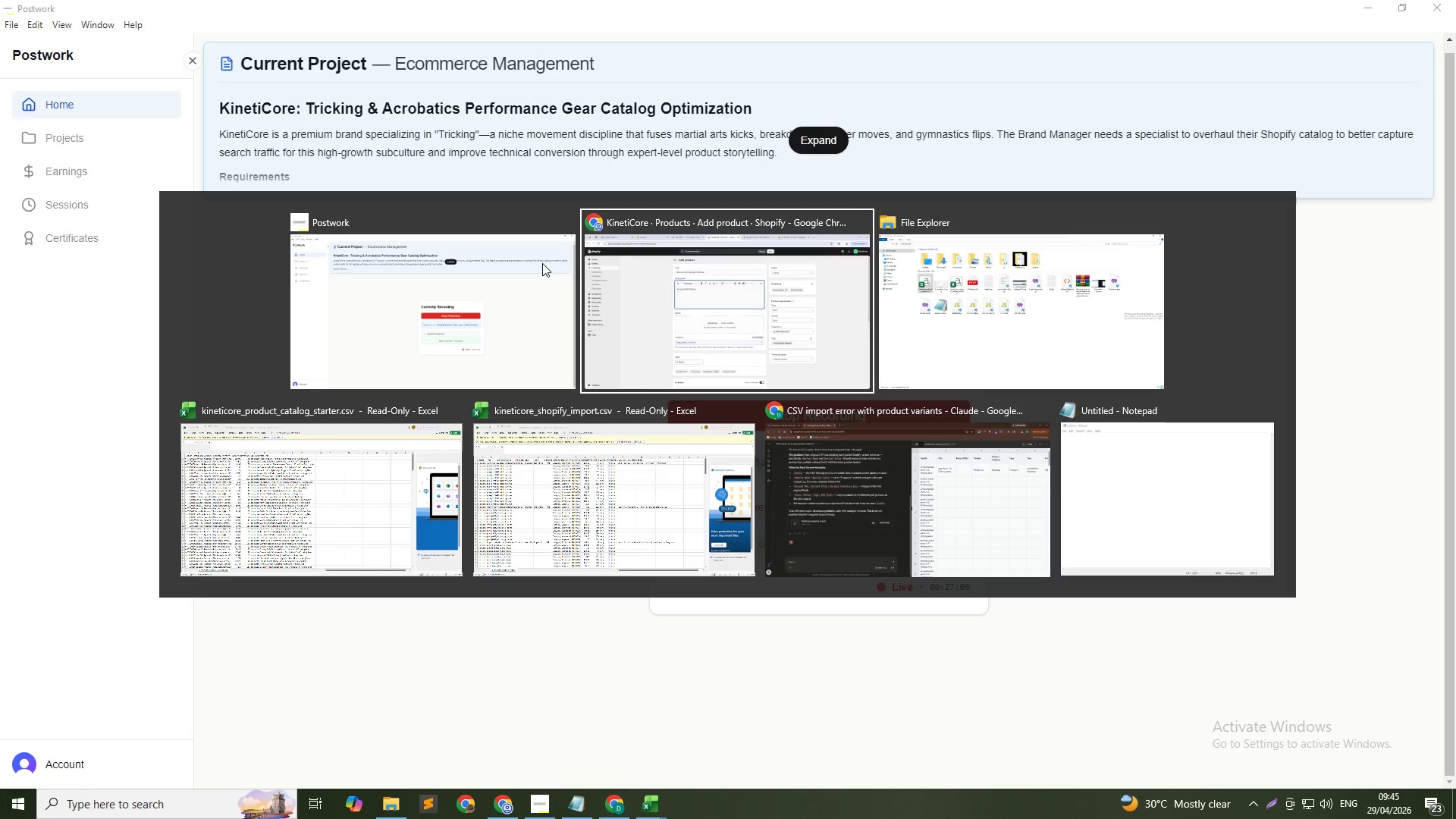 
hold_key(key=CapsLock, duration=0.31)
 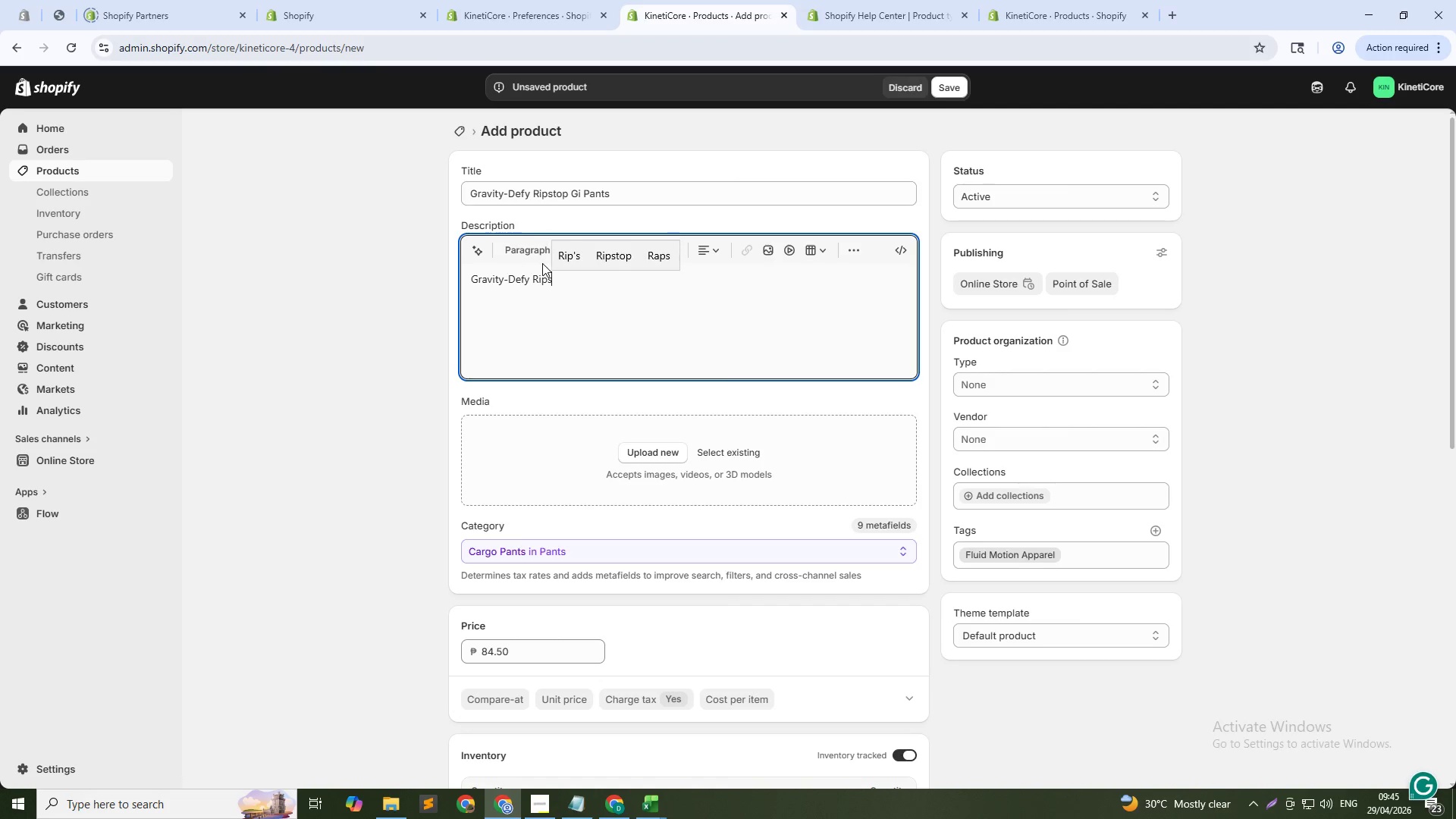 
hold_key(key=AltLeft, duration=2.88)